 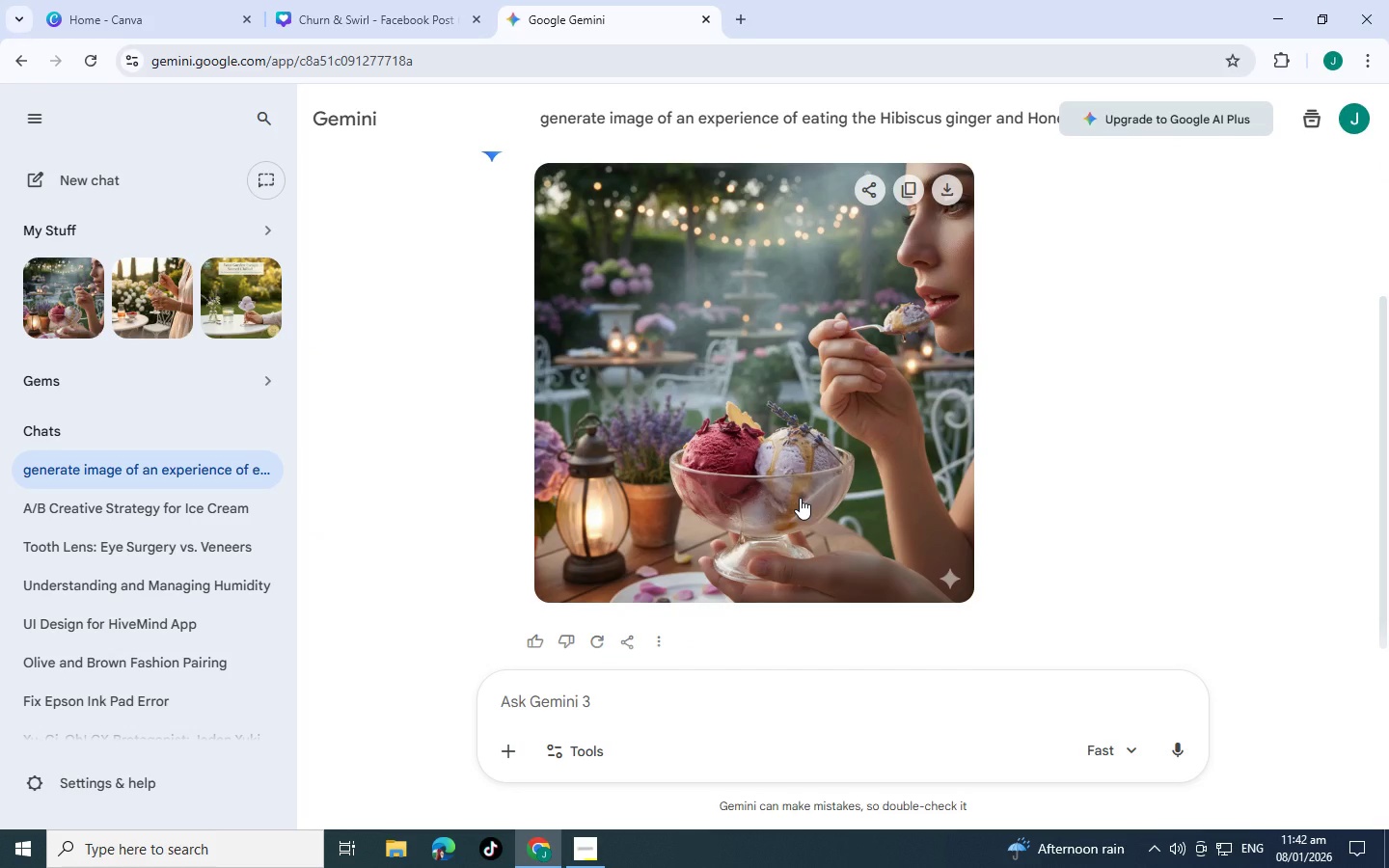 
scroll: coordinate [903, 390], scroll_direction: up, amount: 6.0
 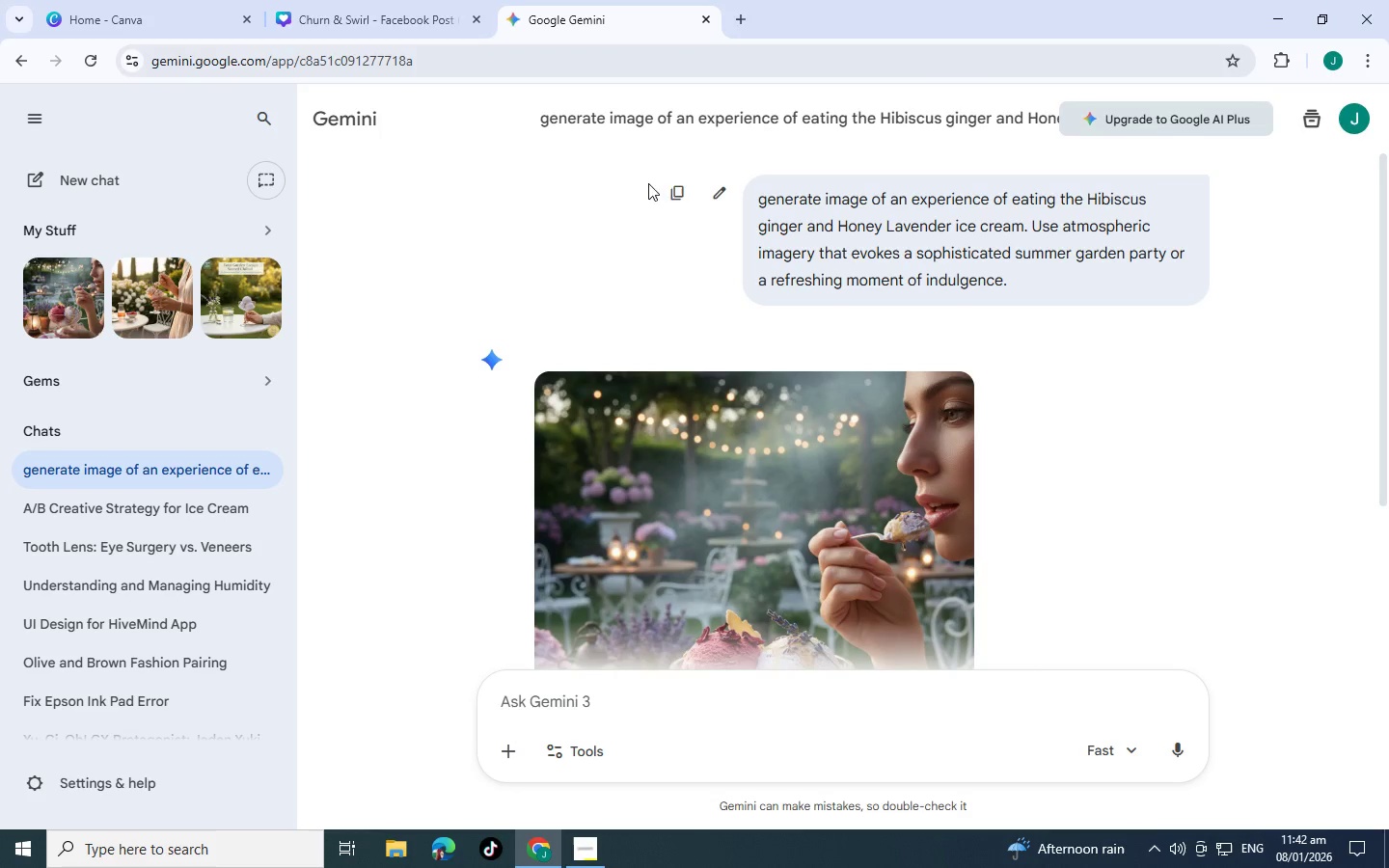 
left_click([712, 184])
 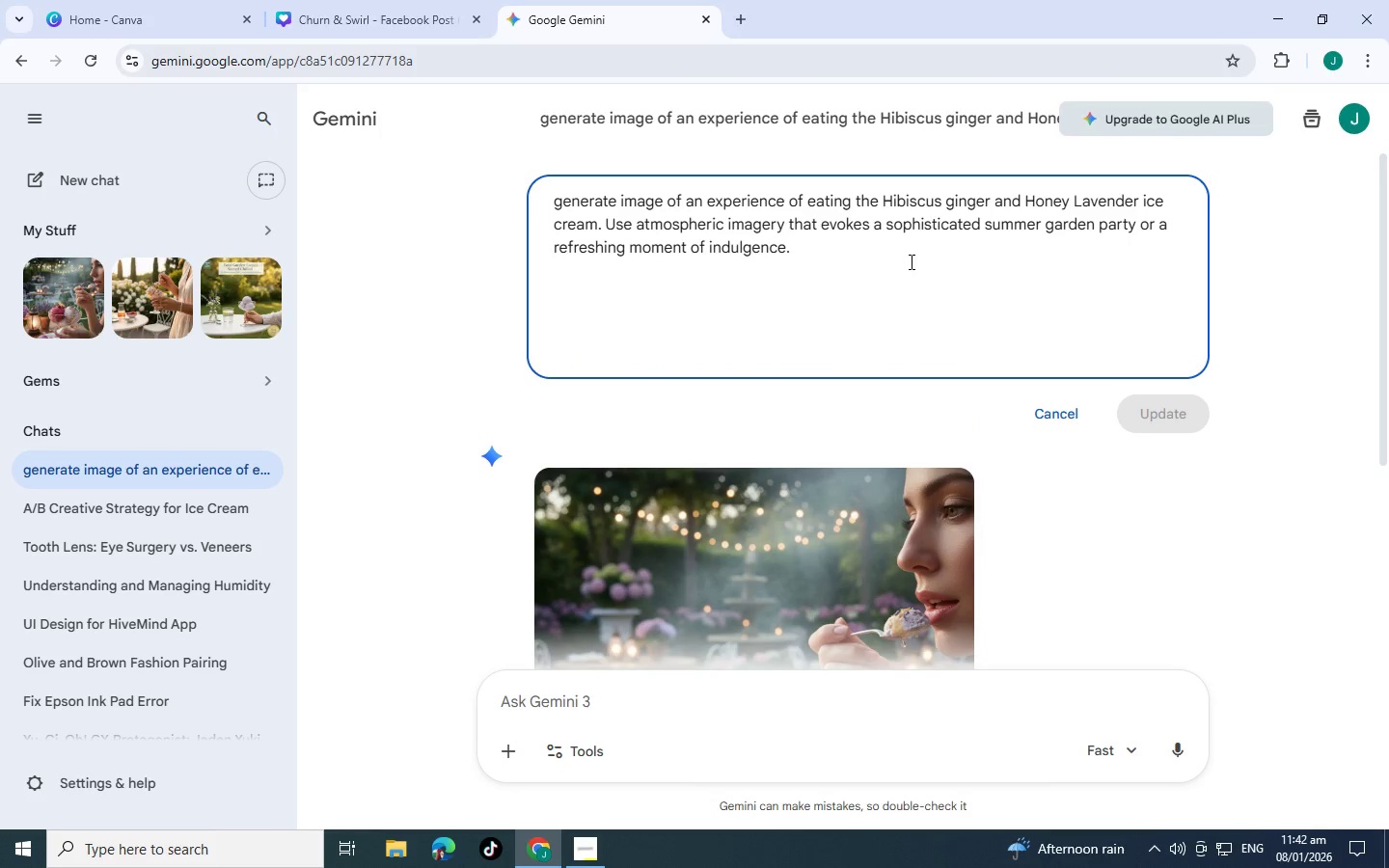 
left_click([910, 261])
 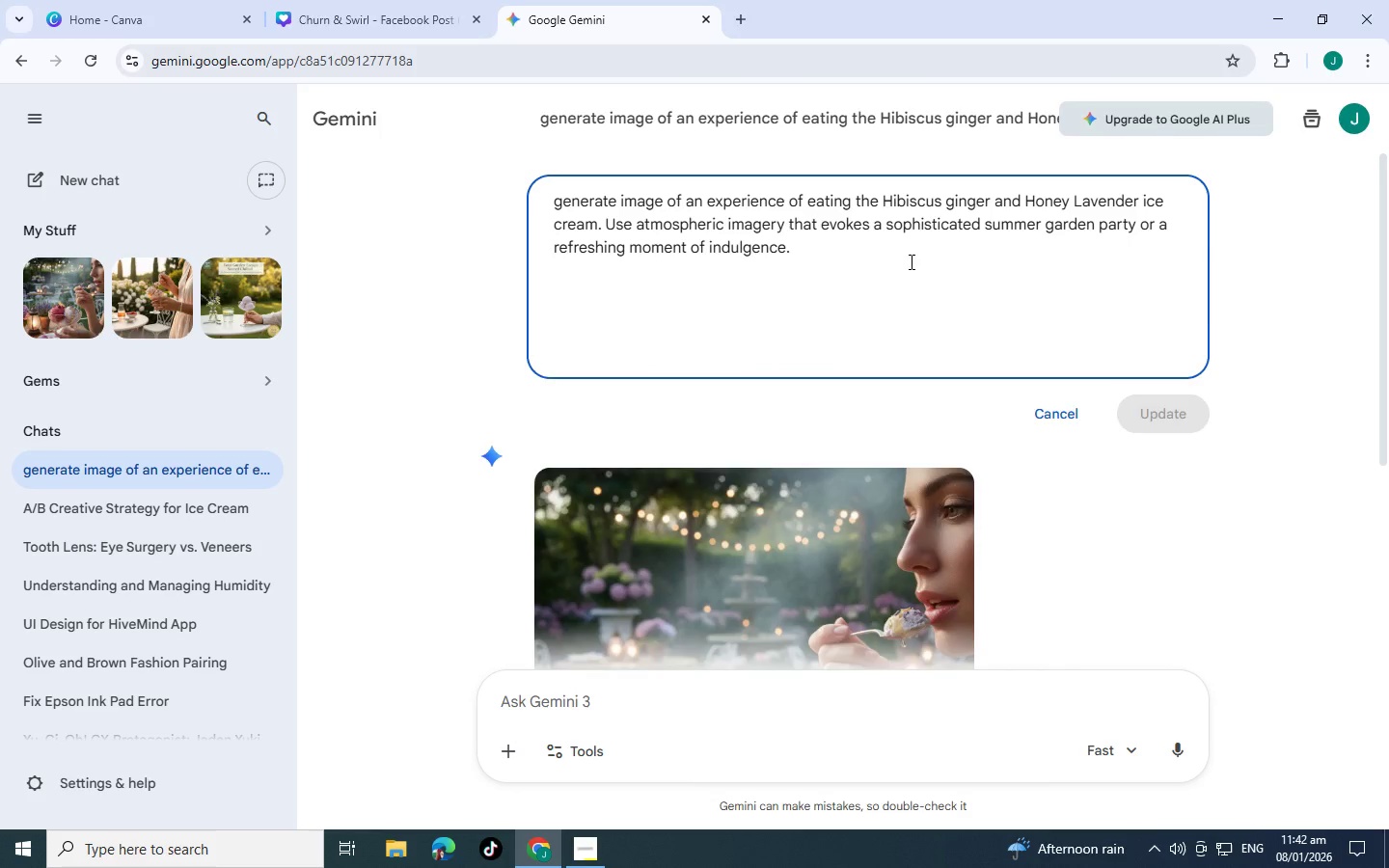 
type( just show hands)
 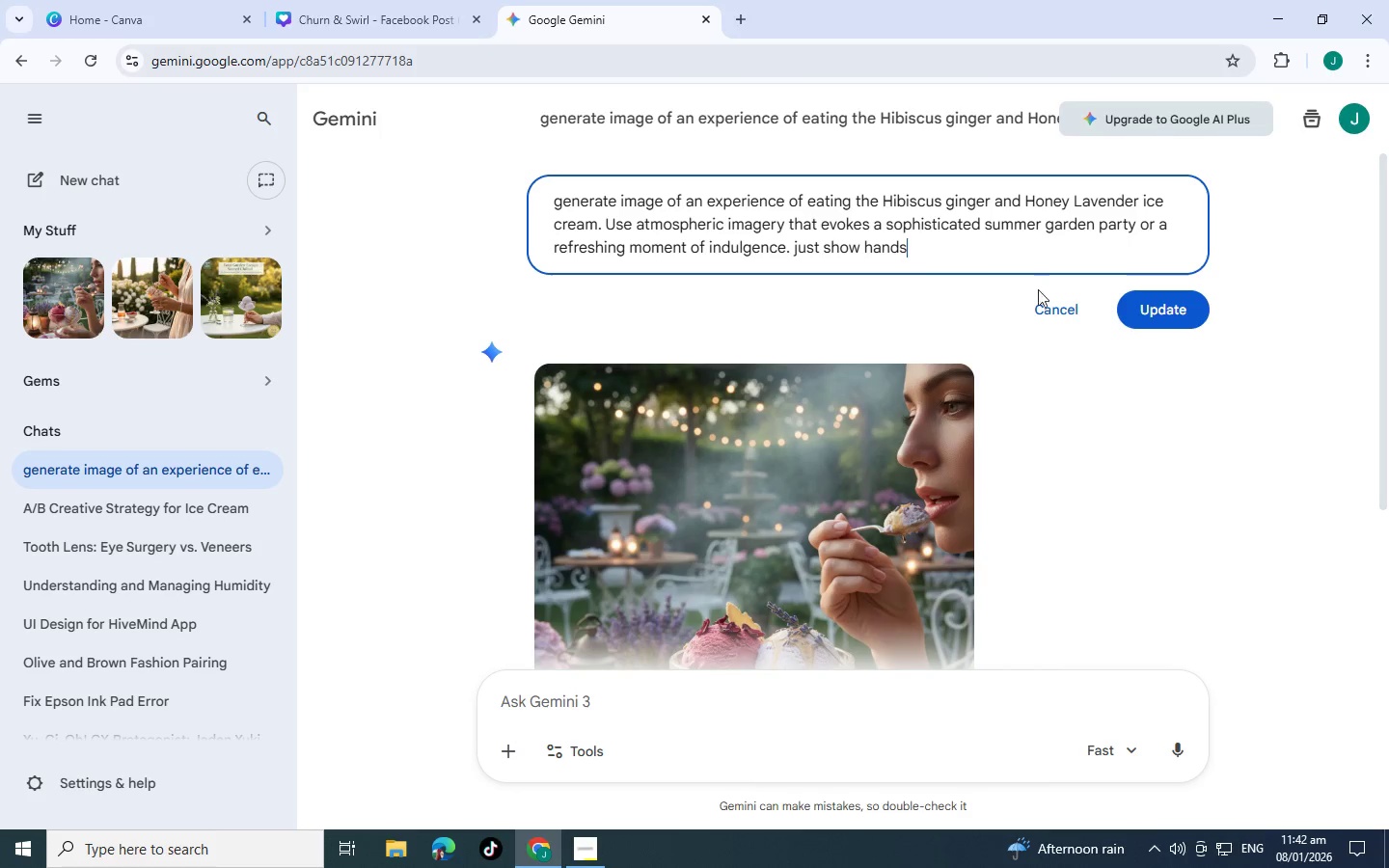 
left_click([1164, 300])
 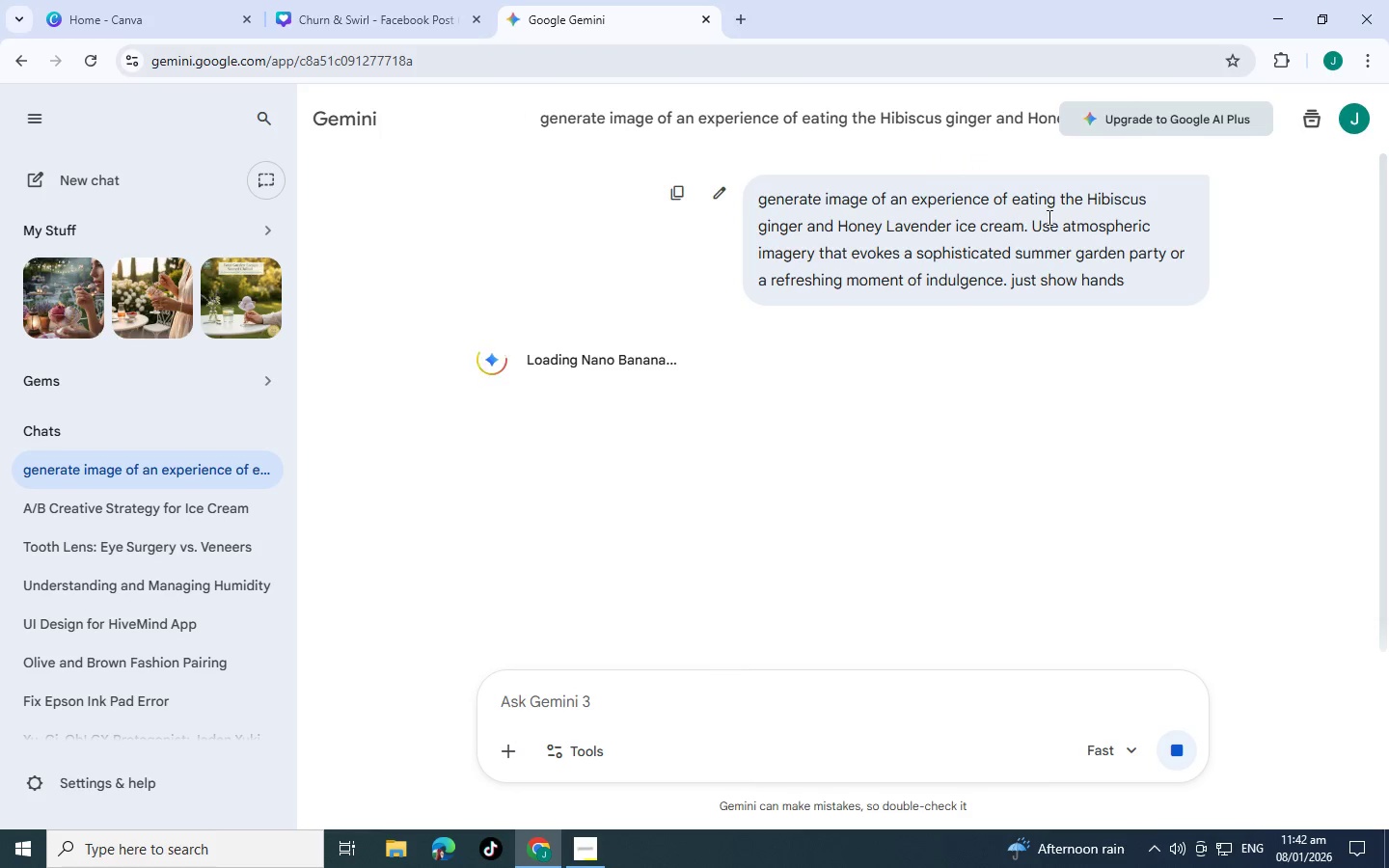 
wait(6.69)
 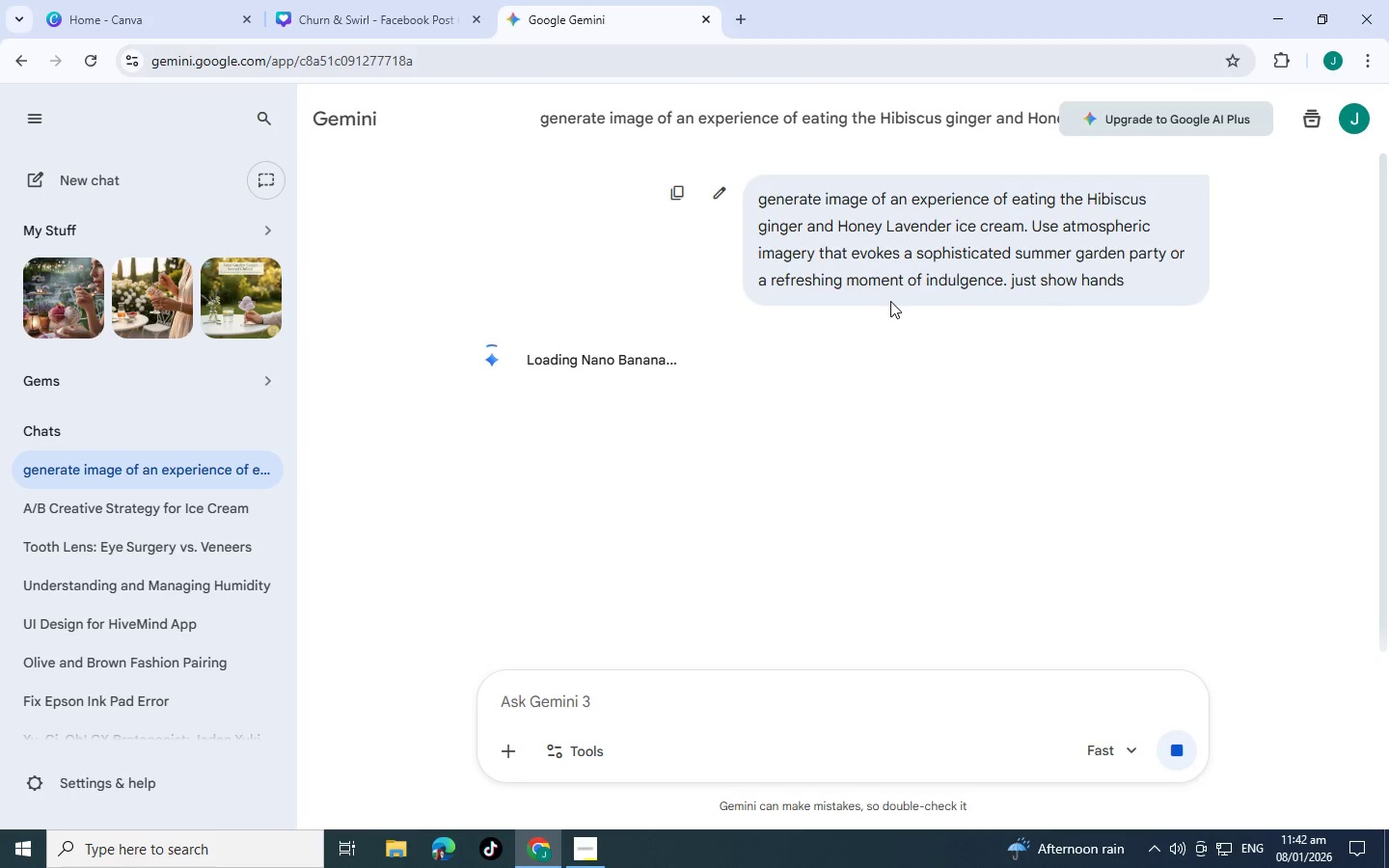 
scroll: coordinate [1031, 245], scroll_direction: down, amount: 1.0
 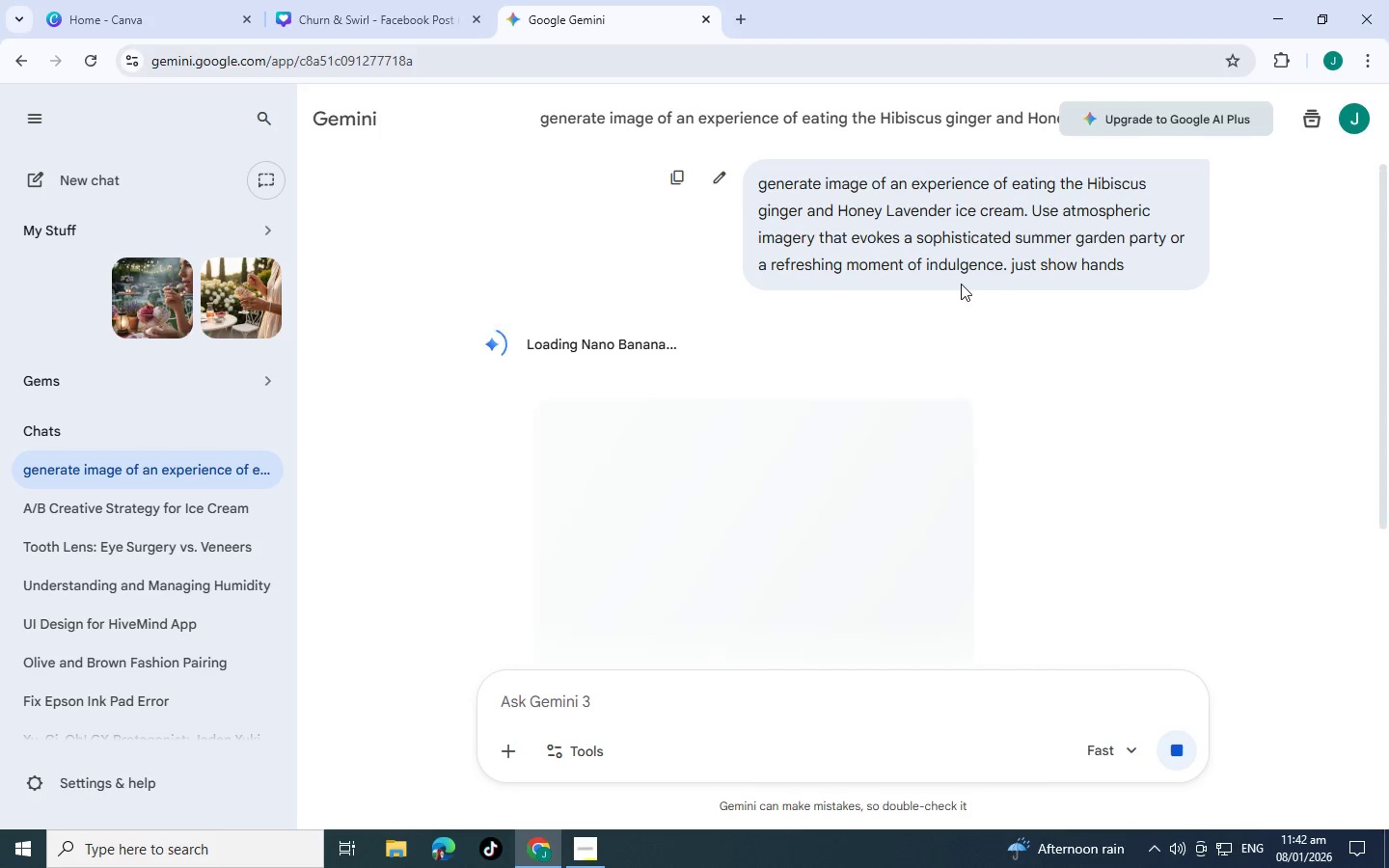 
wait(5.05)
 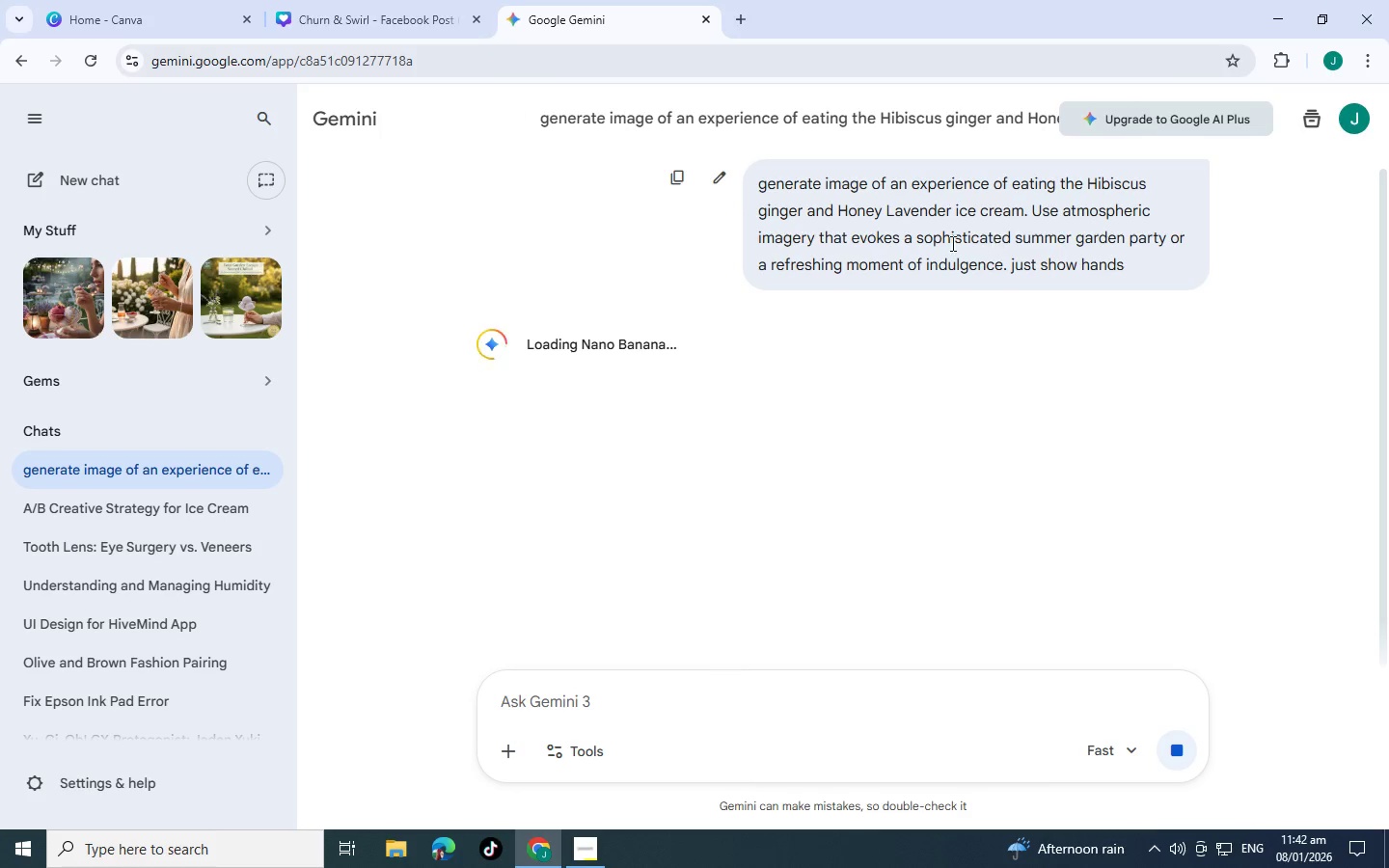 
scroll: coordinate [911, 468], scroll_direction: down, amount: 3.0
 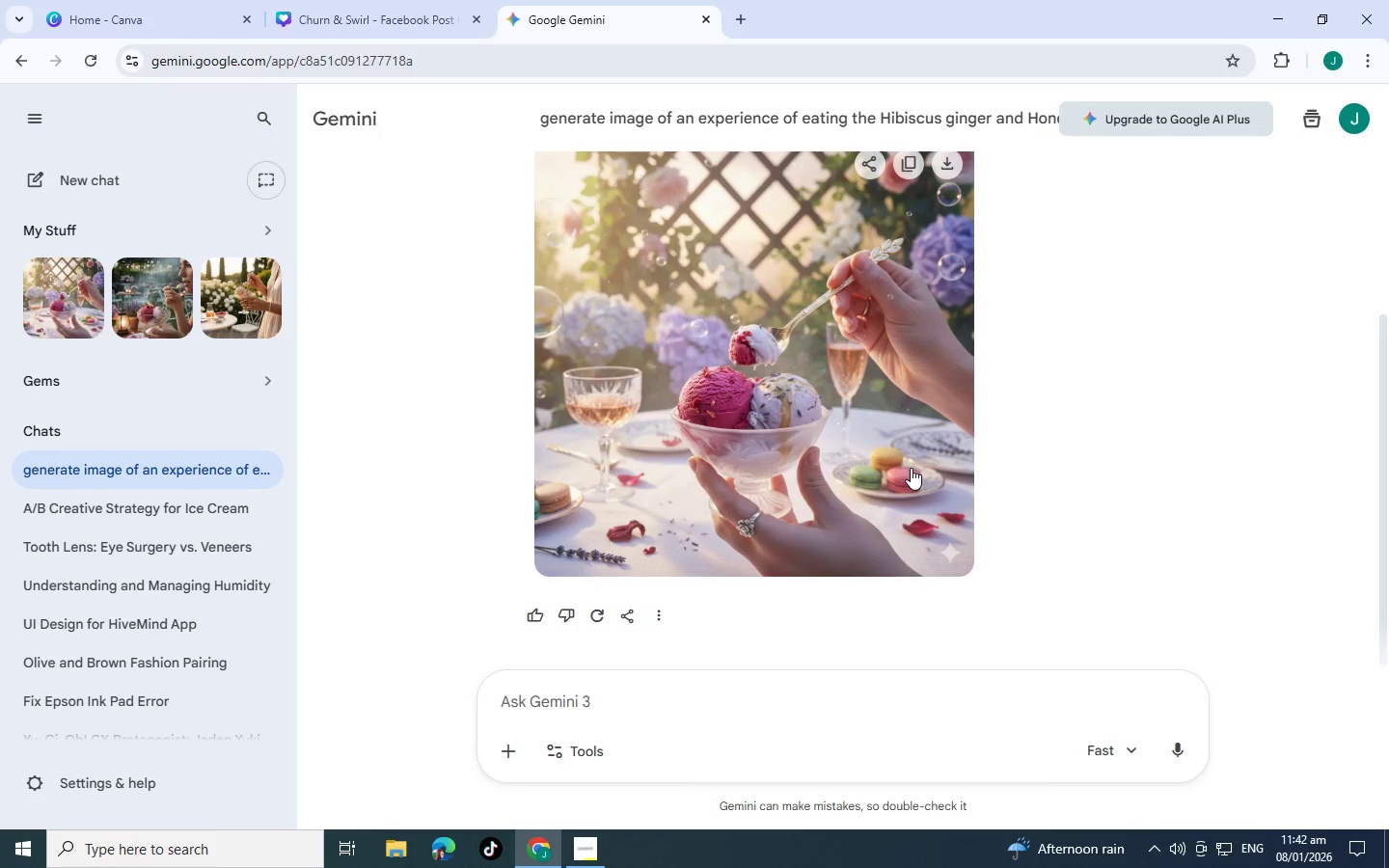 
scroll: coordinate [911, 468], scroll_direction: up, amount: 1.0
 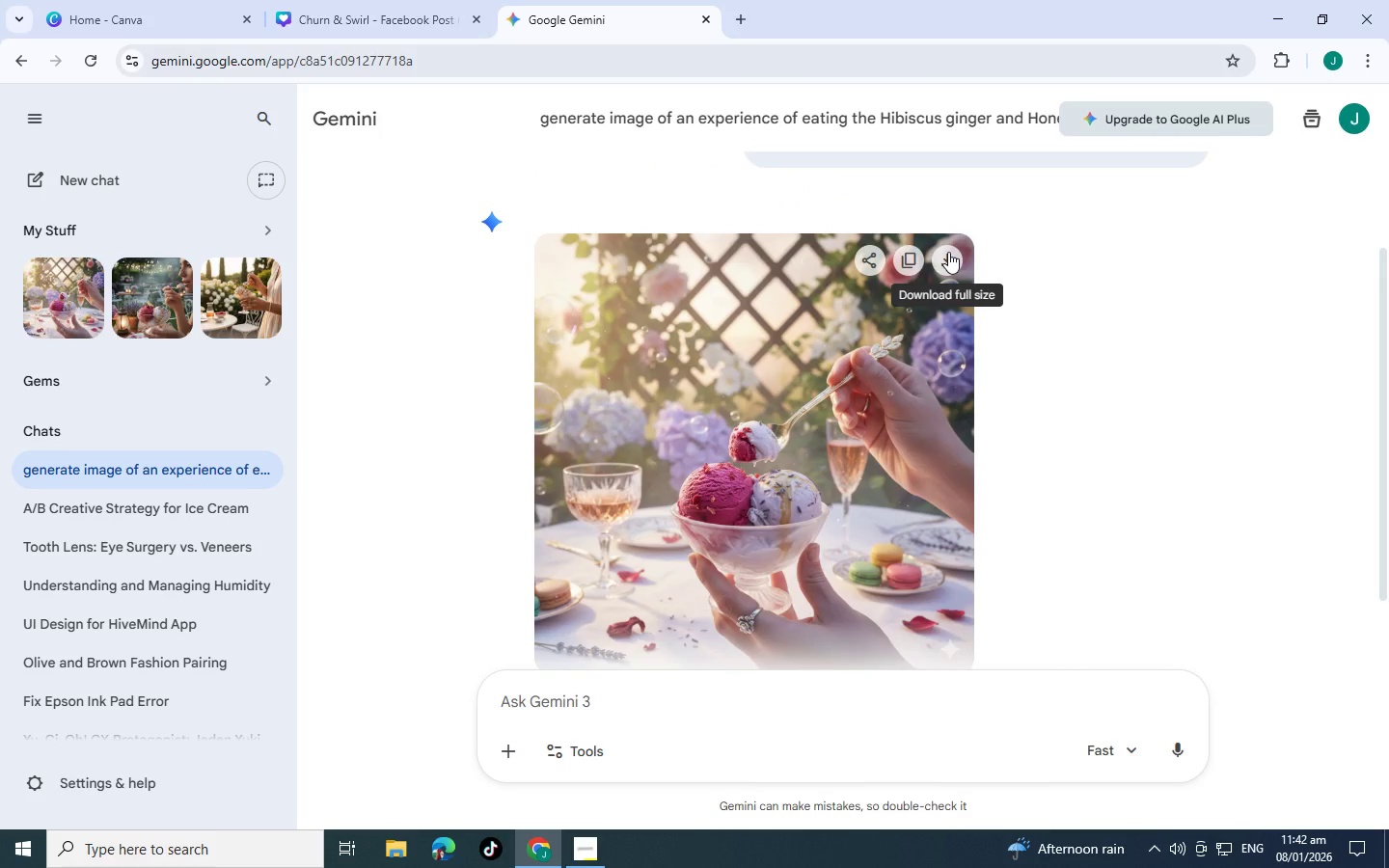 
left_click([948, 252])
 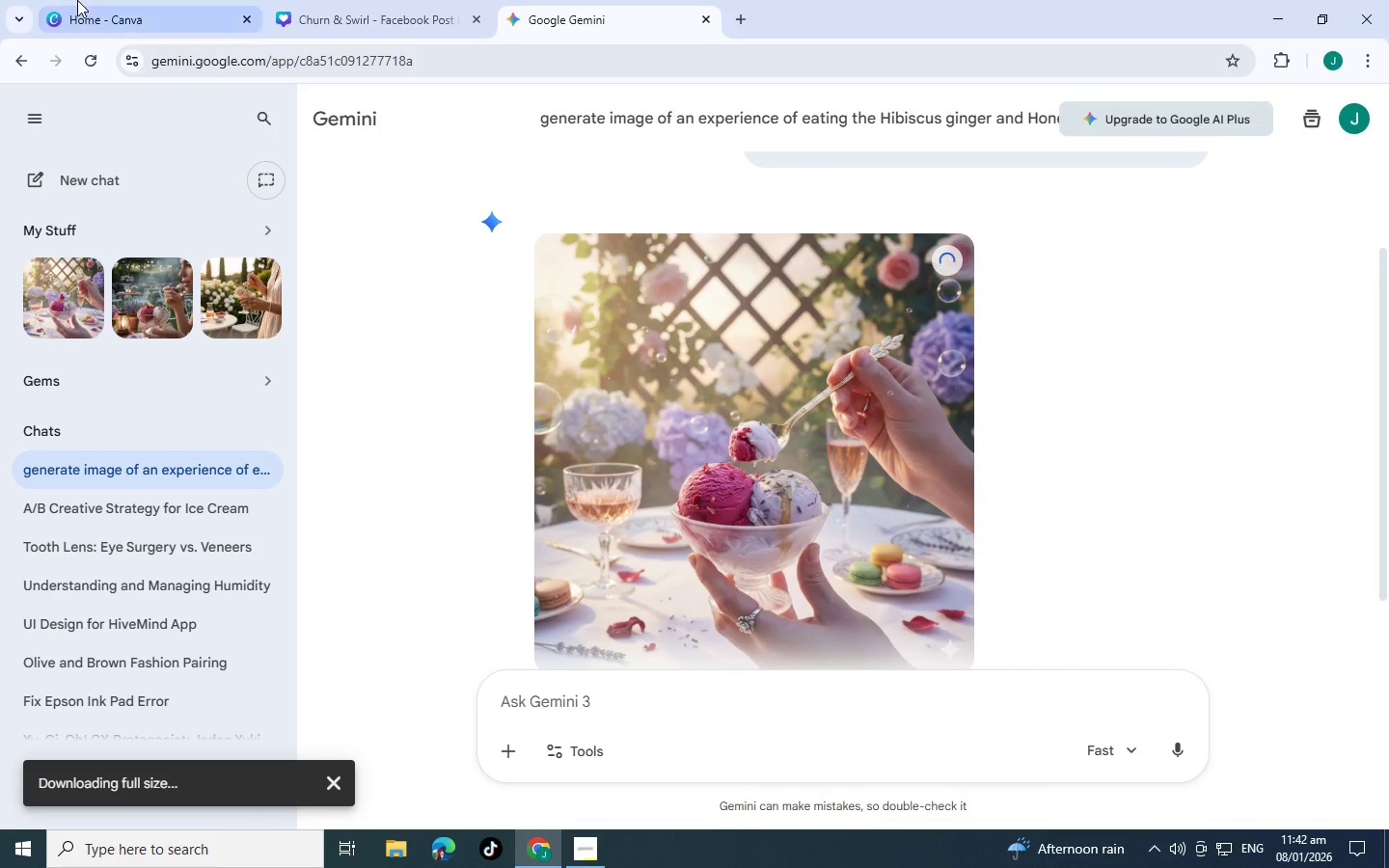 
left_click([81, 0])
 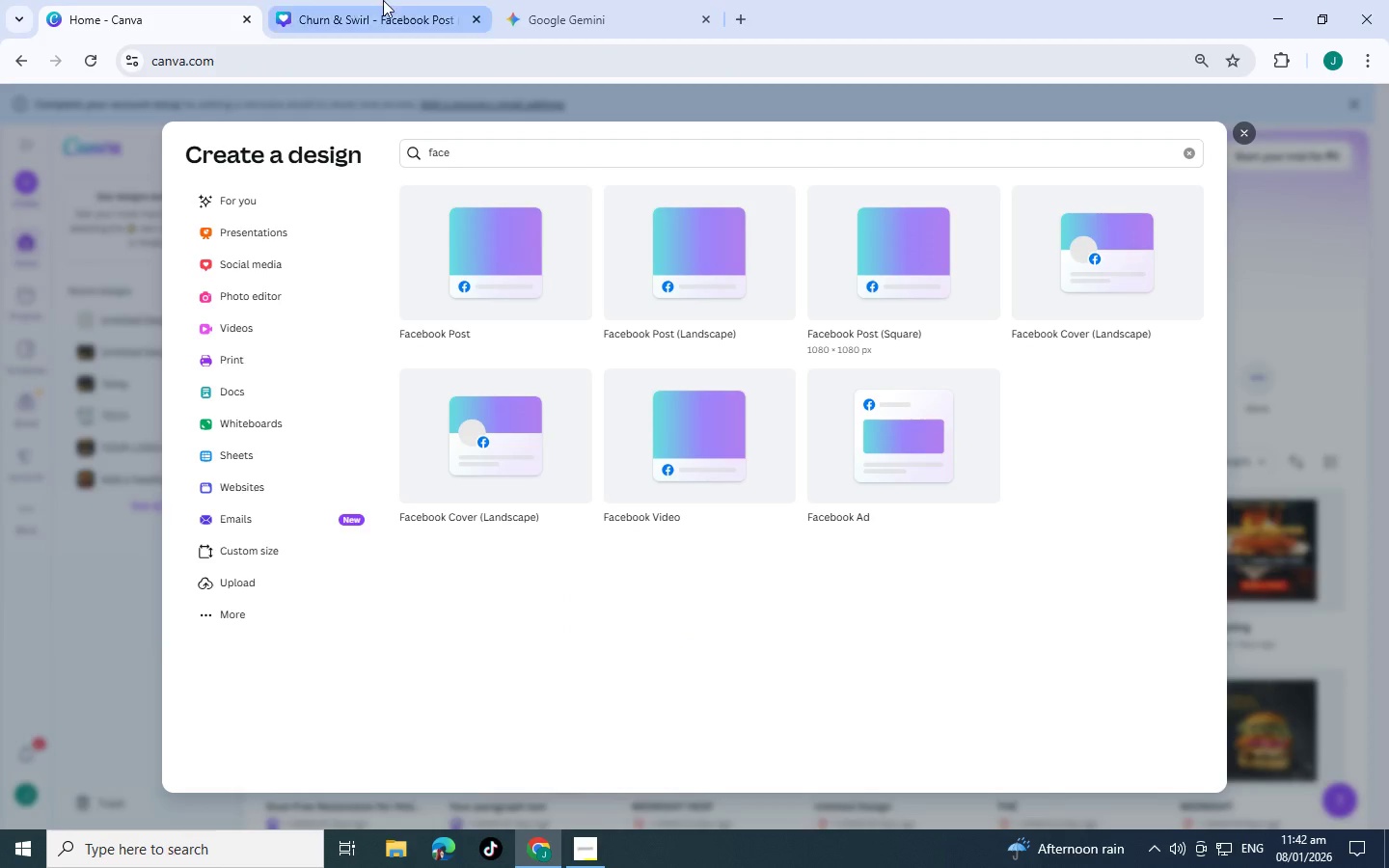 
left_click([412, 0])
 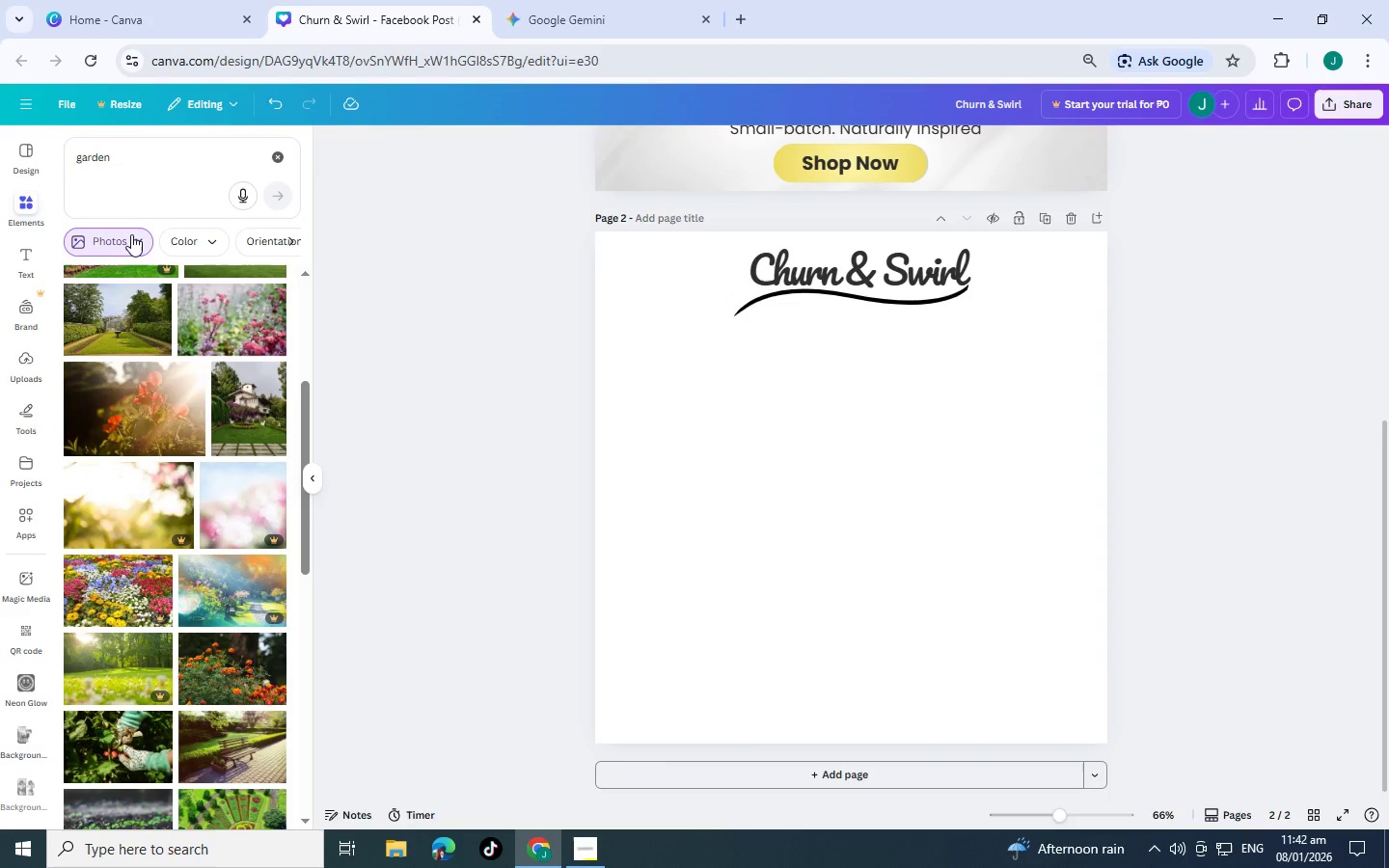 
left_click([19, 358])
 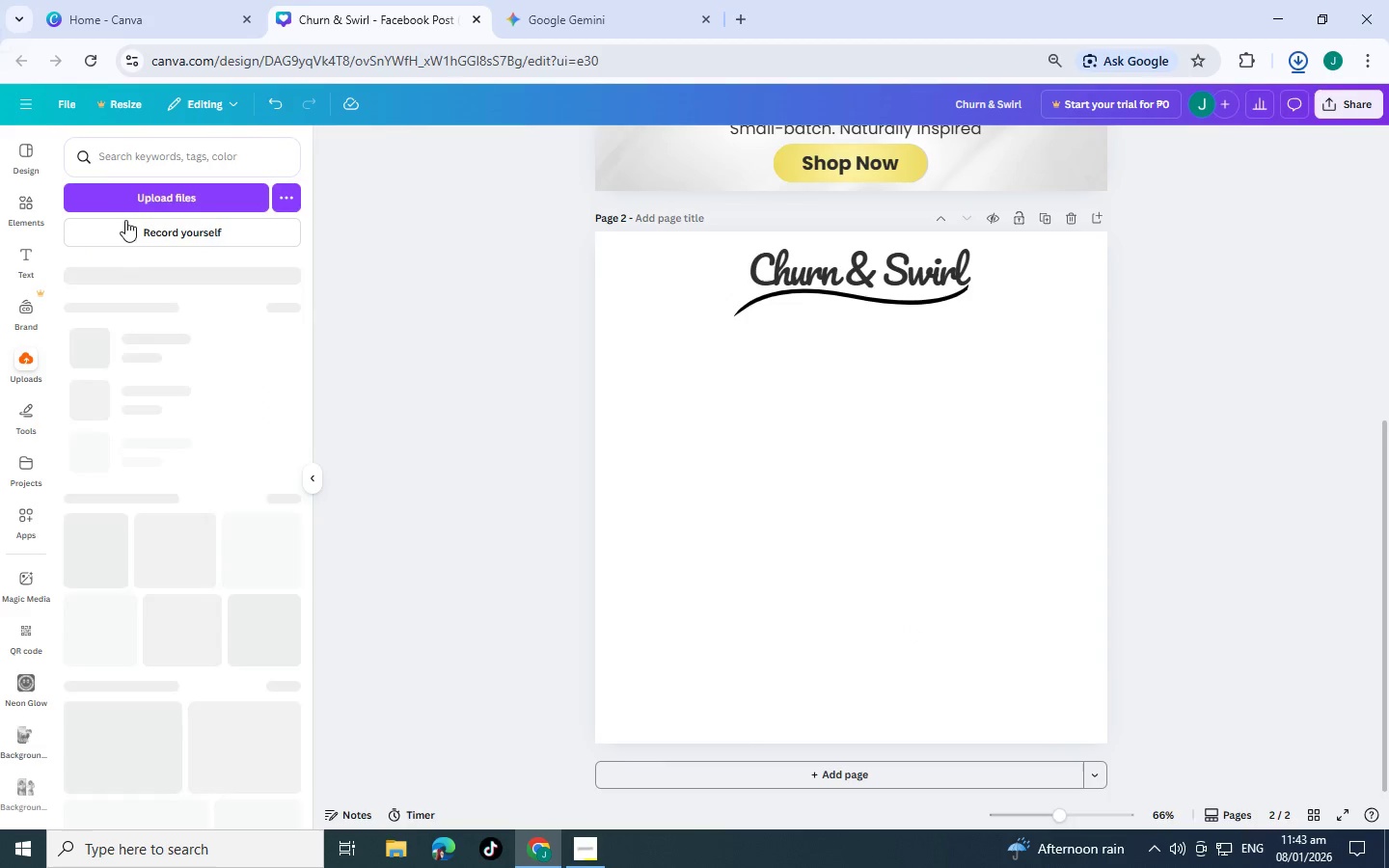 
left_click([147, 198])
 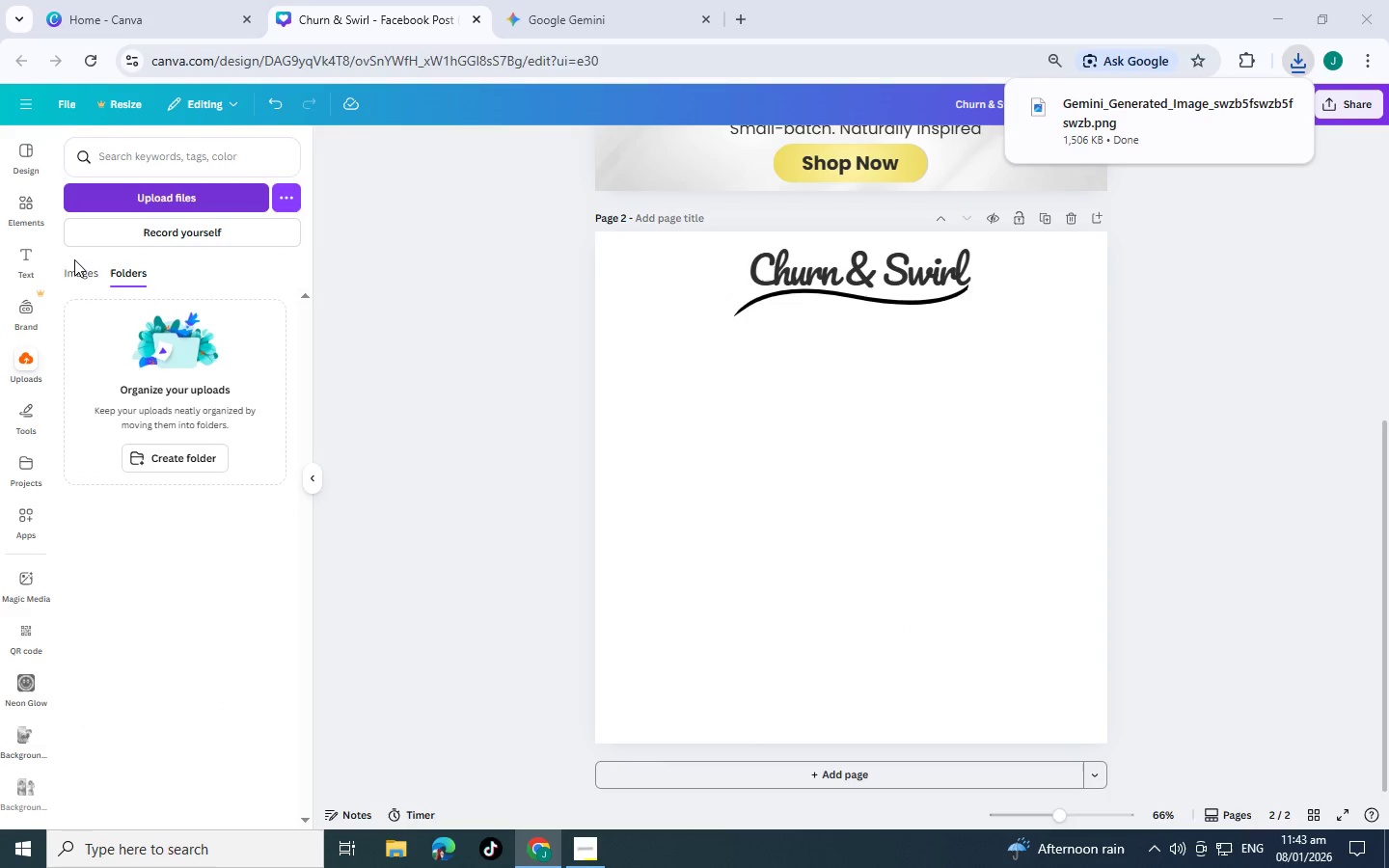 
left_click_drag(start_coordinate=[80, 260], to_coordinate=[86, 267])
 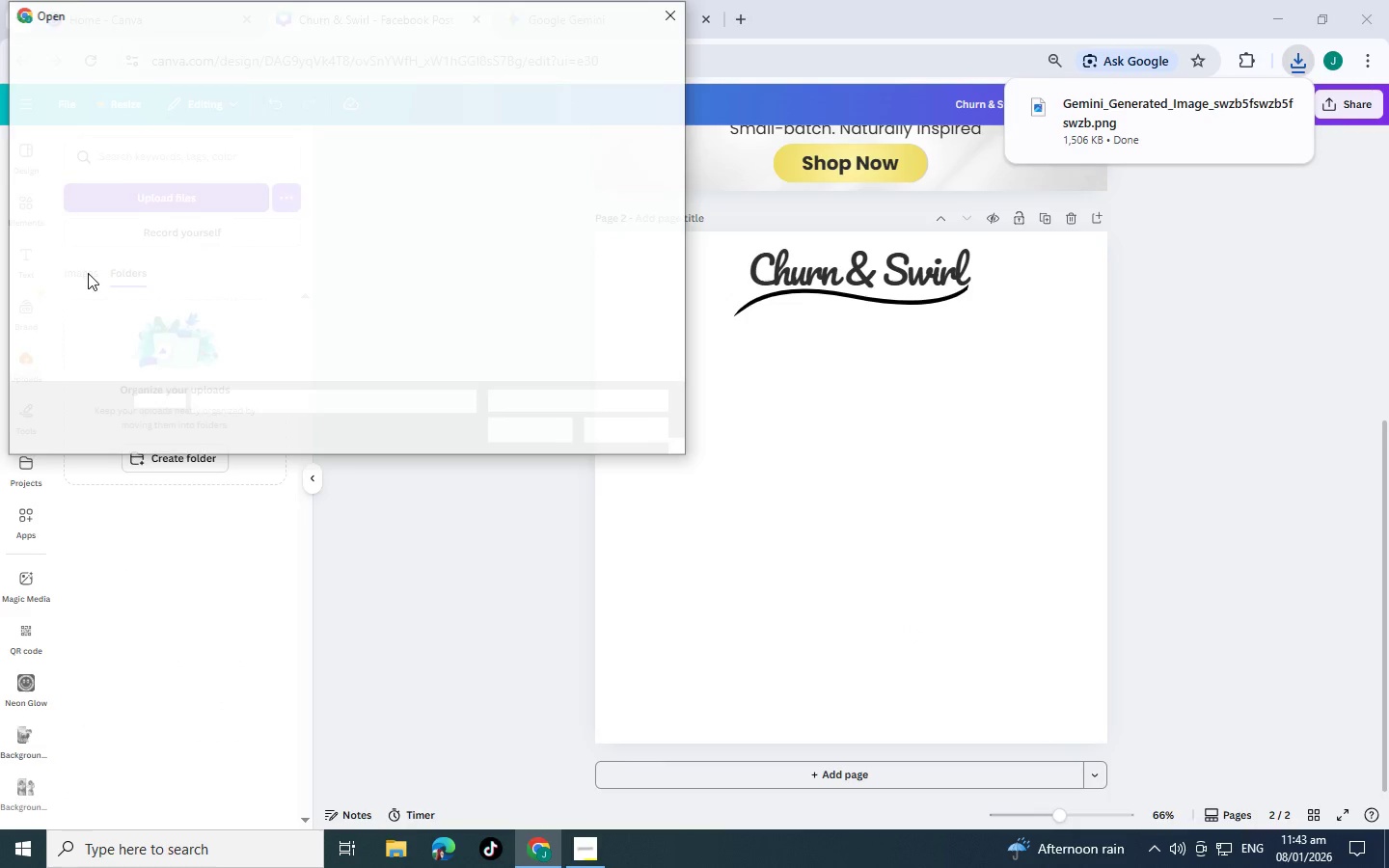 
double_click([88, 273])
 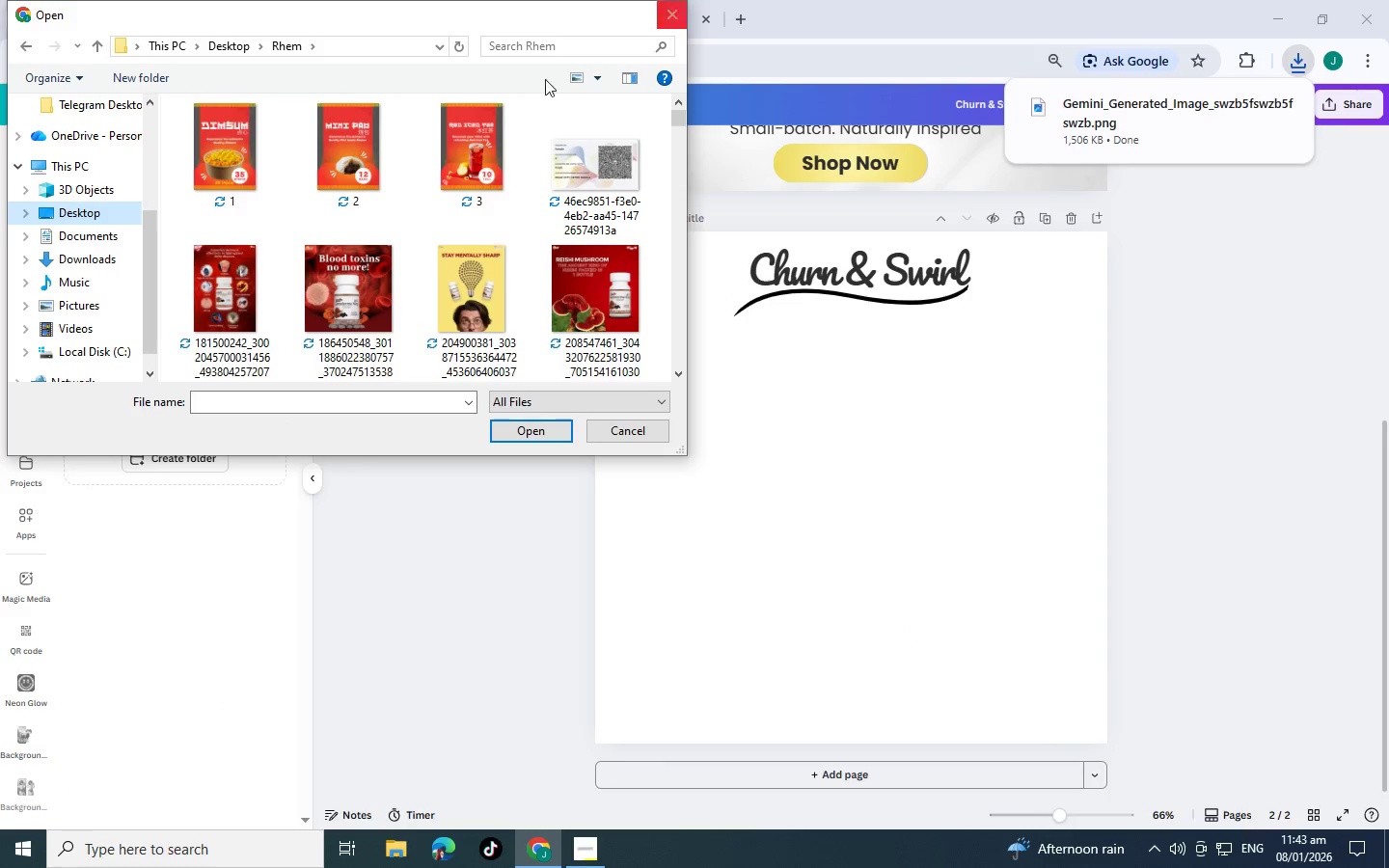 
left_click([75, 163])
 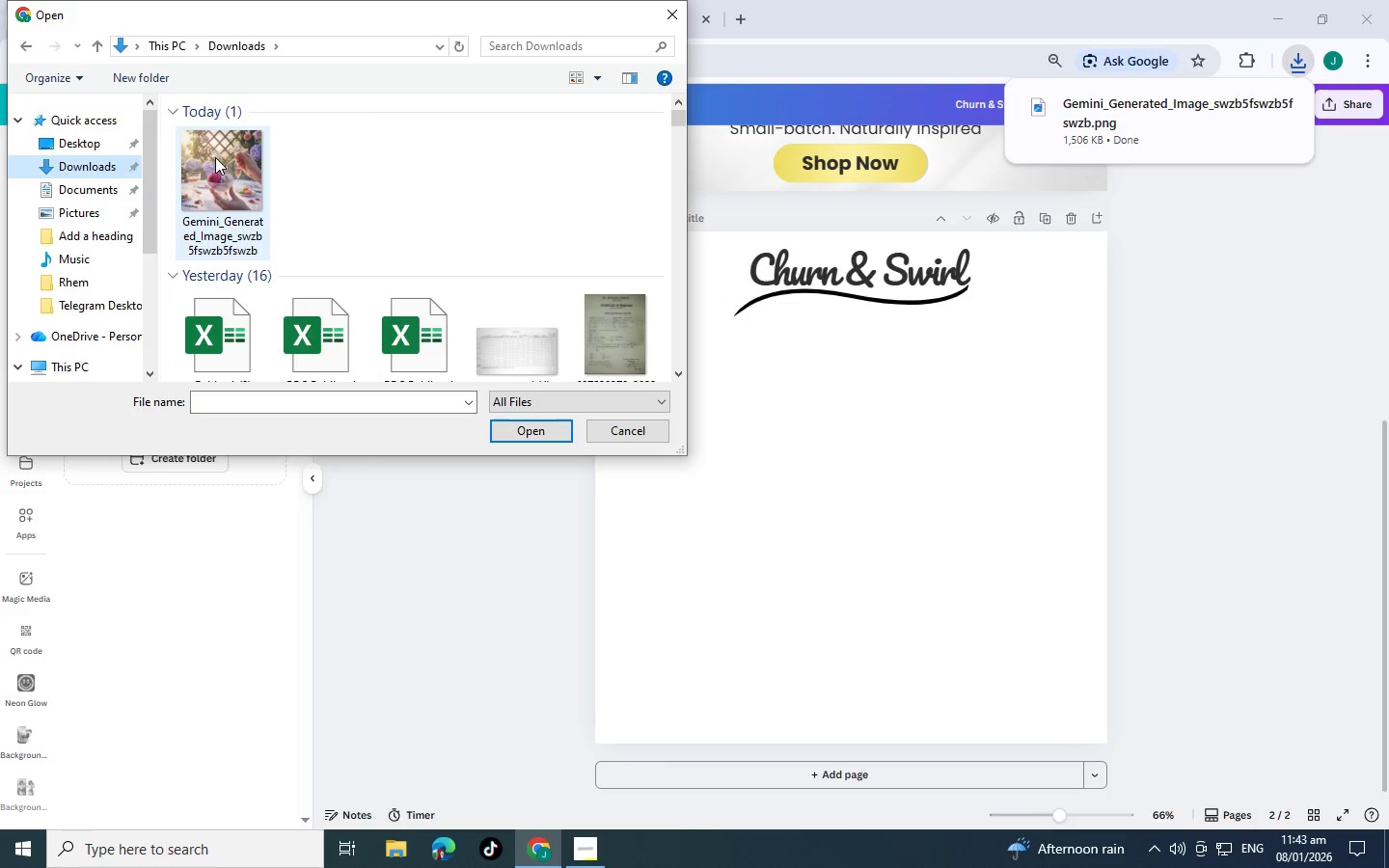 
scroll: coordinate [73, 163], scroll_direction: up, amount: 9.0
 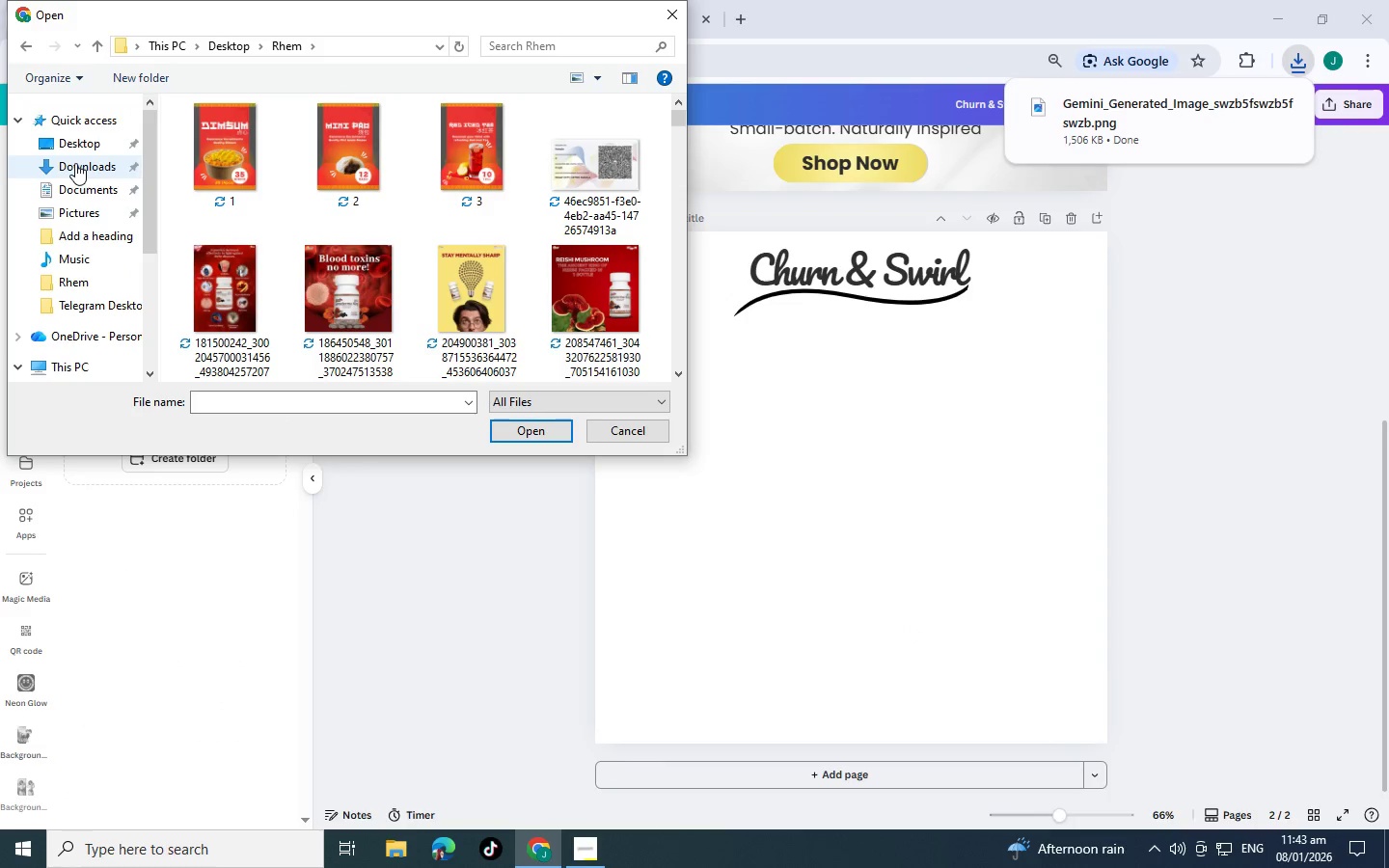 
double_click([218, 158])
 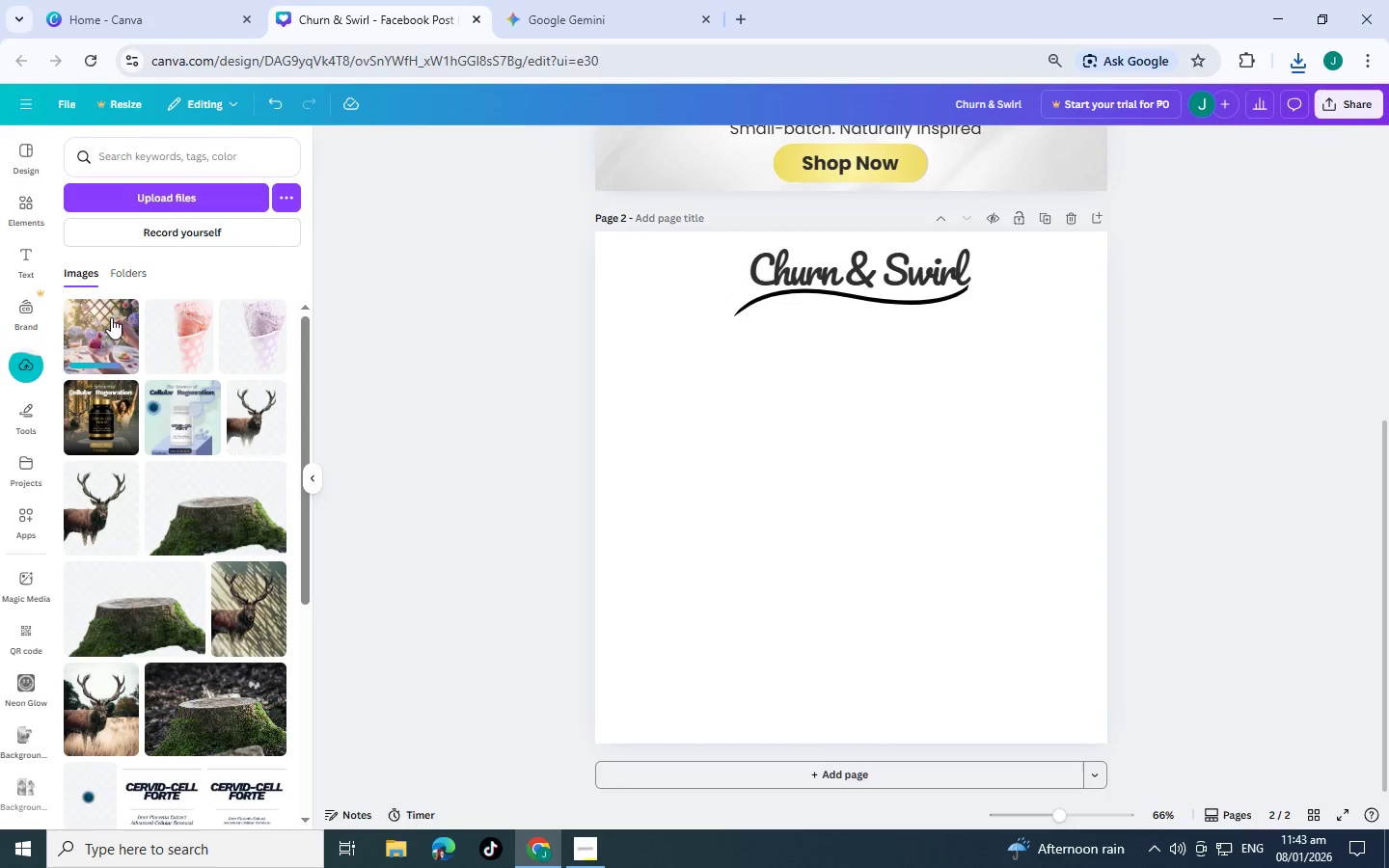 
left_click([114, 325])
 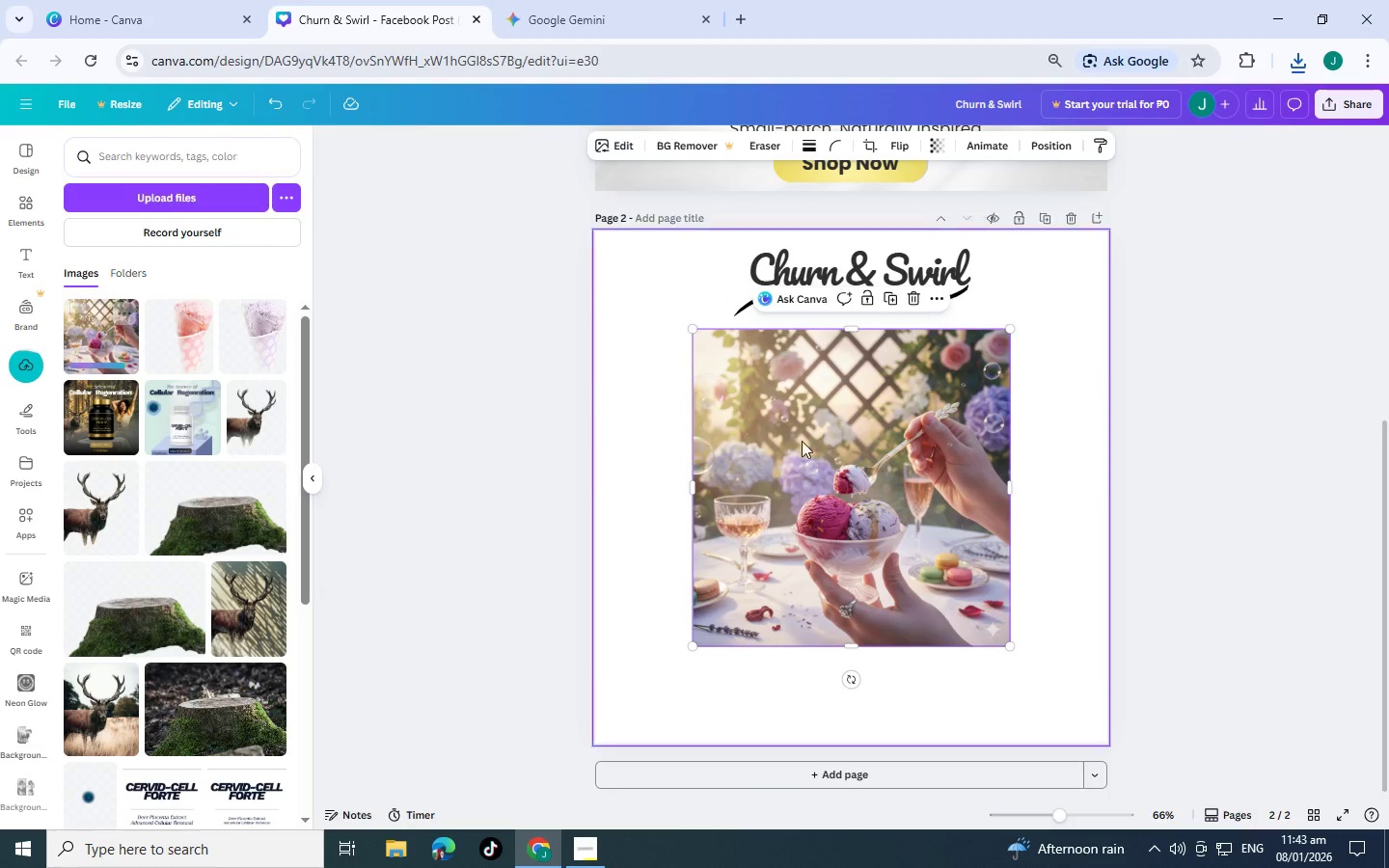 
left_click_drag(start_coordinate=[828, 444], to_coordinate=[731, 343])
 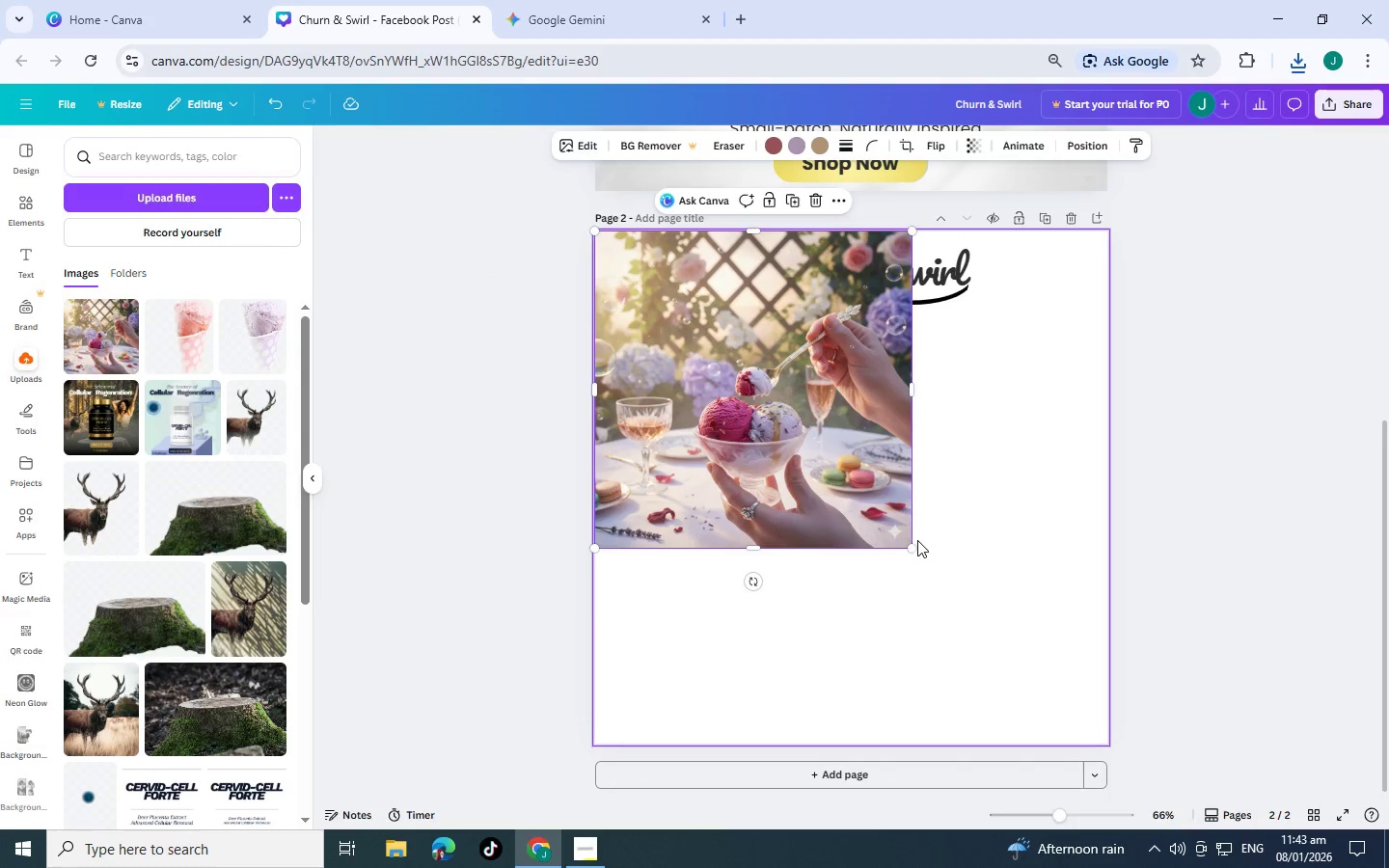 
left_click_drag(start_coordinate=[914, 545], to_coordinate=[1048, 801])
 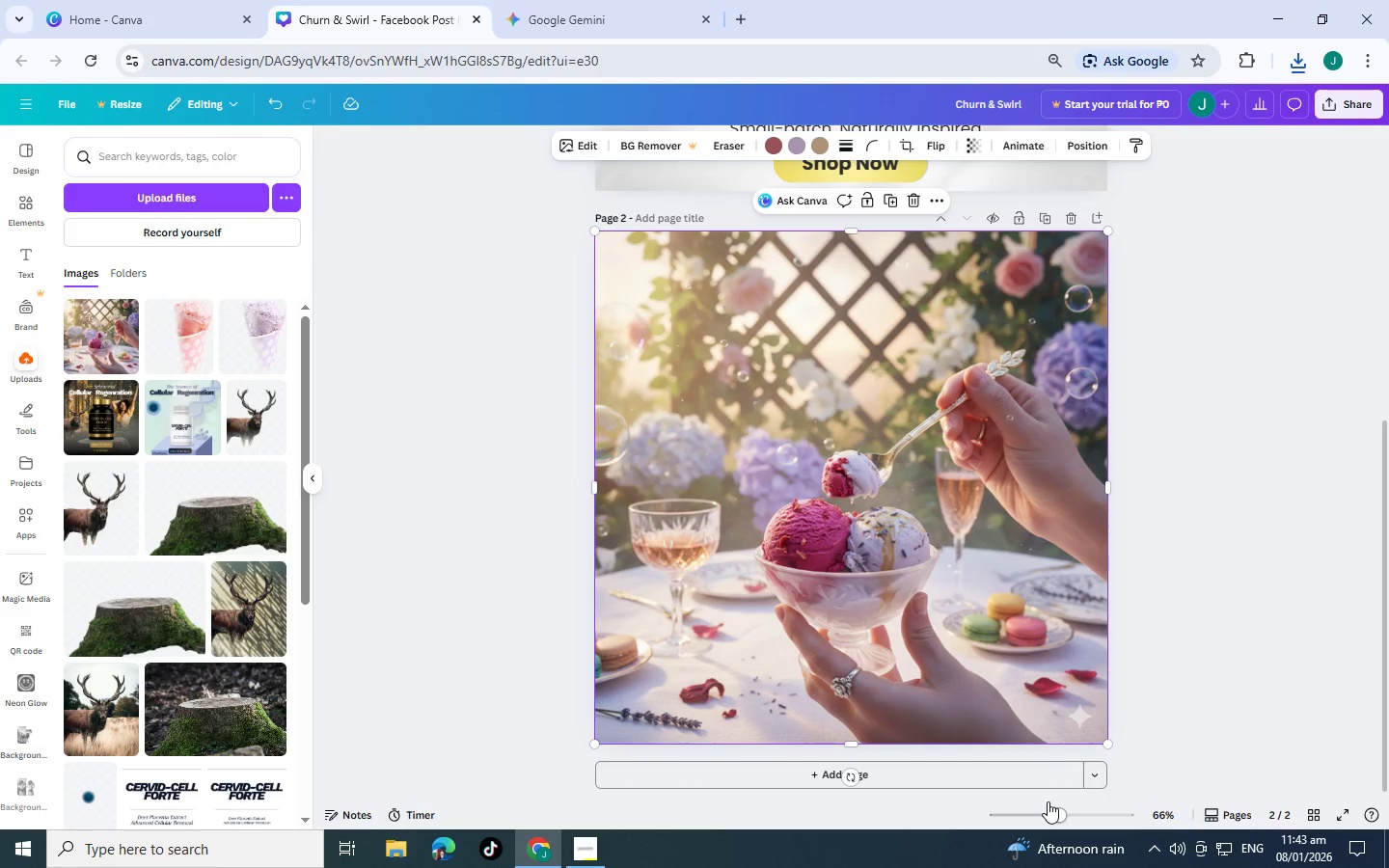 
key(Control+BracketLeft)
 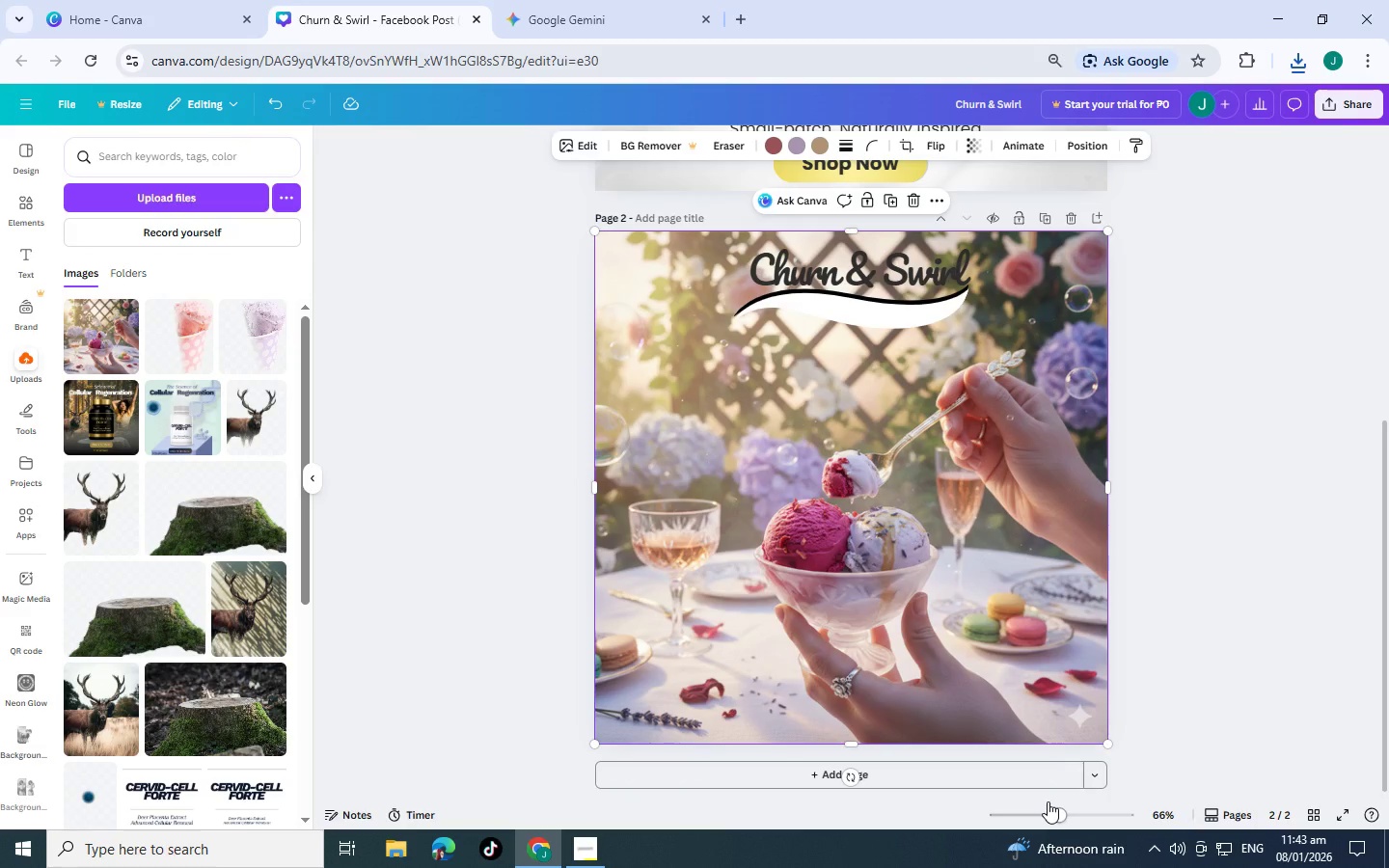 
key(Control+BracketLeft)
 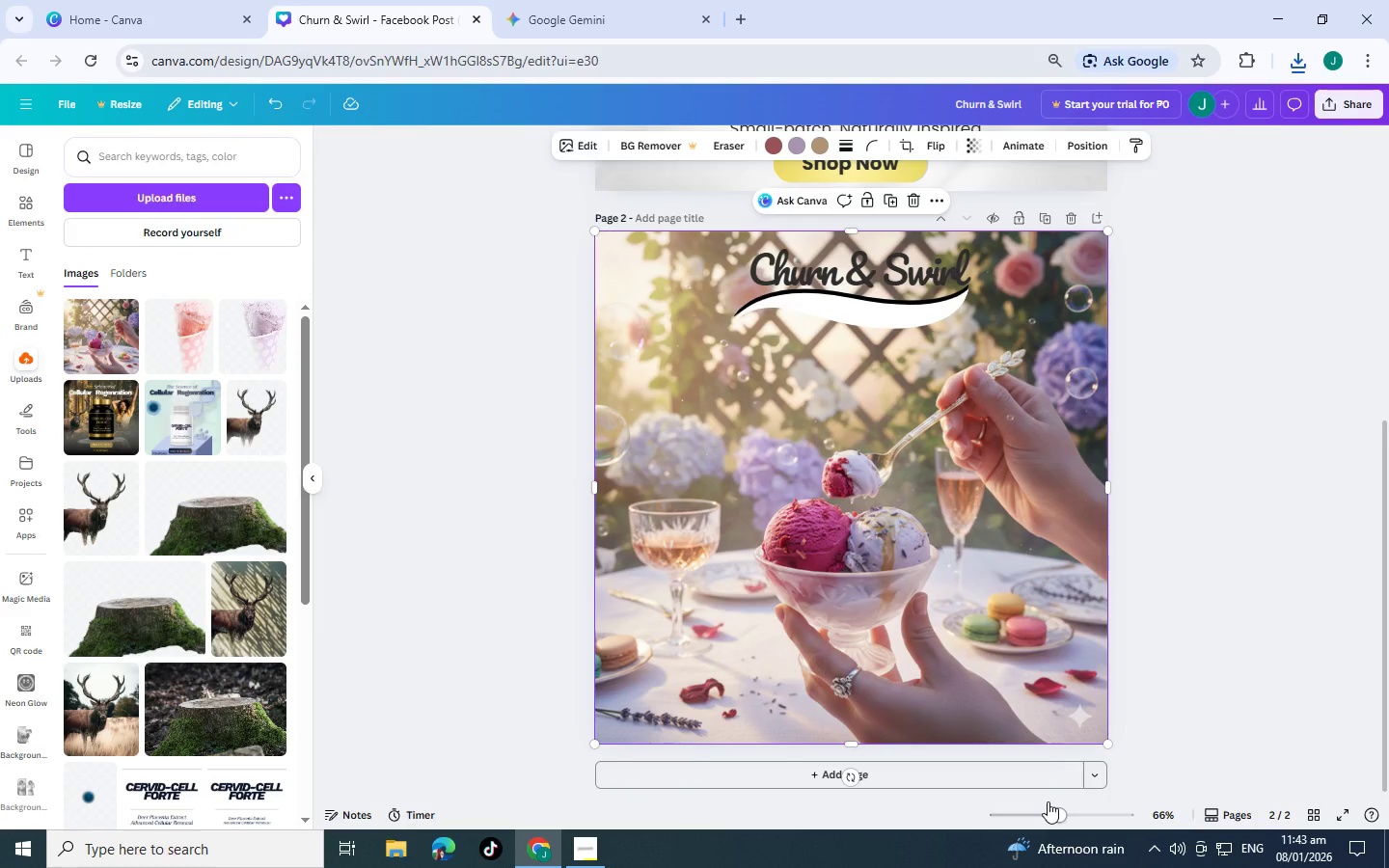 
key(Control+BracketLeft)
 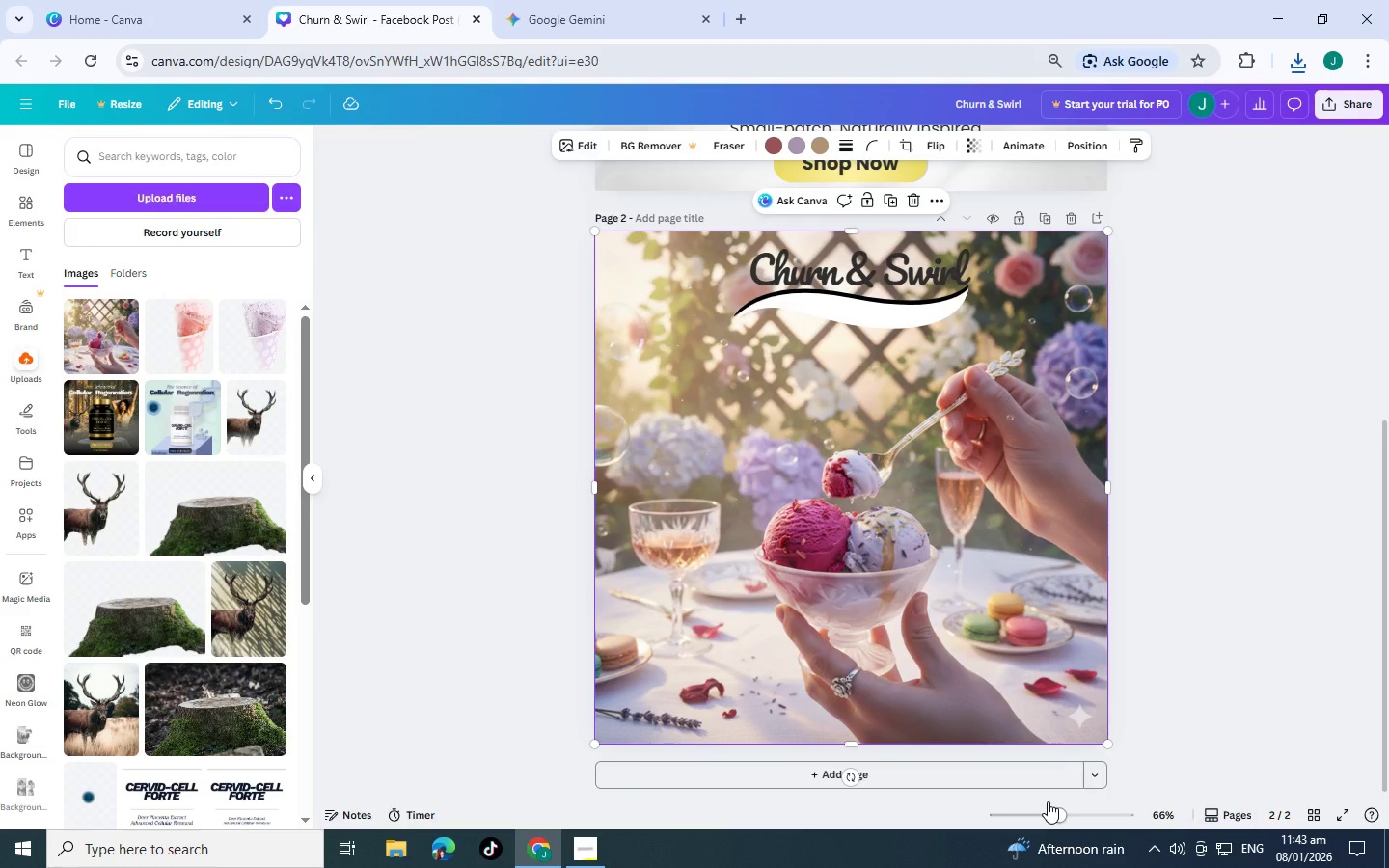 
key(Control+BracketLeft)
 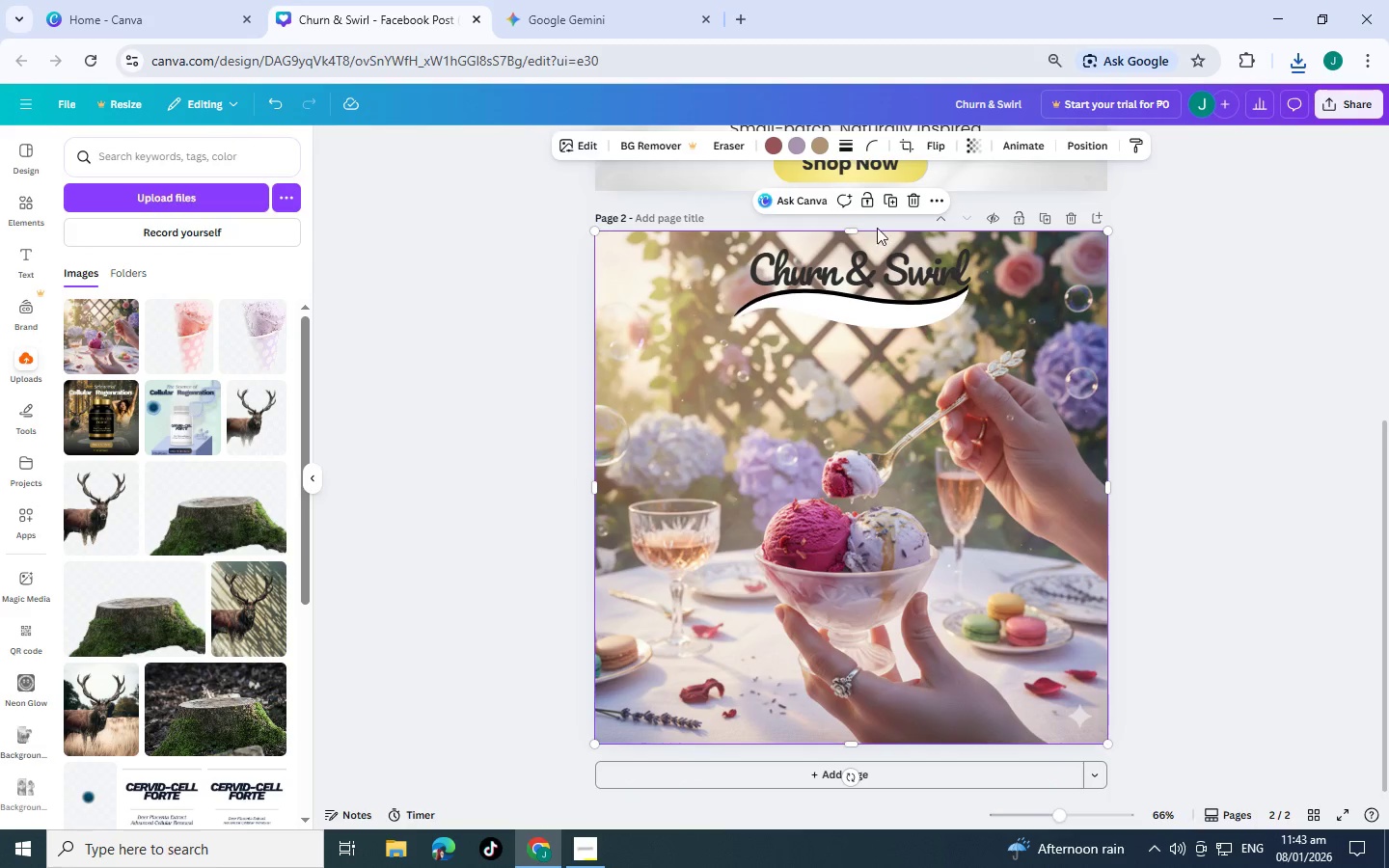 
left_click([879, 299])
 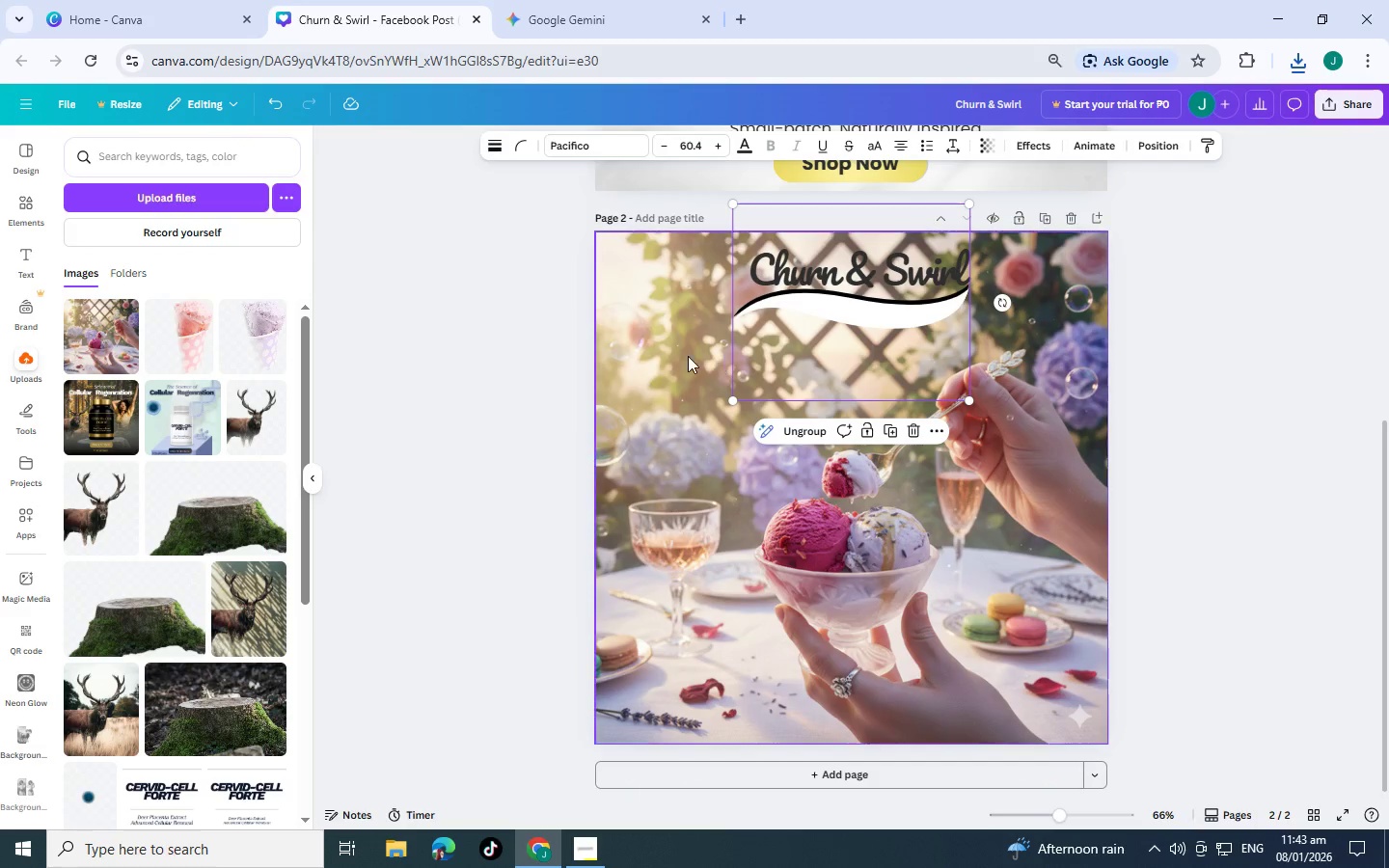 
hold_key(key=ControlLeft, duration=0.61)
left_click_drag(start_coordinate=[818, 316], to_coordinate=[815, 327])
 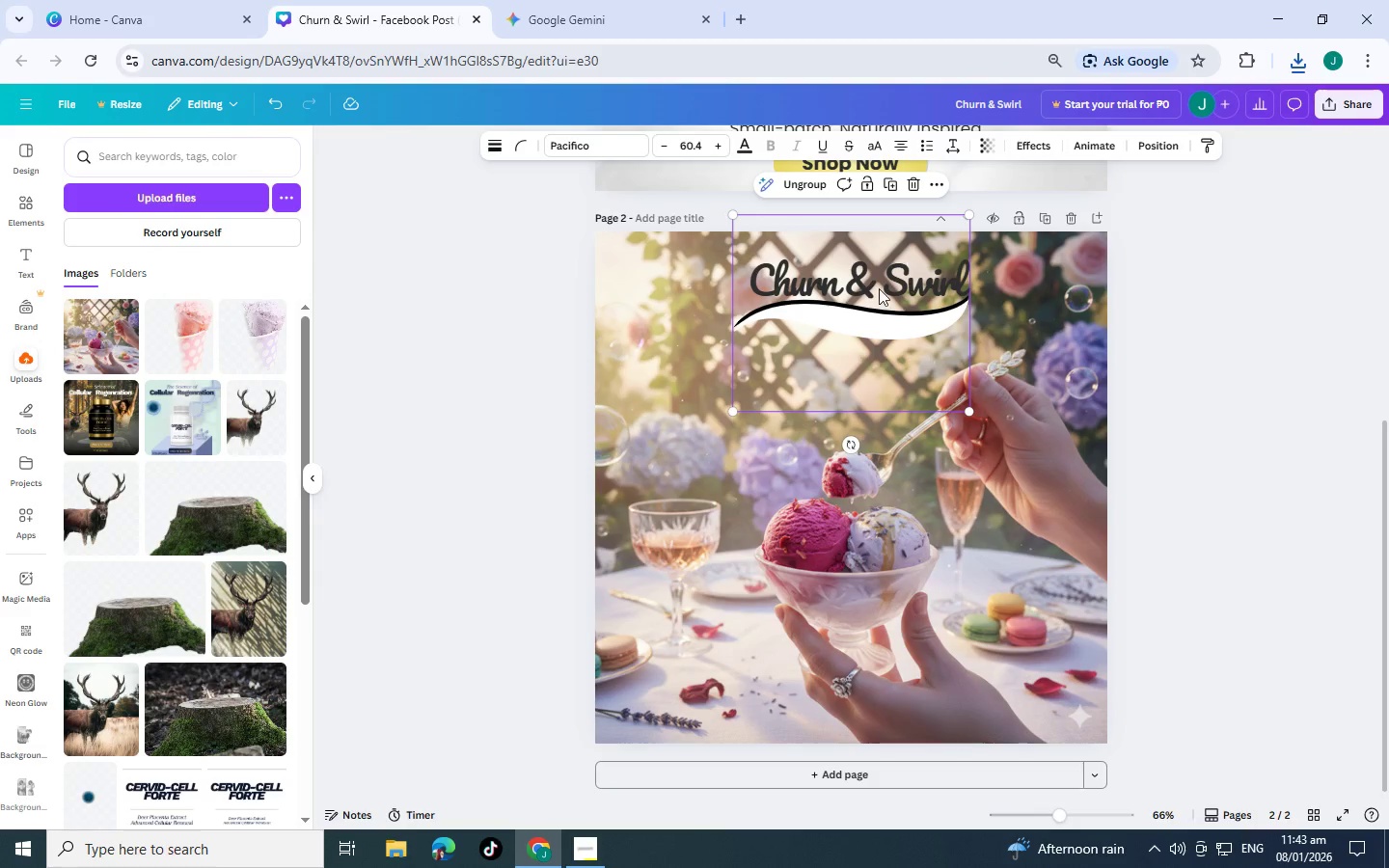 
left_click([844, 300])
 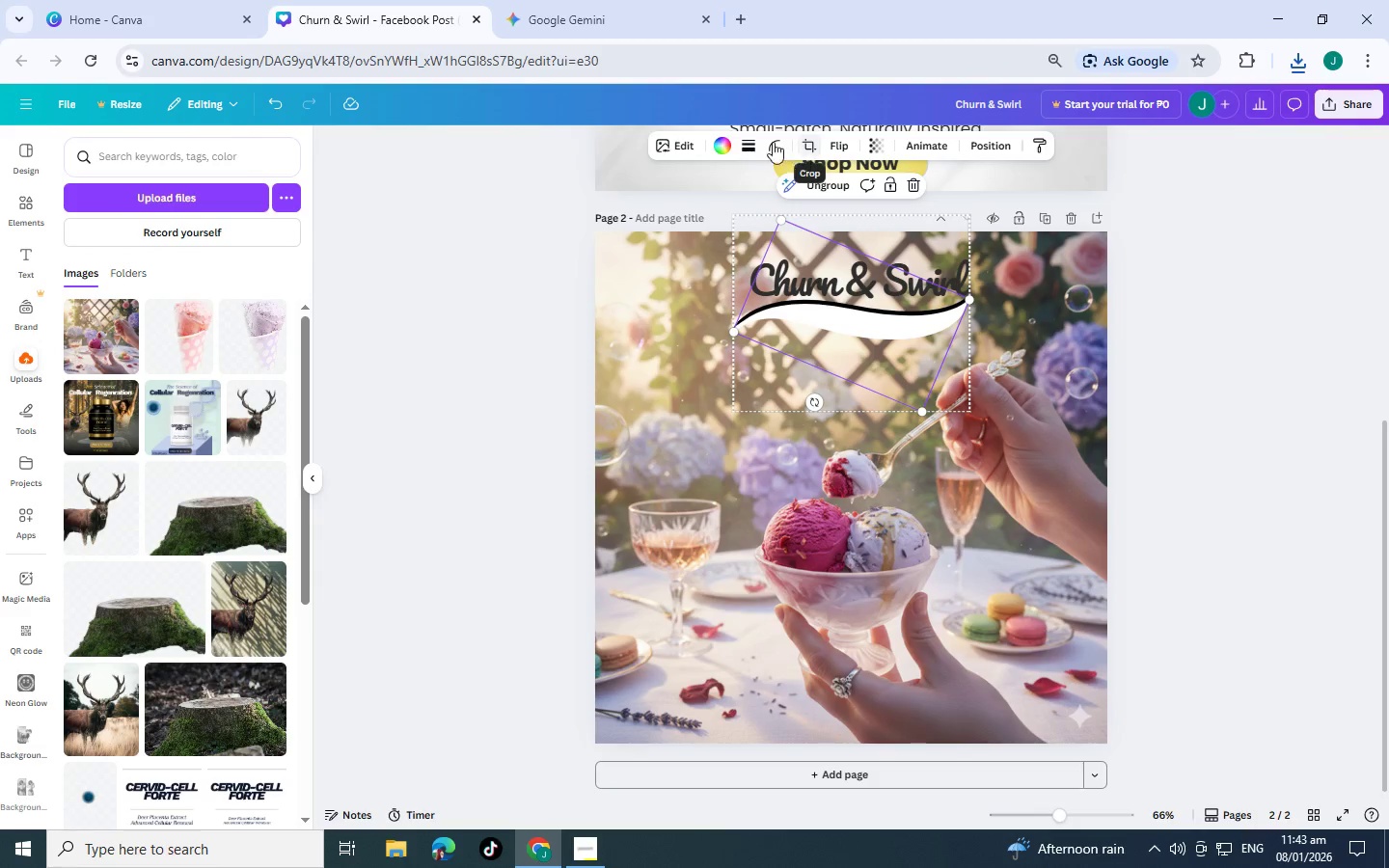 
mouse_move([685, 148])
 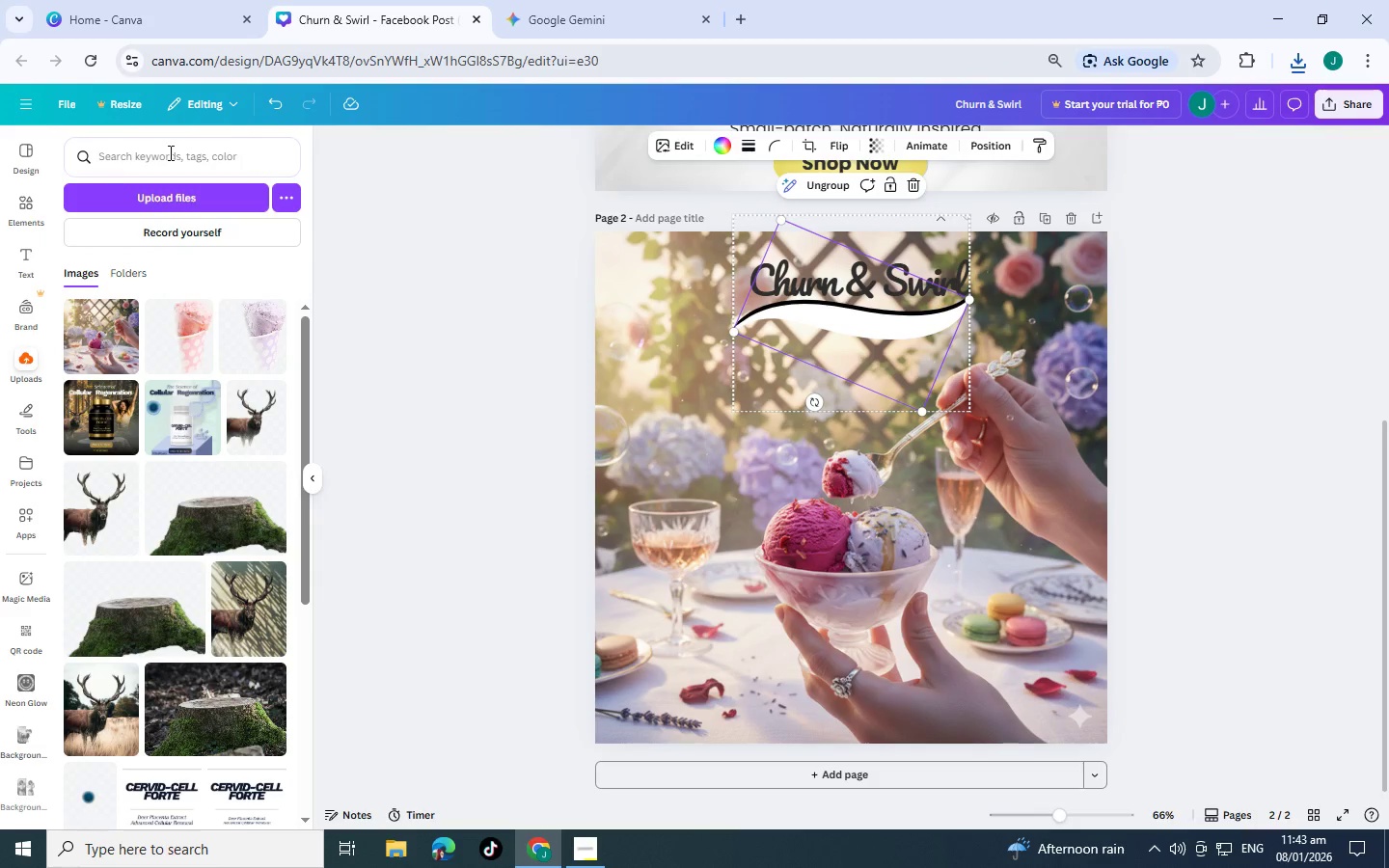 
left_click([173, 150])
 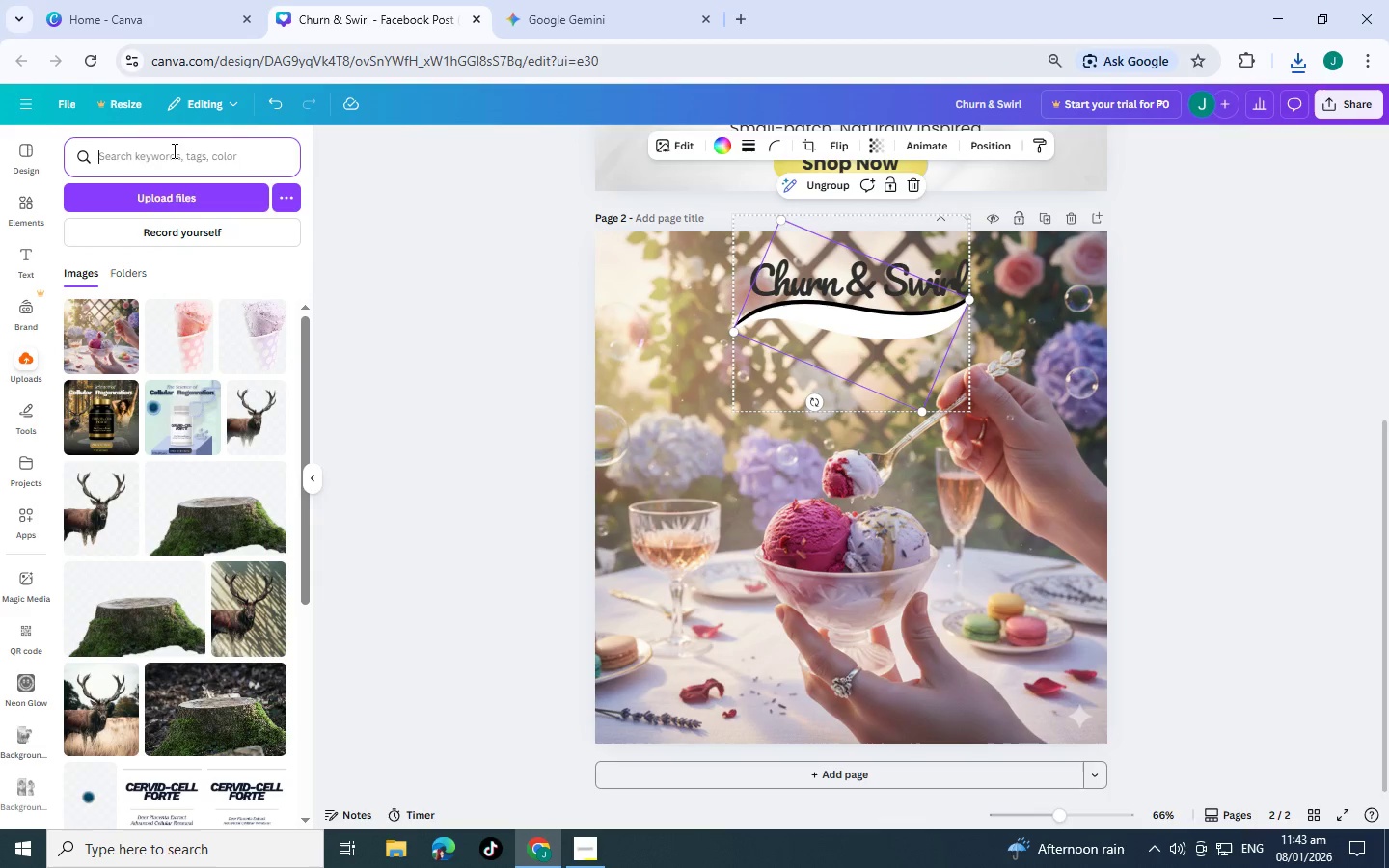 
type(gree)
 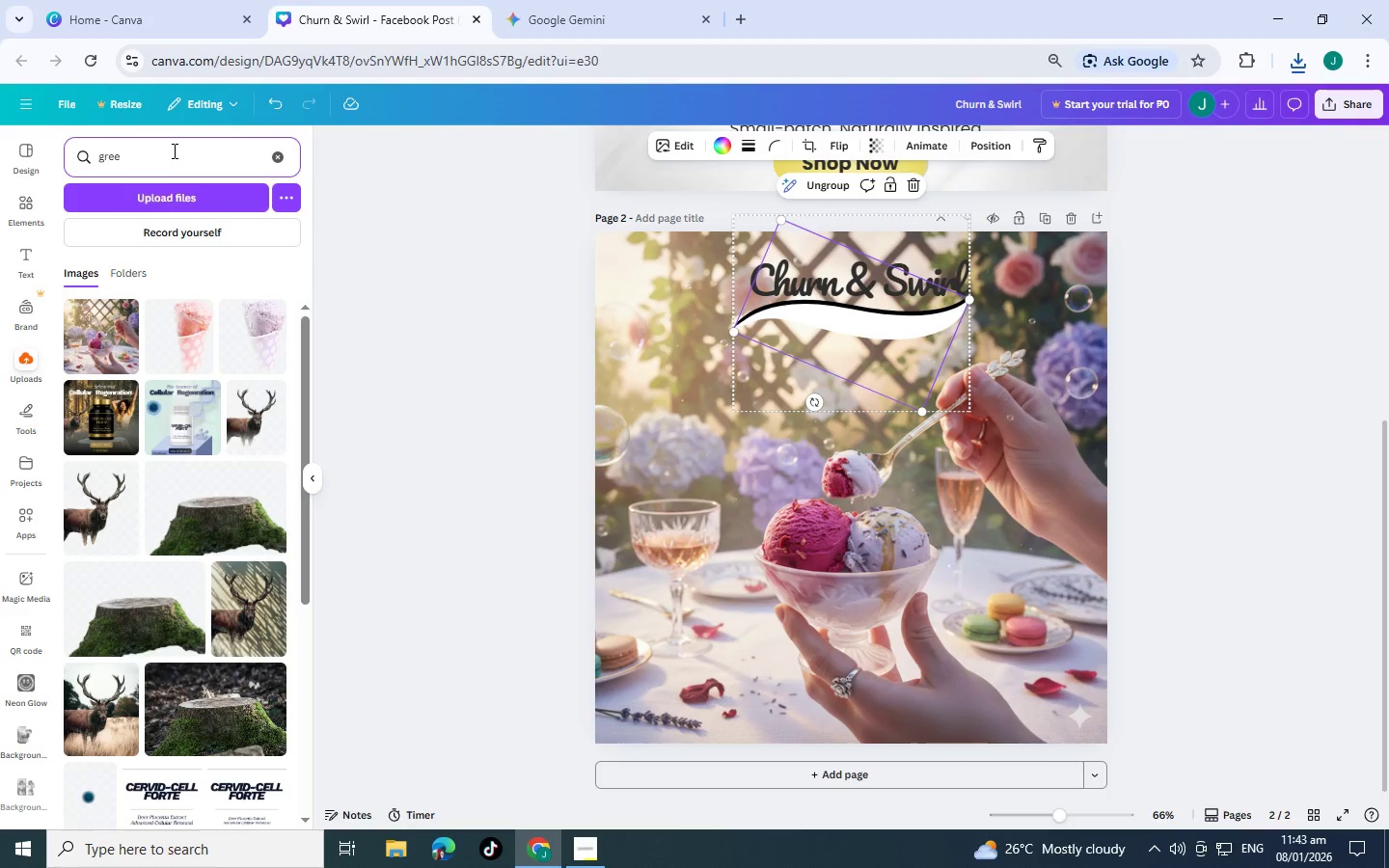 
hold_key(key=Backspace, duration=0.75)
 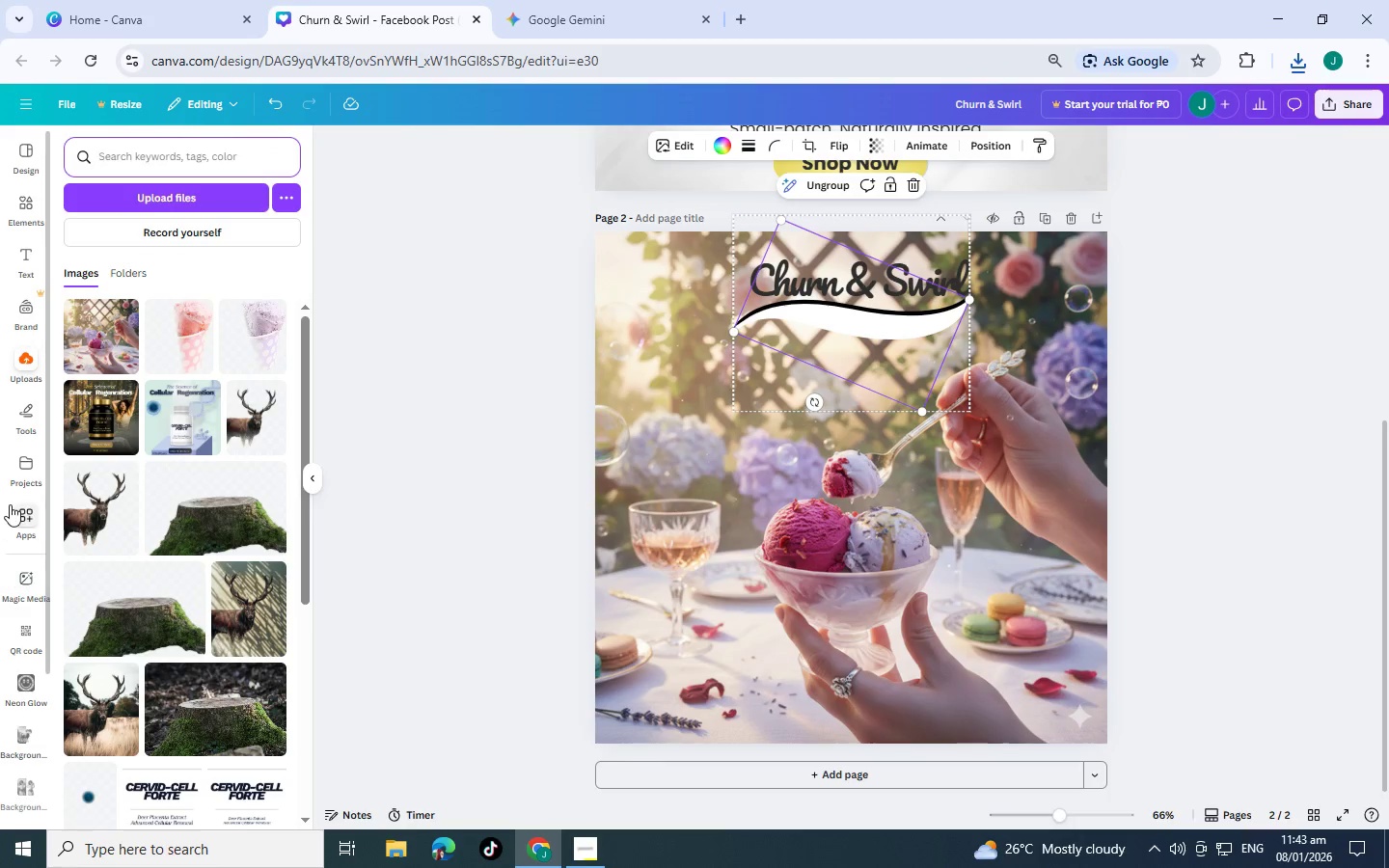 
left_click([38, 518])
 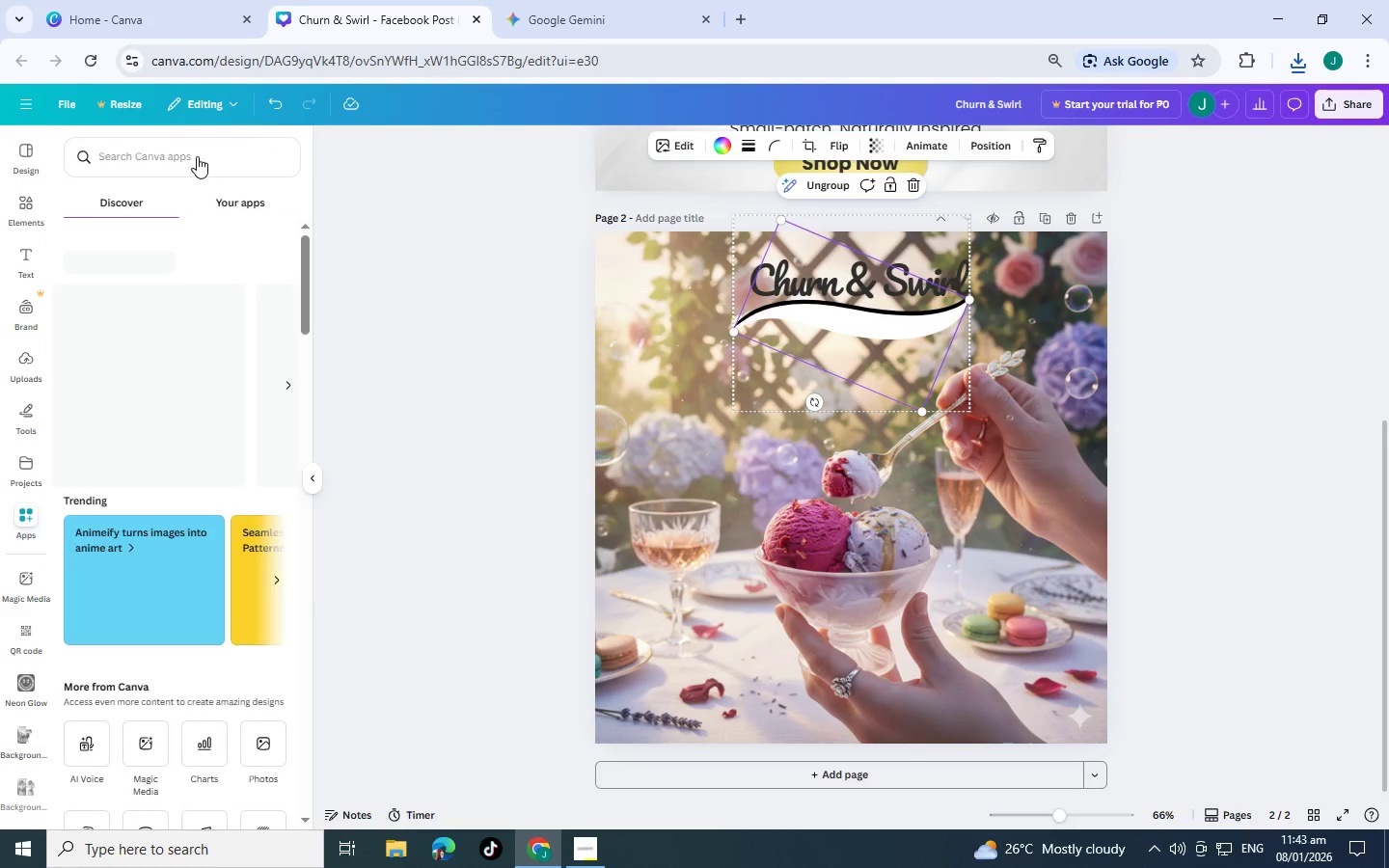 
left_click([197, 156])
 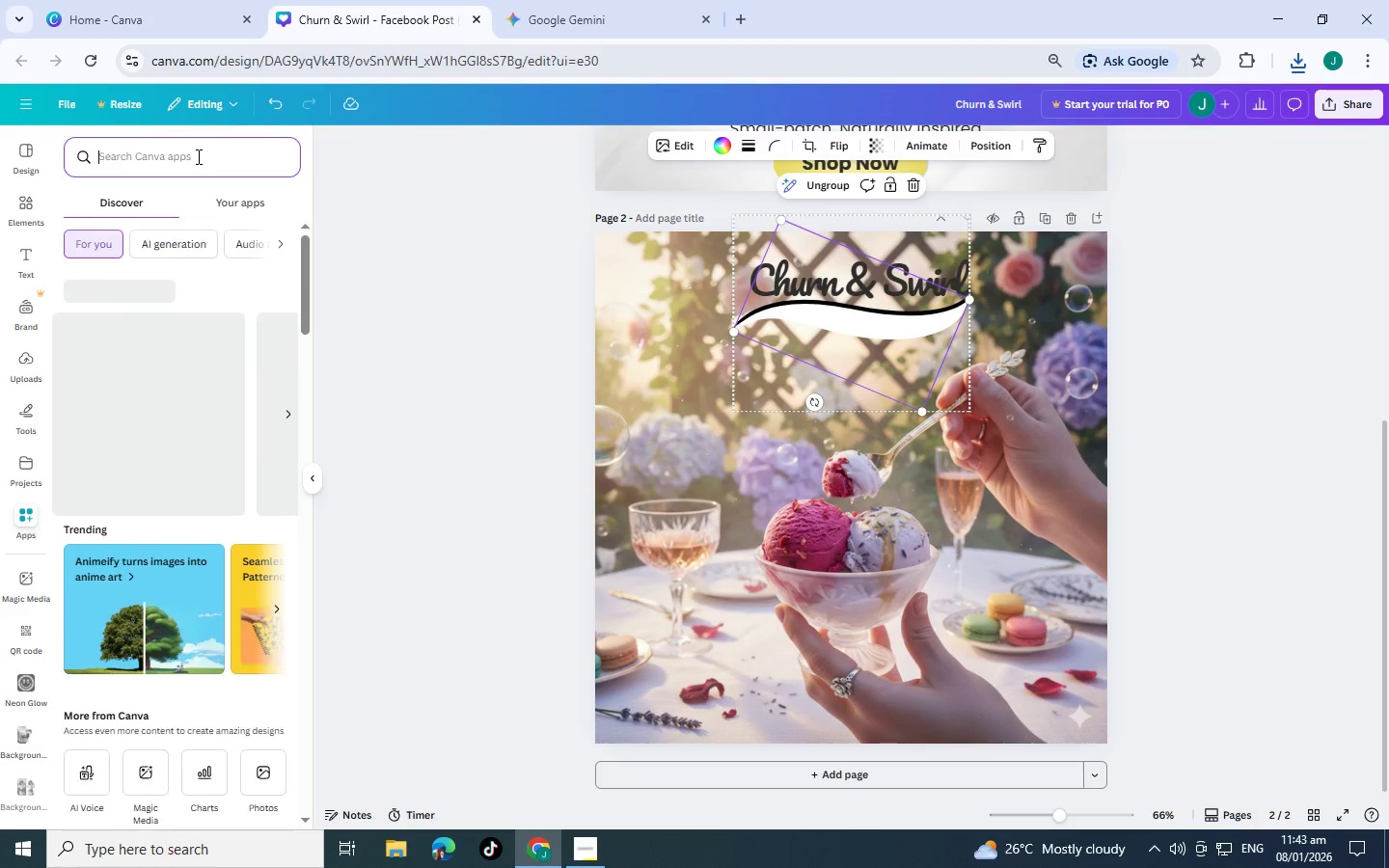 
type(grt[F11])
key(Backspace)
type(een screen)
 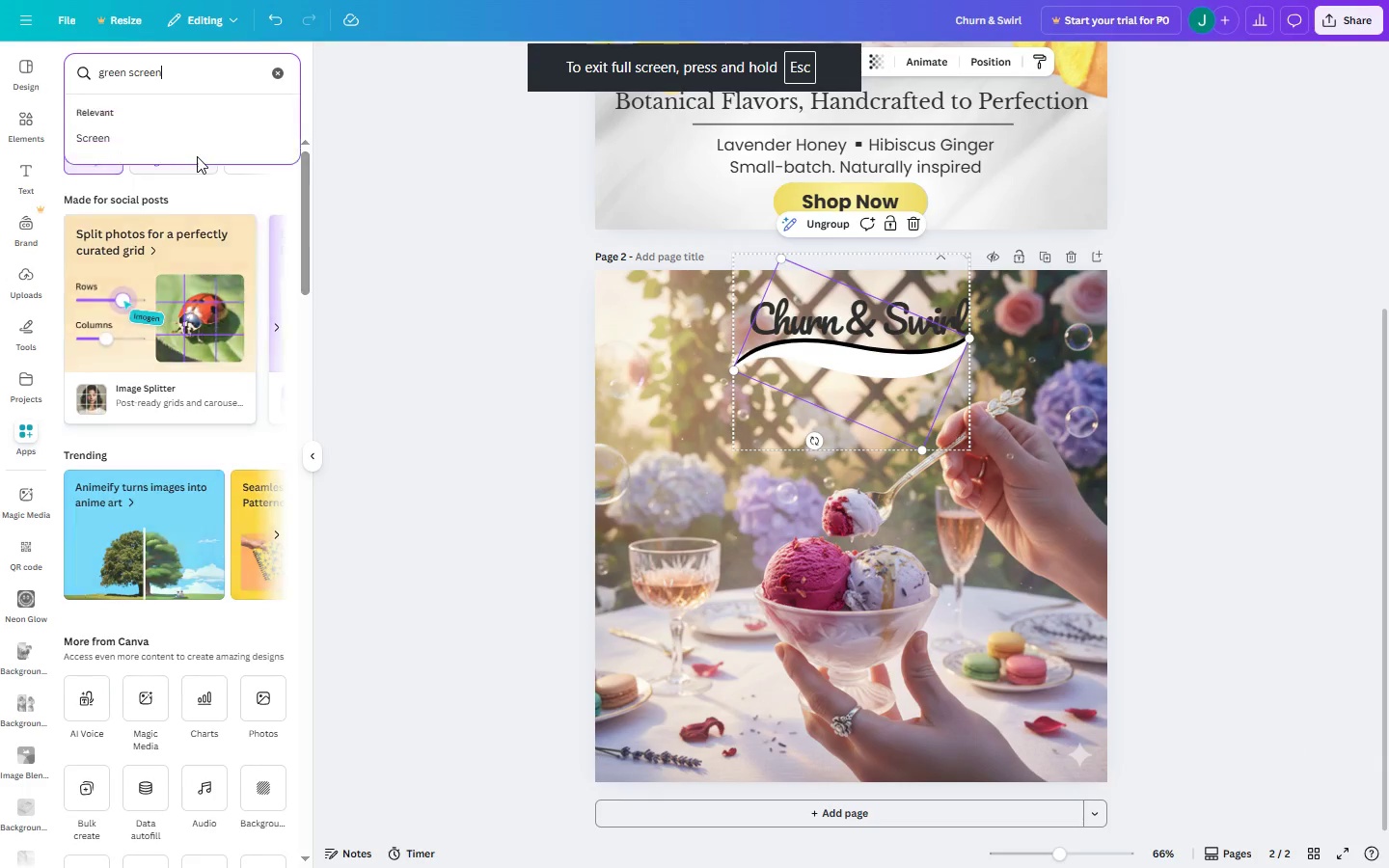 
key(Enter)
 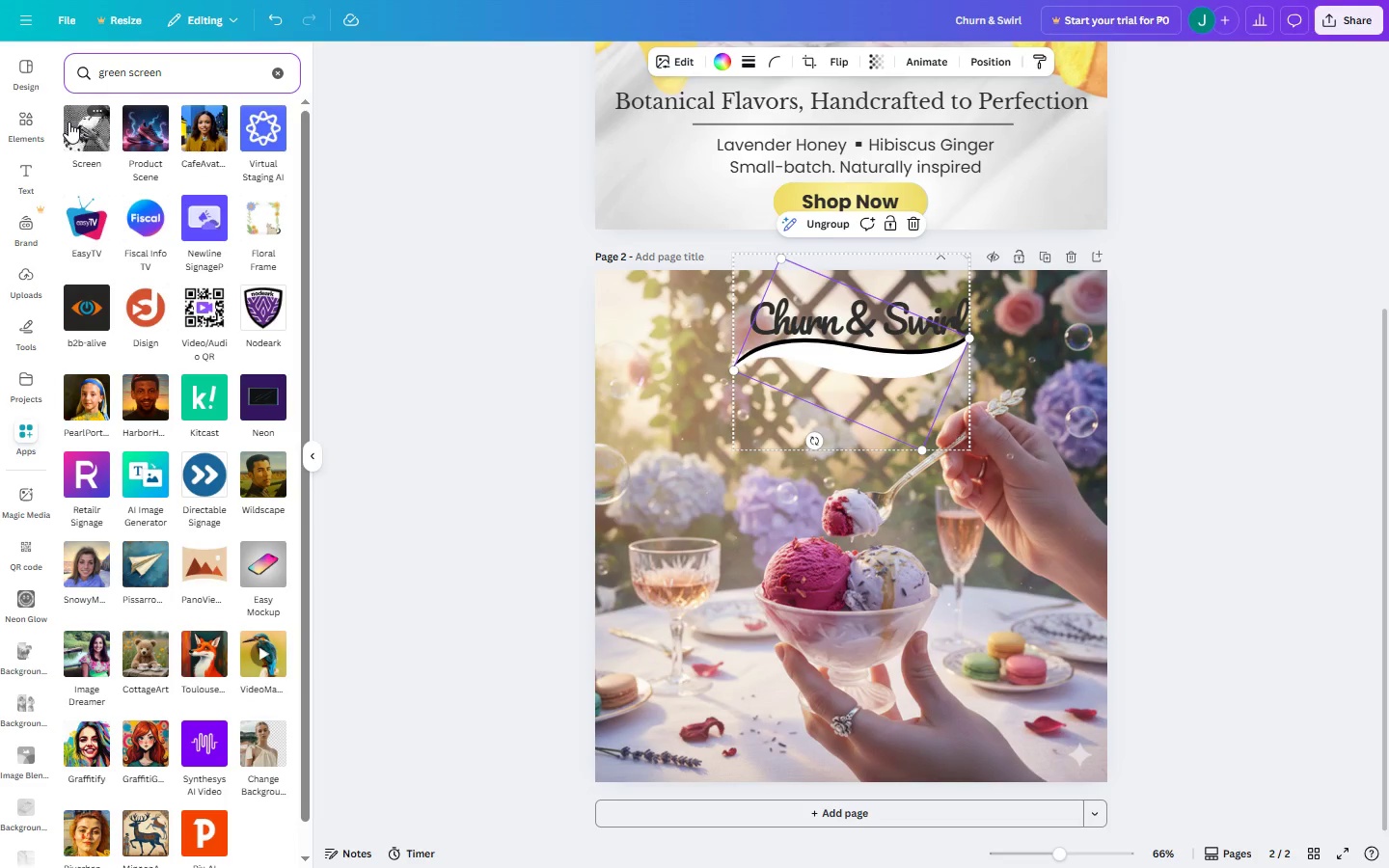 
wait(5.8)
 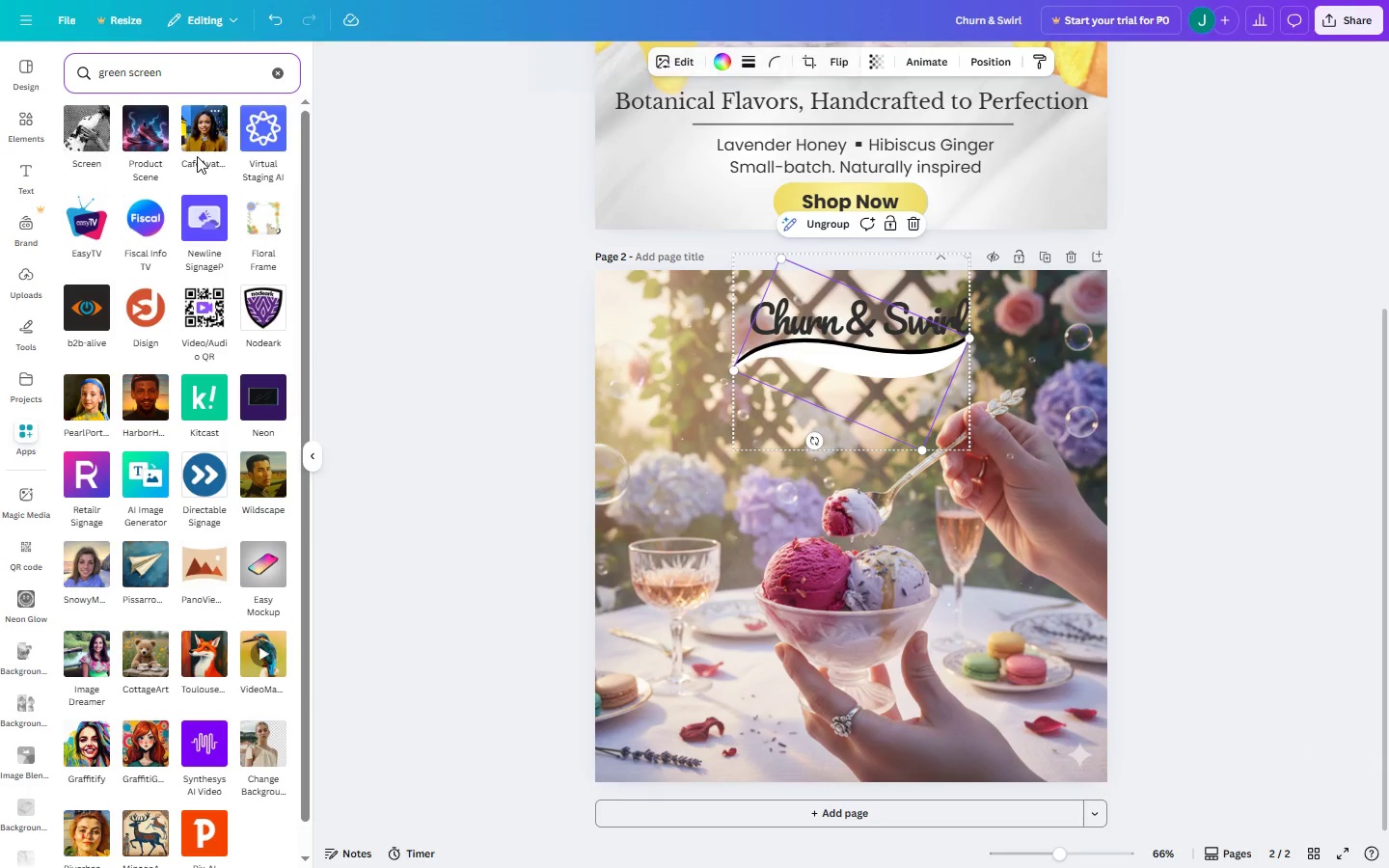 
left_click_drag(start_coordinate=[173, 82], to_coordinate=[0, 36])
 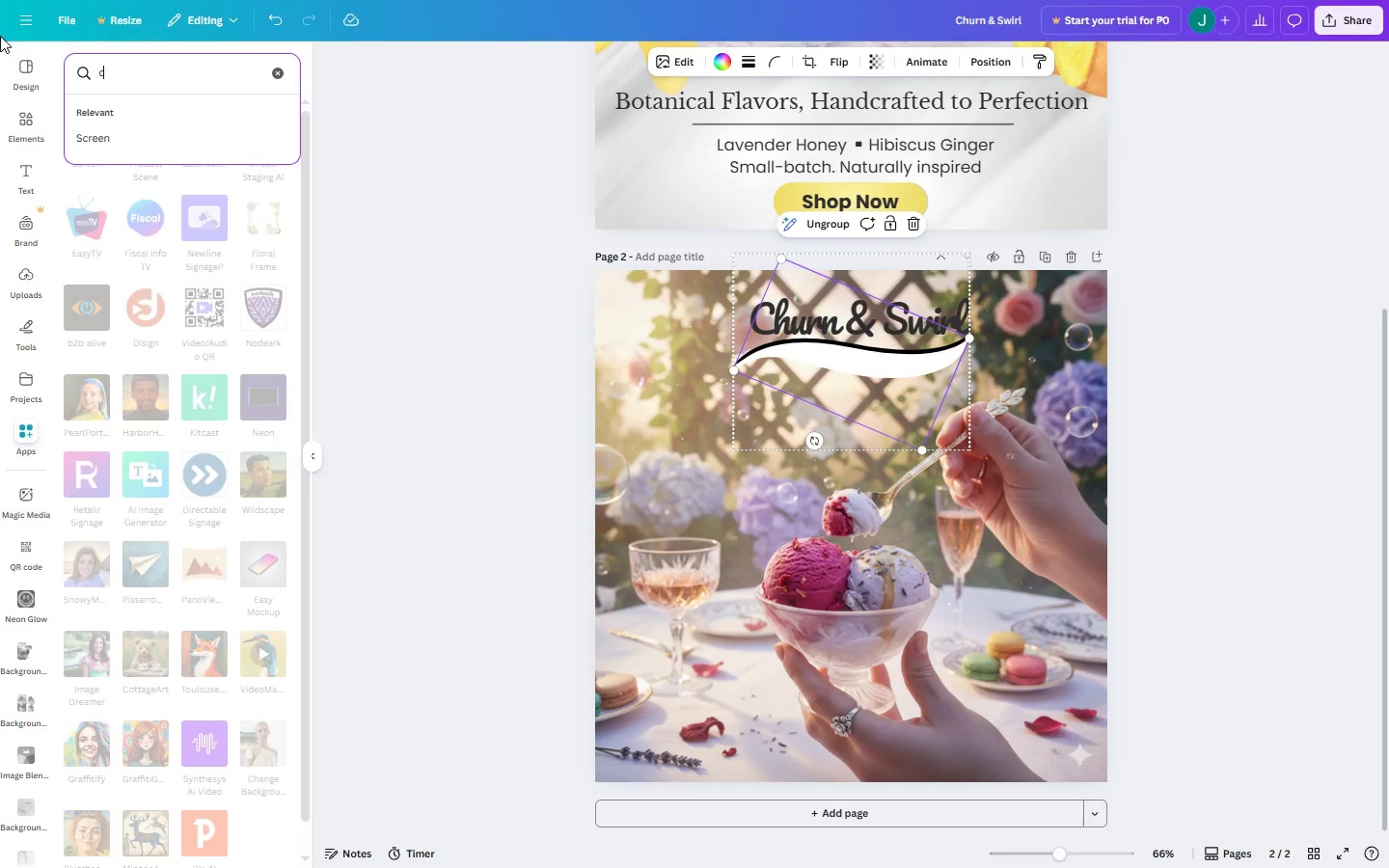 
type(color remove)
 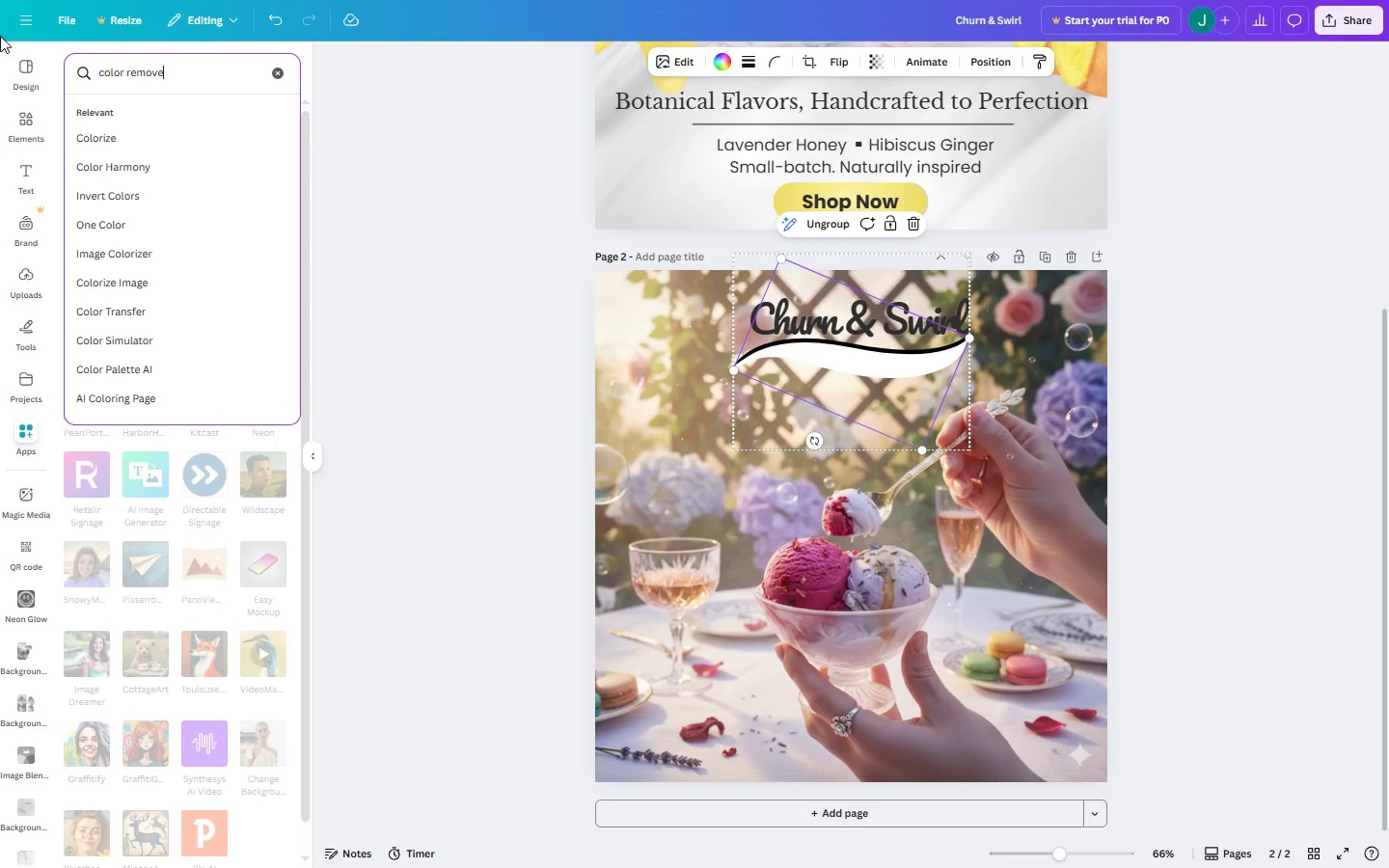 
key(Enter)
 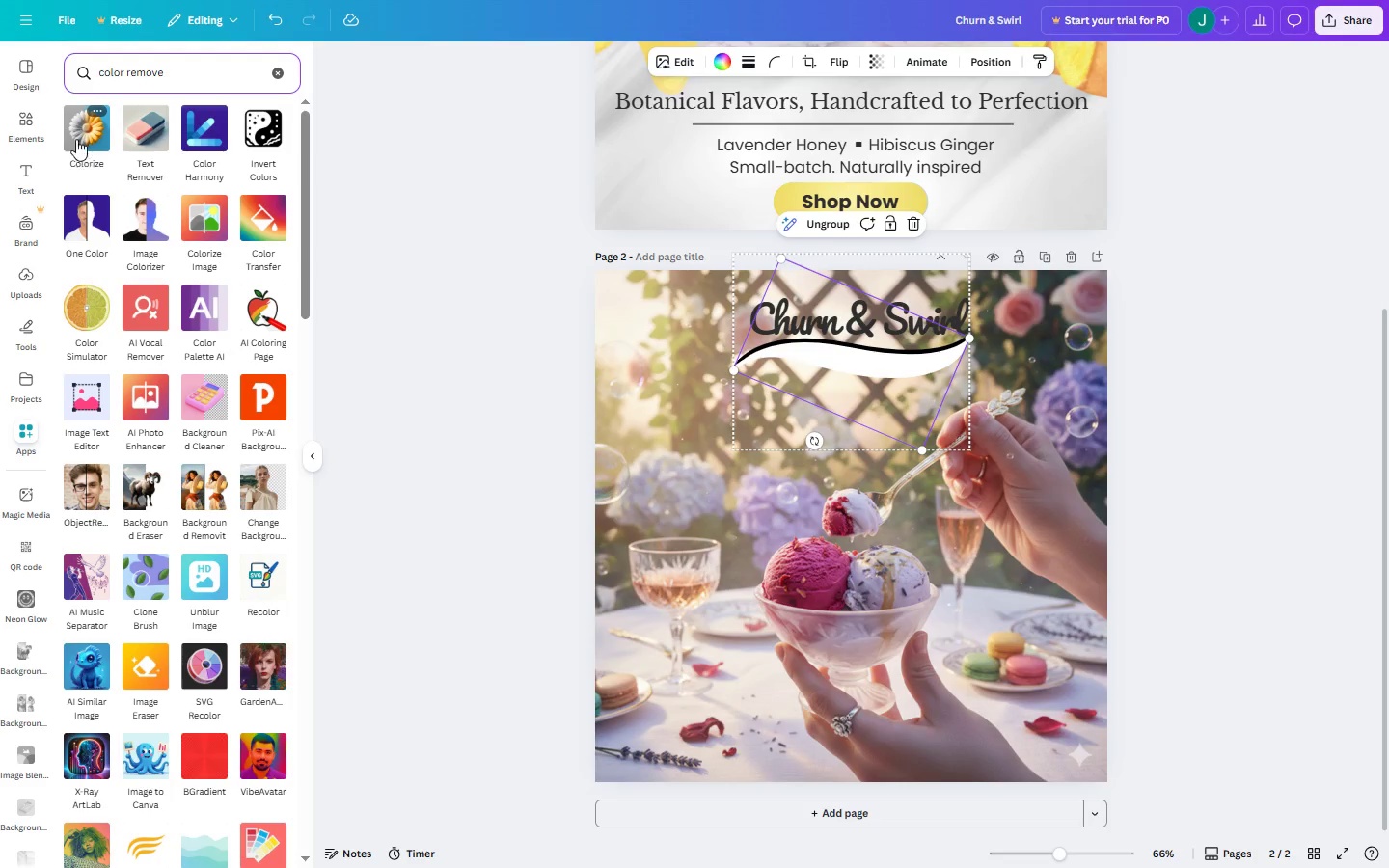 
left_click([75, 134])
 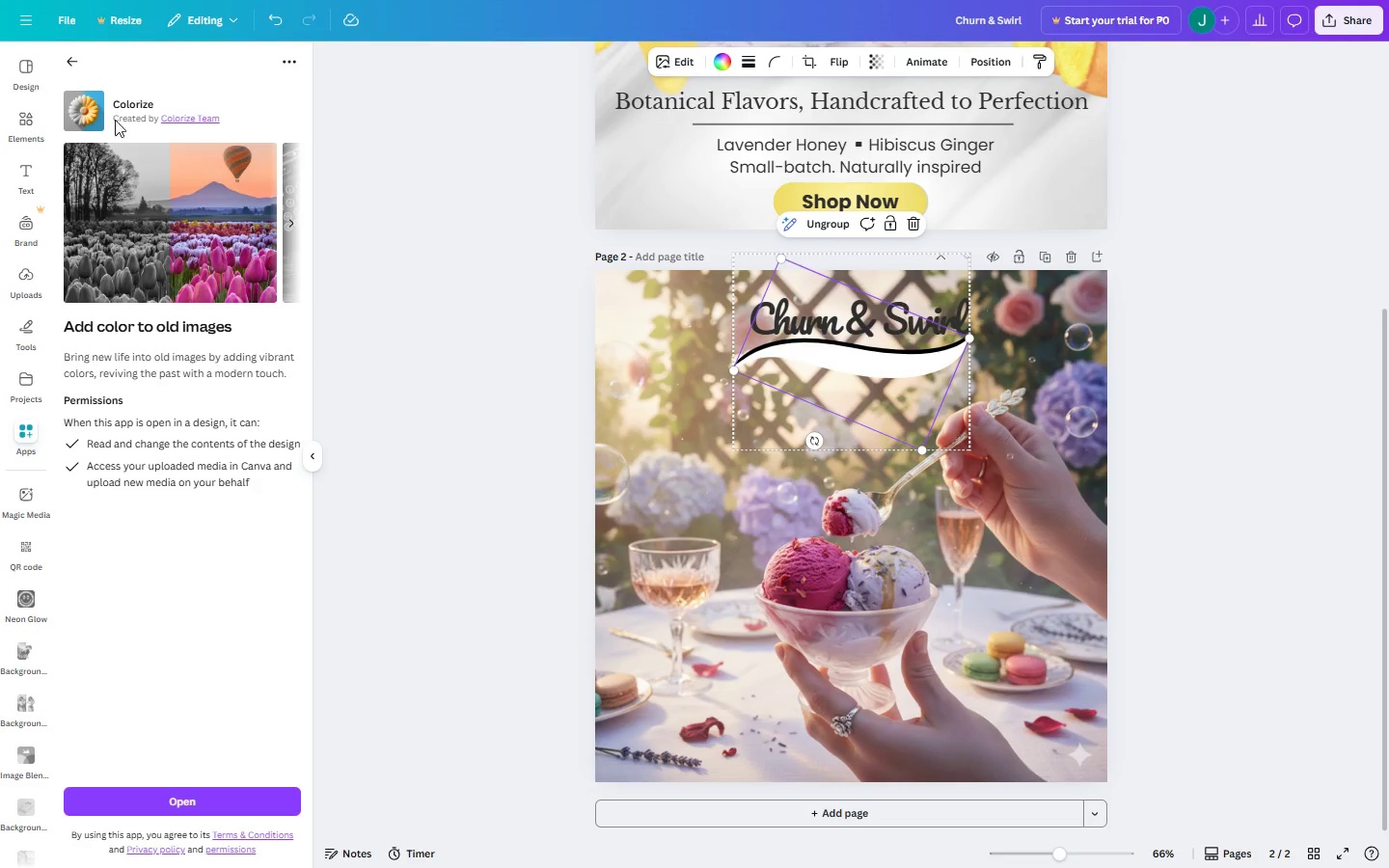 
left_click([74, 57])
 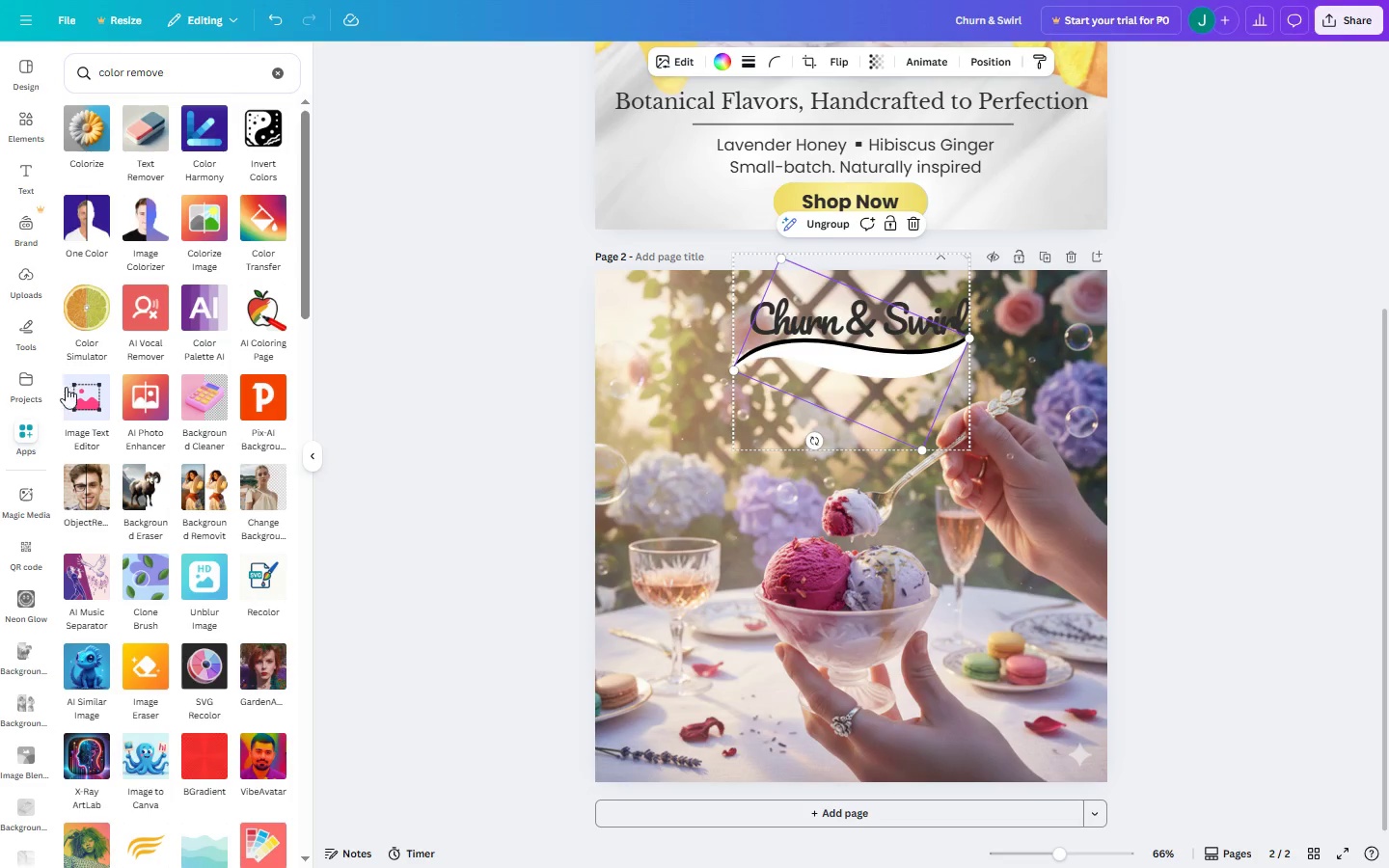 
wait(5.03)
 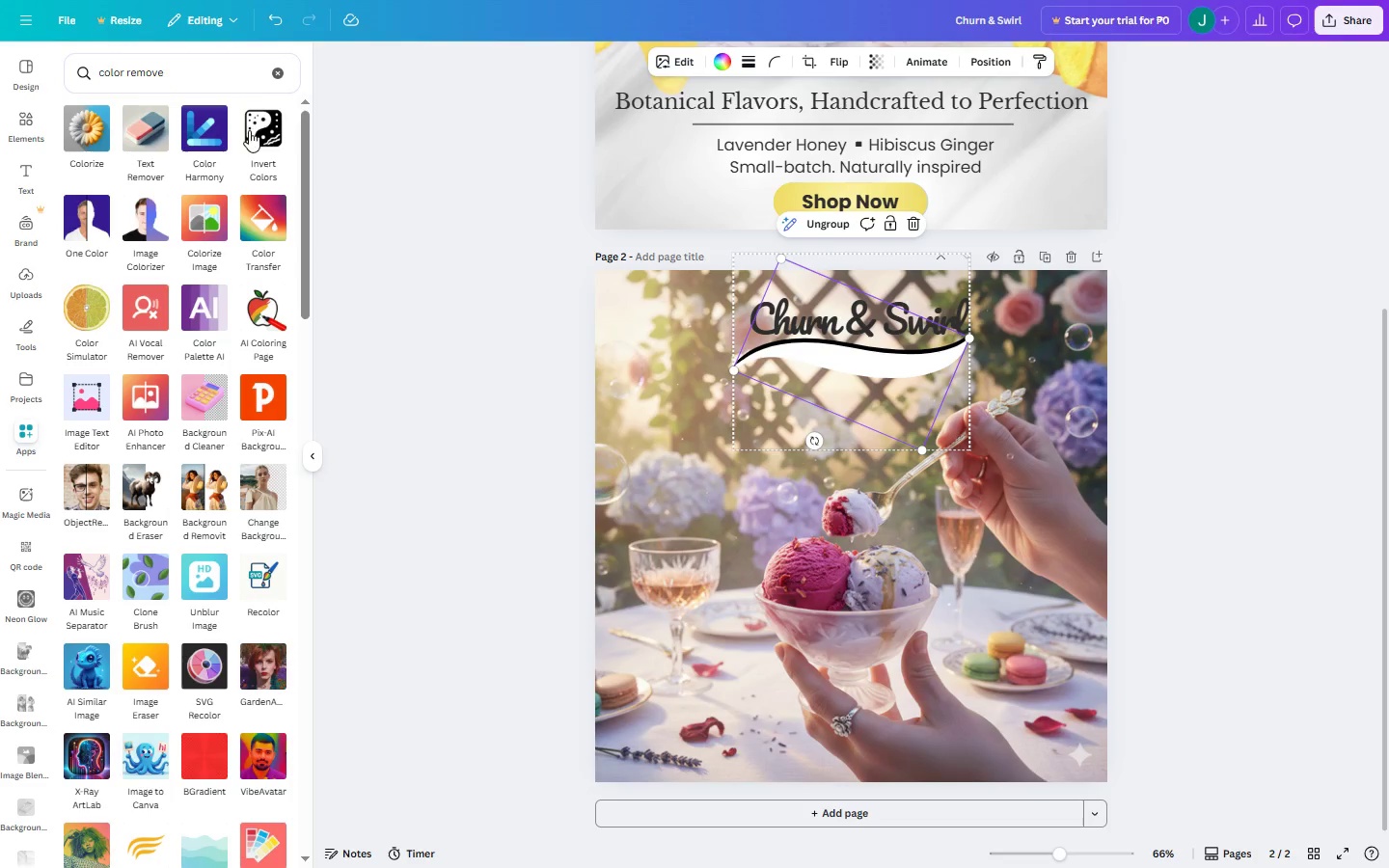 
scroll: coordinate [132, 491], scroll_direction: down, amount: 5.0
 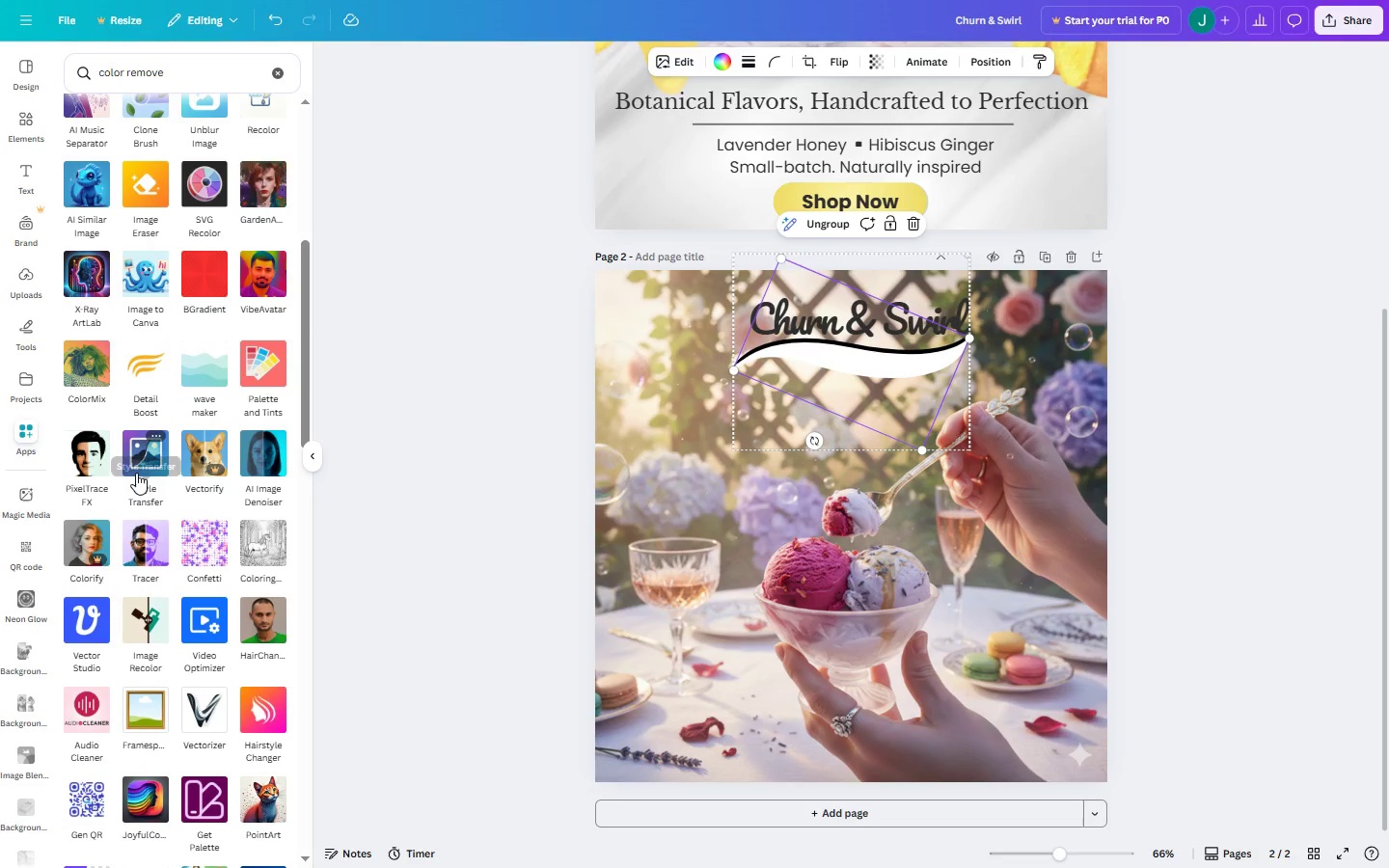 
scroll: coordinate [136, 471], scroll_direction: up, amount: 4.0
 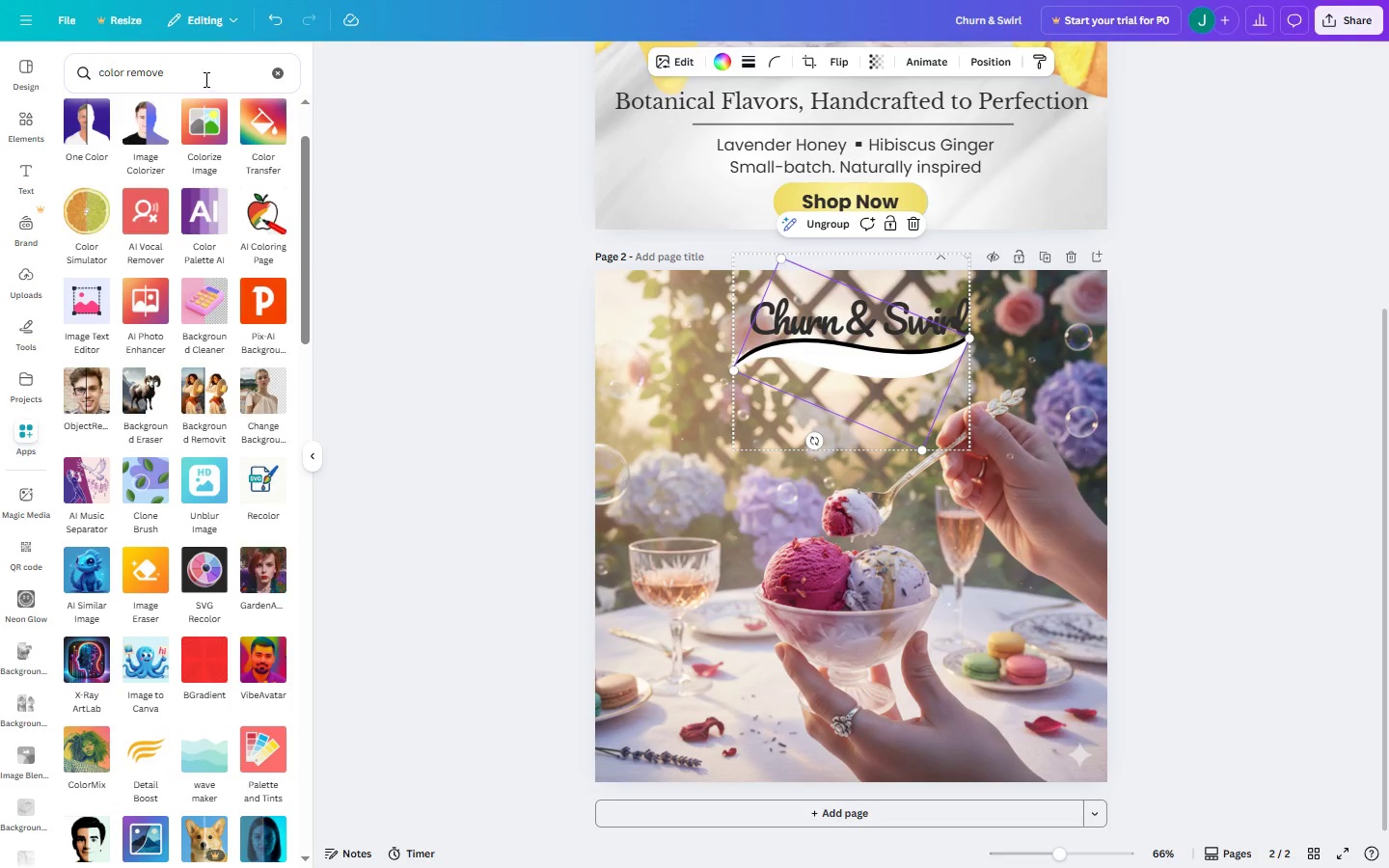 
left_click_drag(start_coordinate=[204, 79], to_coordinate=[0, 0])
 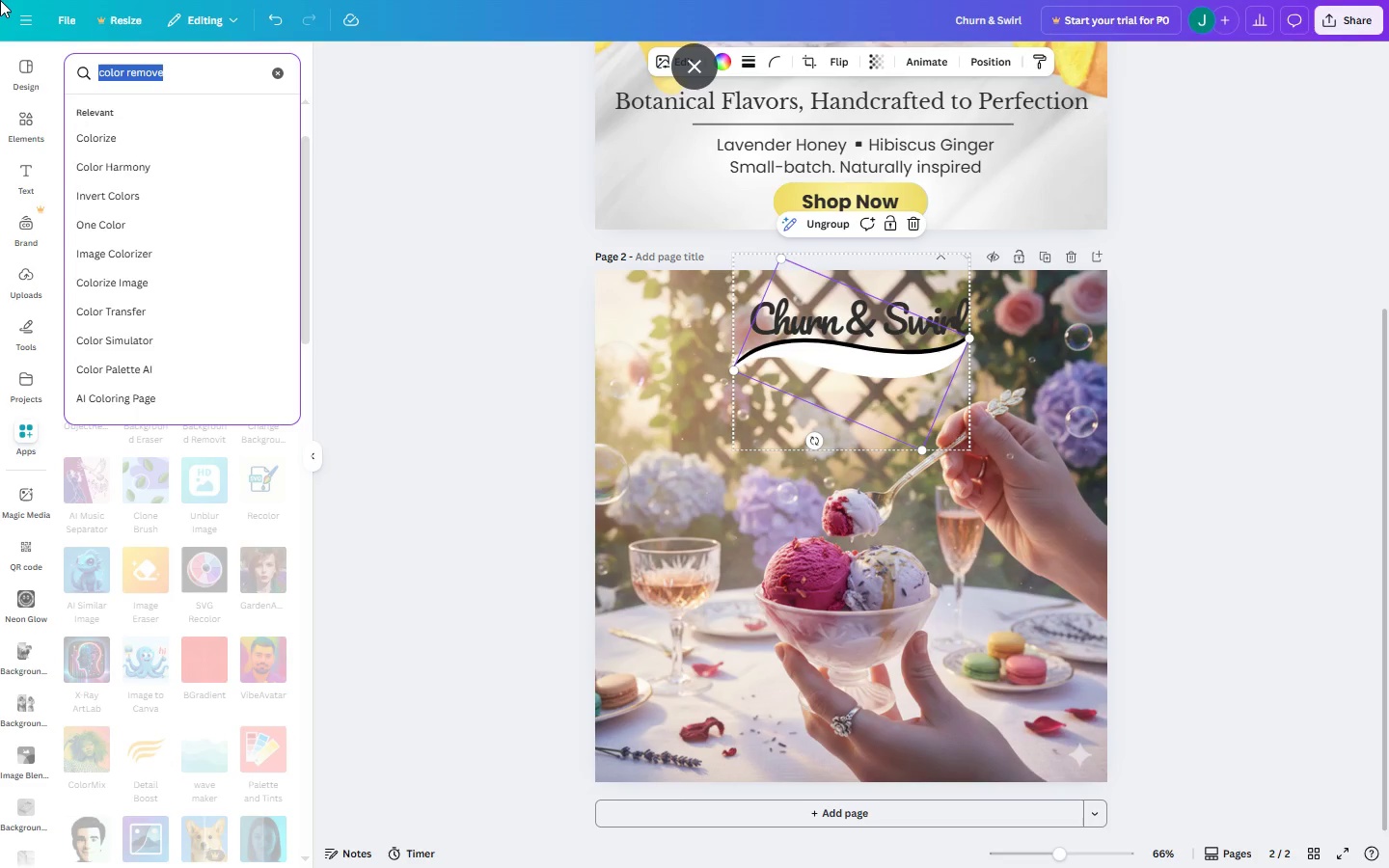 
type(c)
key(Backspace)
key(Backspace)
key(Backspace)
key(Backspace)
type(c)
key(Backspace)
key(Backspace)
type(c)
key(Backspace)
type(green screen)
 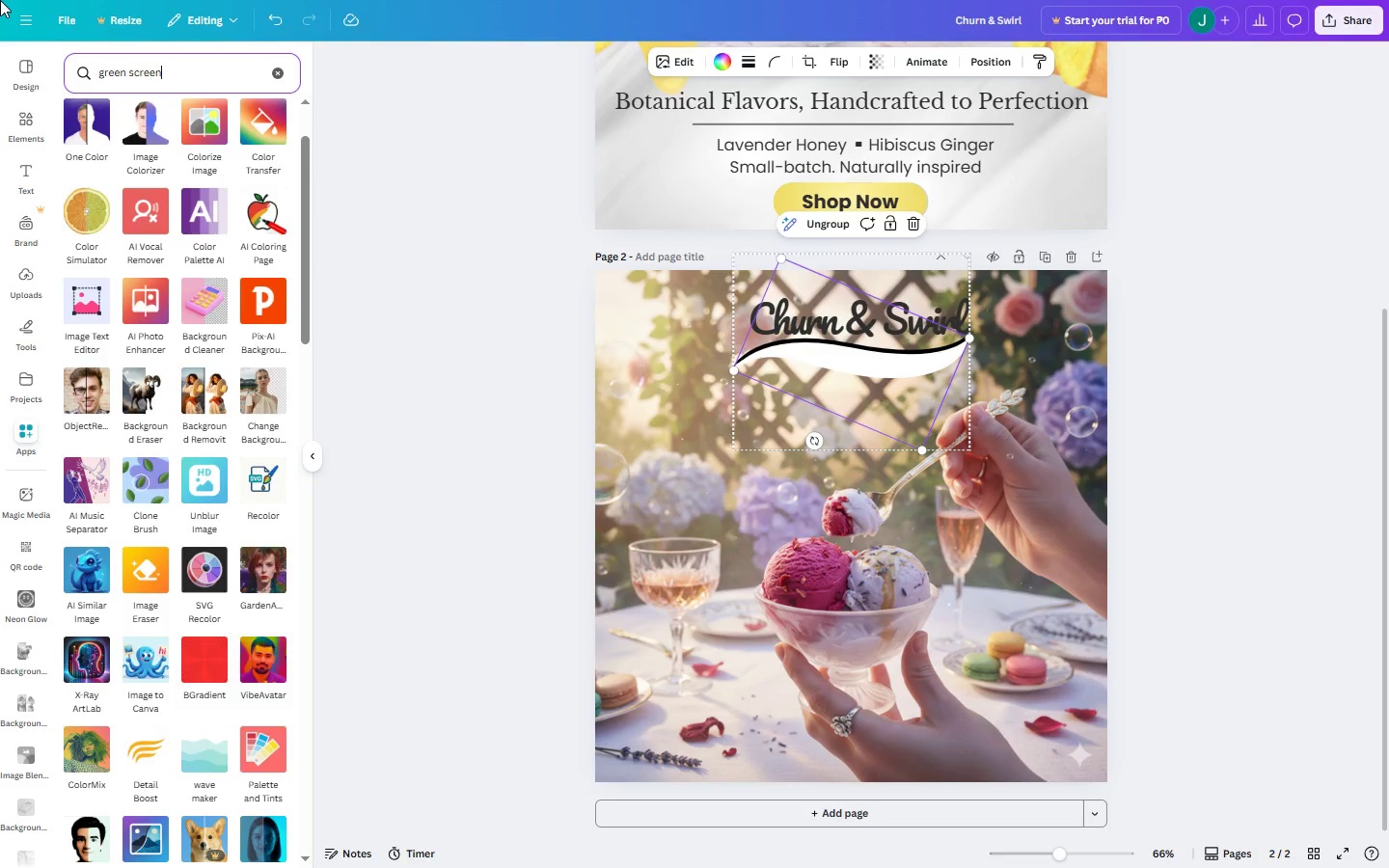 
key(Enter)
 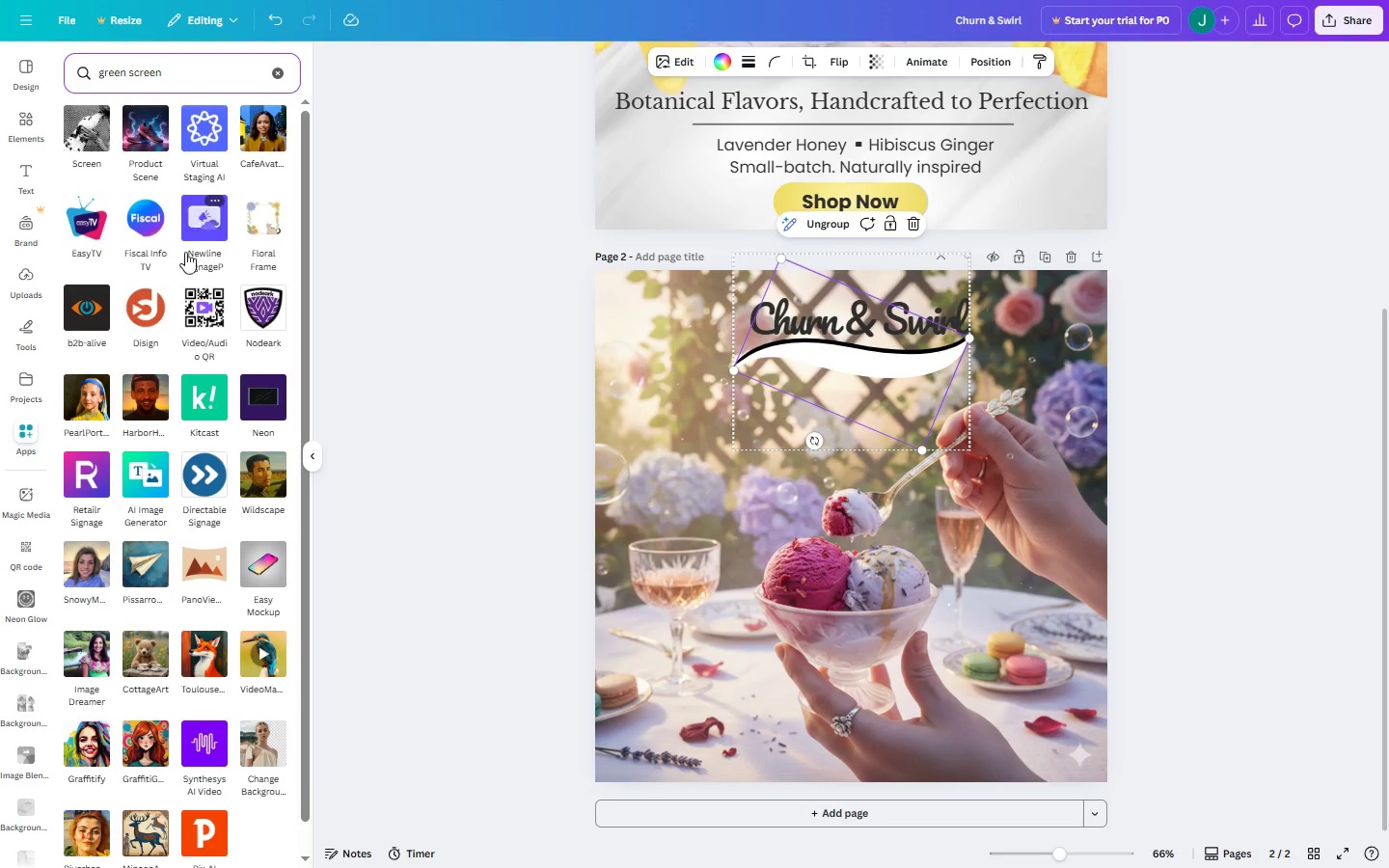 
scroll: coordinate [171, 357], scroll_direction: down, amount: 2.0
 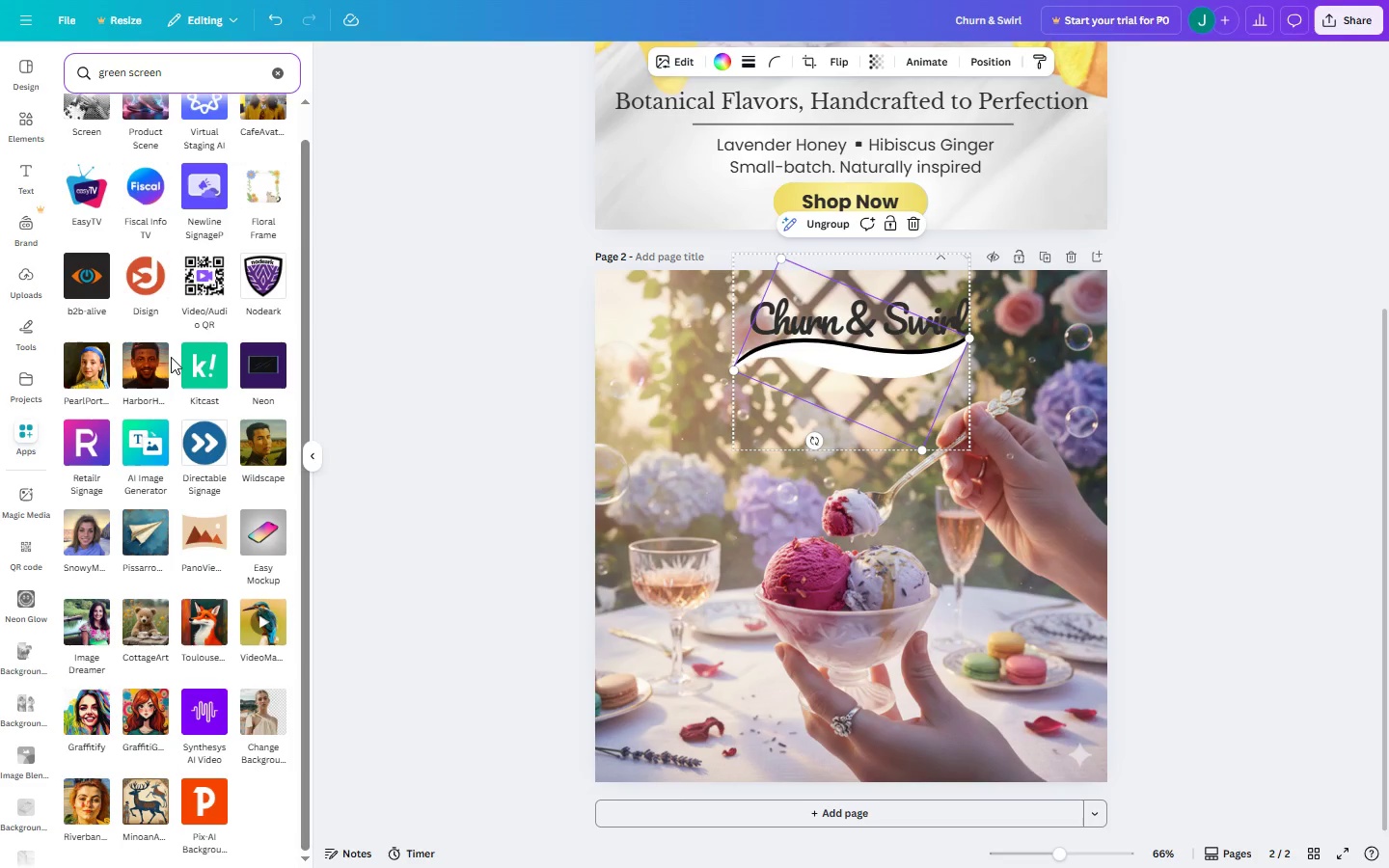 
wait(10.15)
 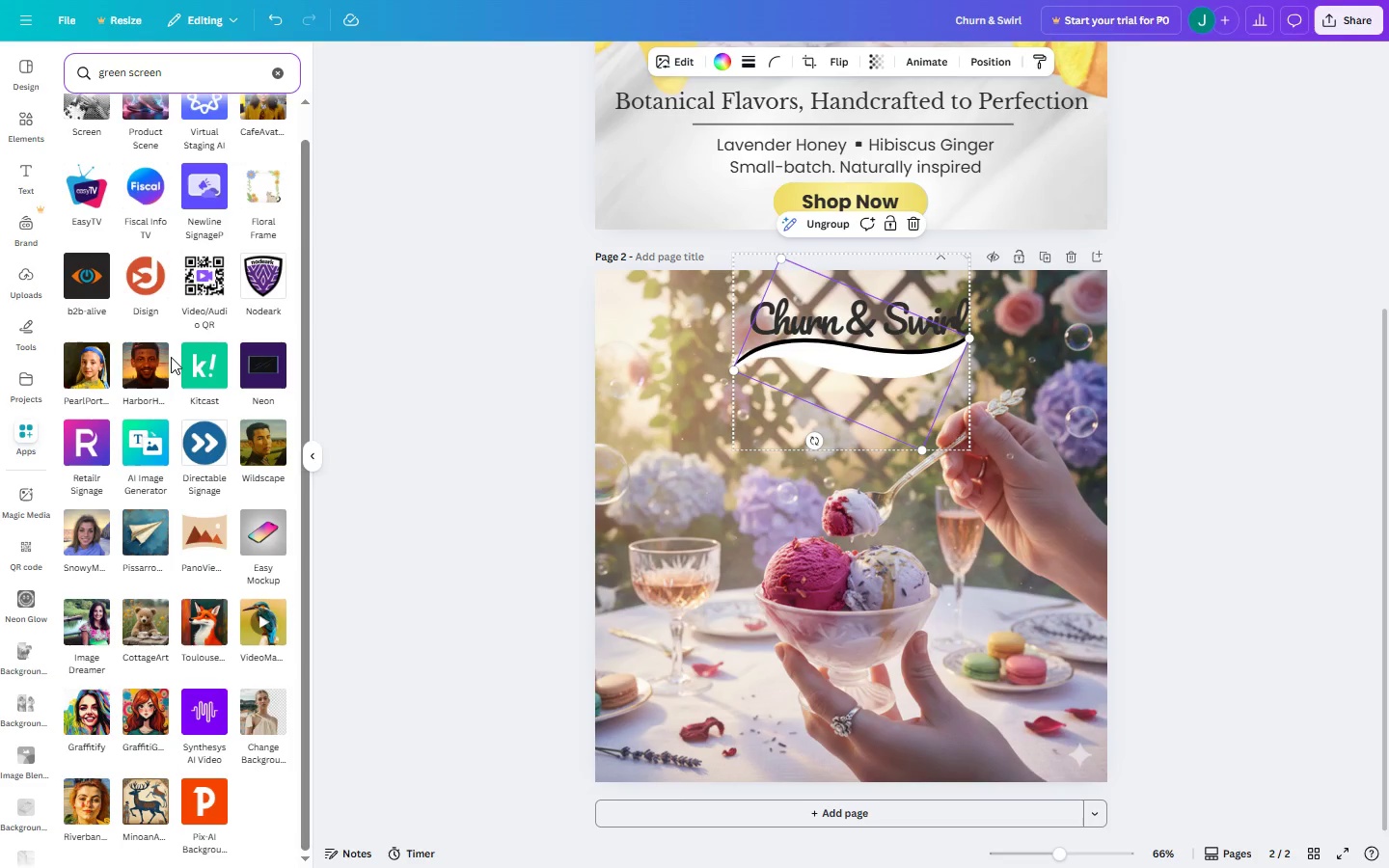 
scroll: coordinate [185, 334], scroll_direction: up, amount: 1.0
 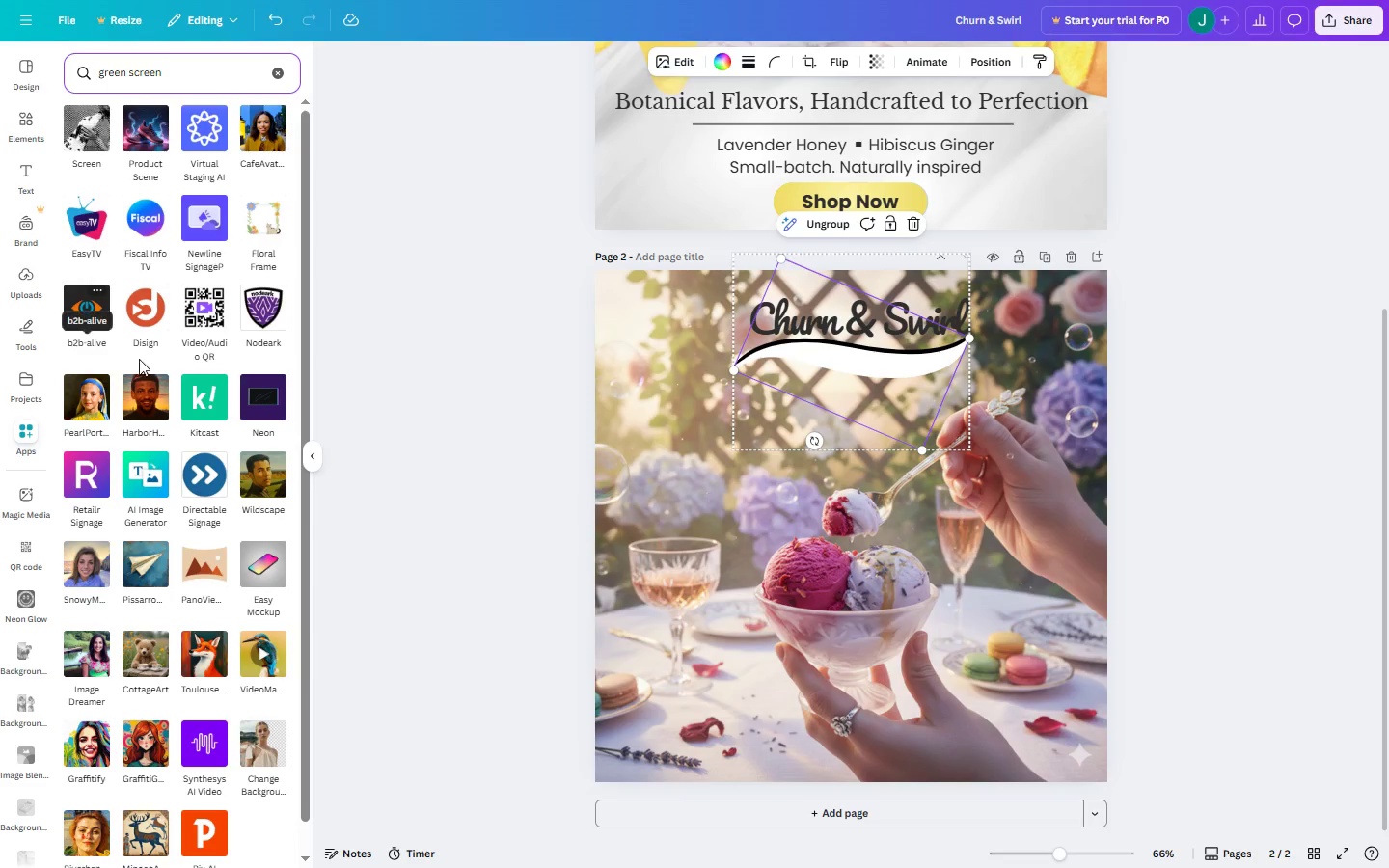 
scroll: coordinate [159, 365], scroll_direction: down, amount: 1.0
 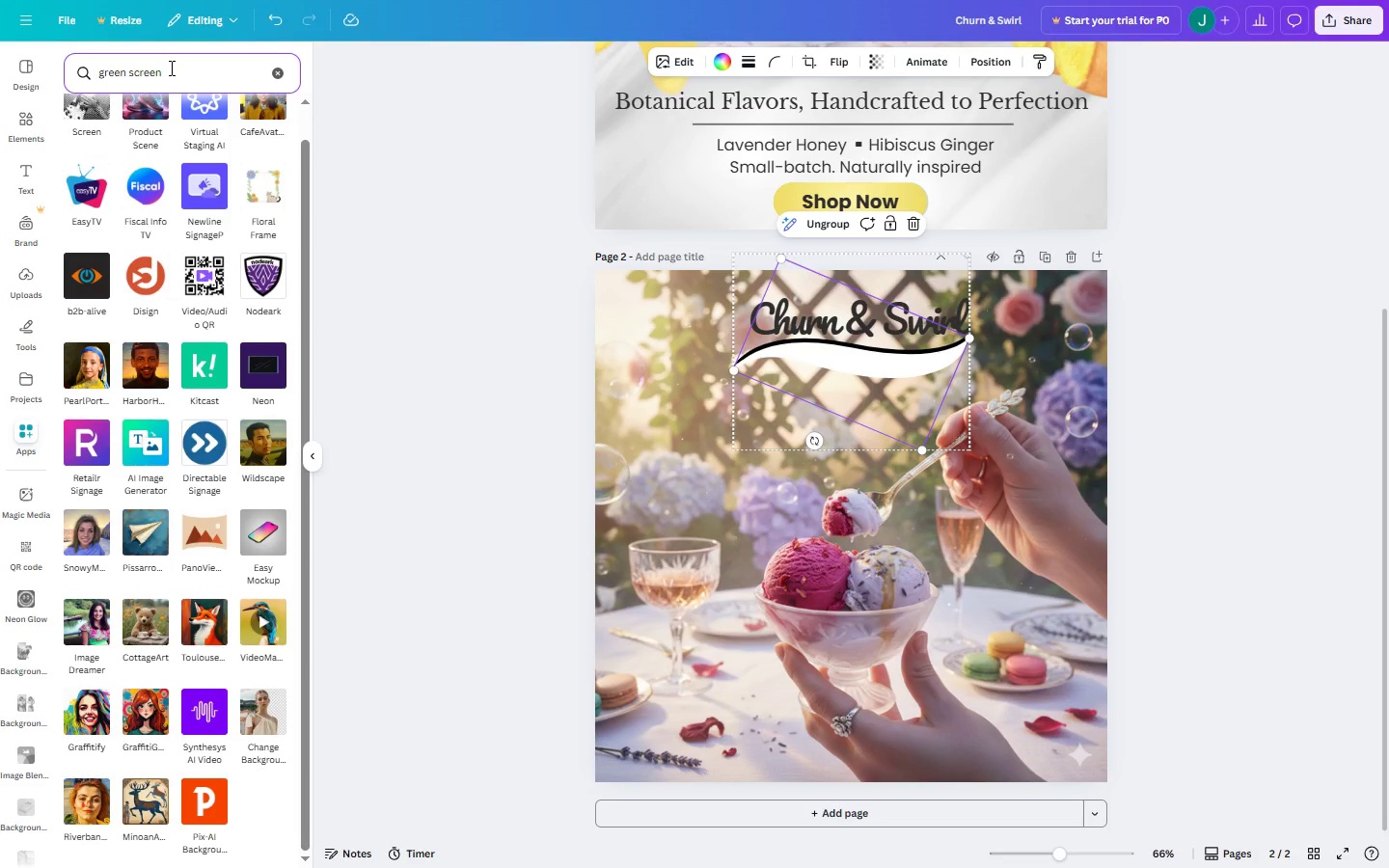 
left_click_drag(start_coordinate=[170, 68], to_coordinate=[0, 46])
 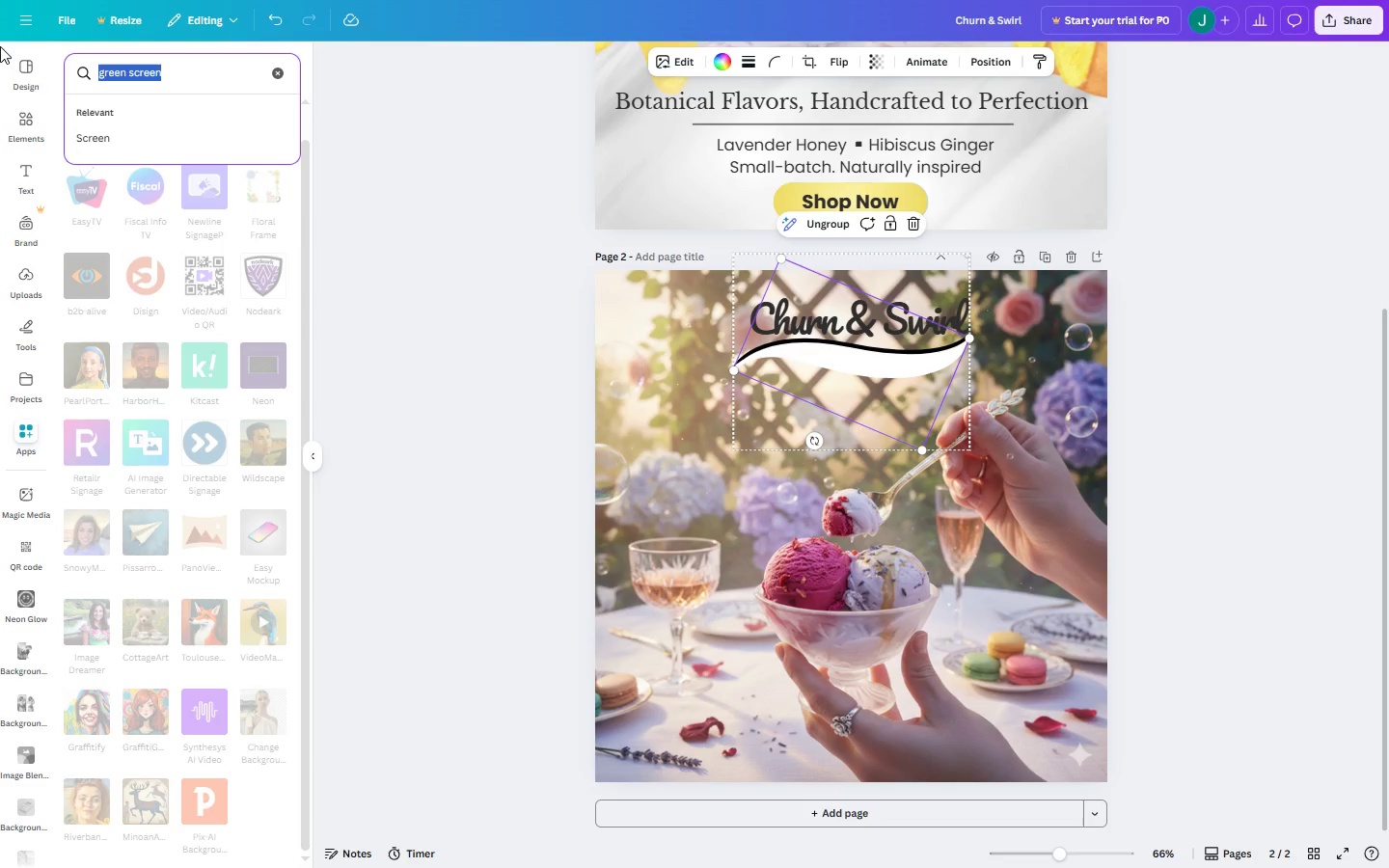 
type(chroma)
 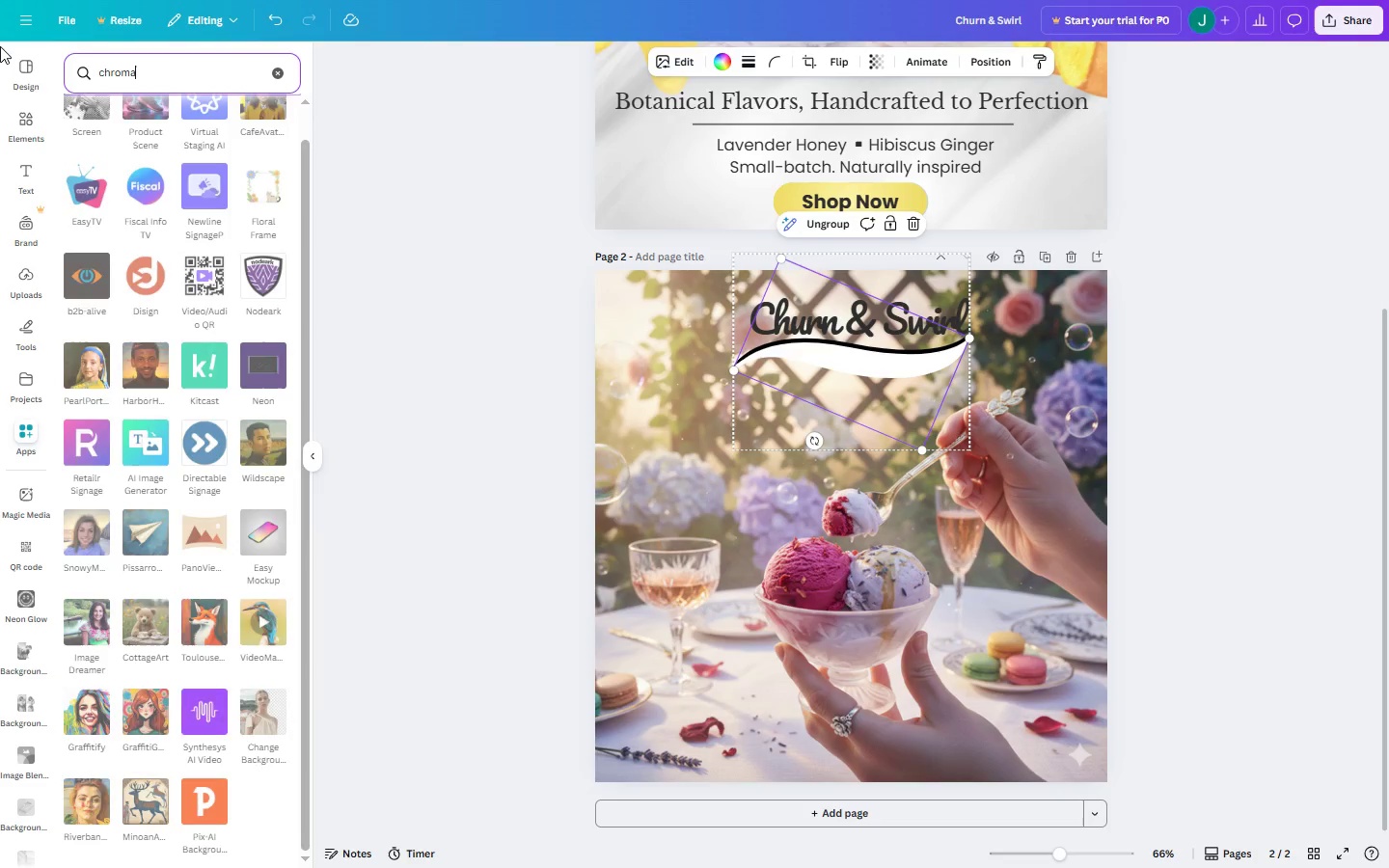 
key(Enter)
 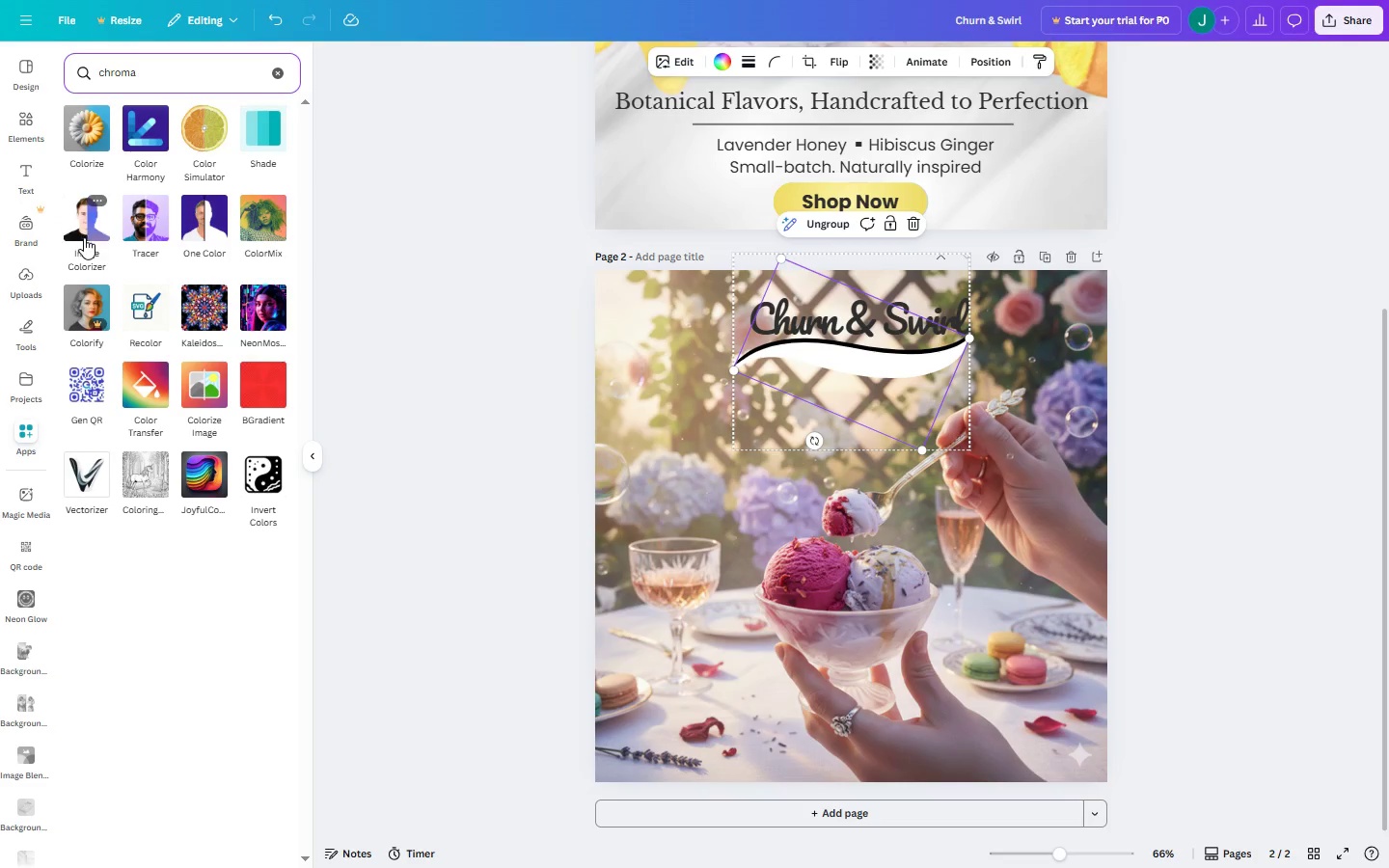 
wait(8.73)
 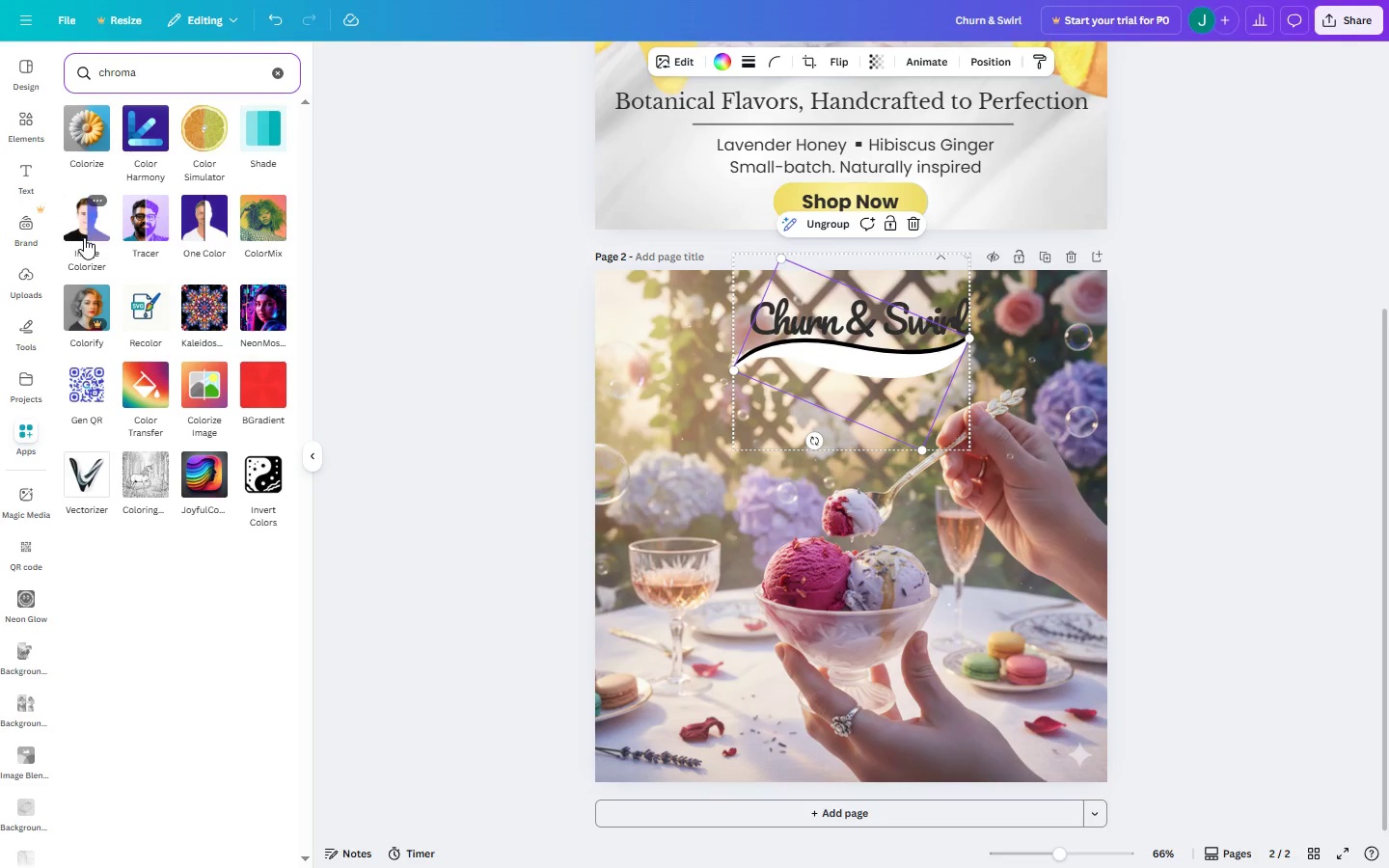 
left_click([1388, 357])
 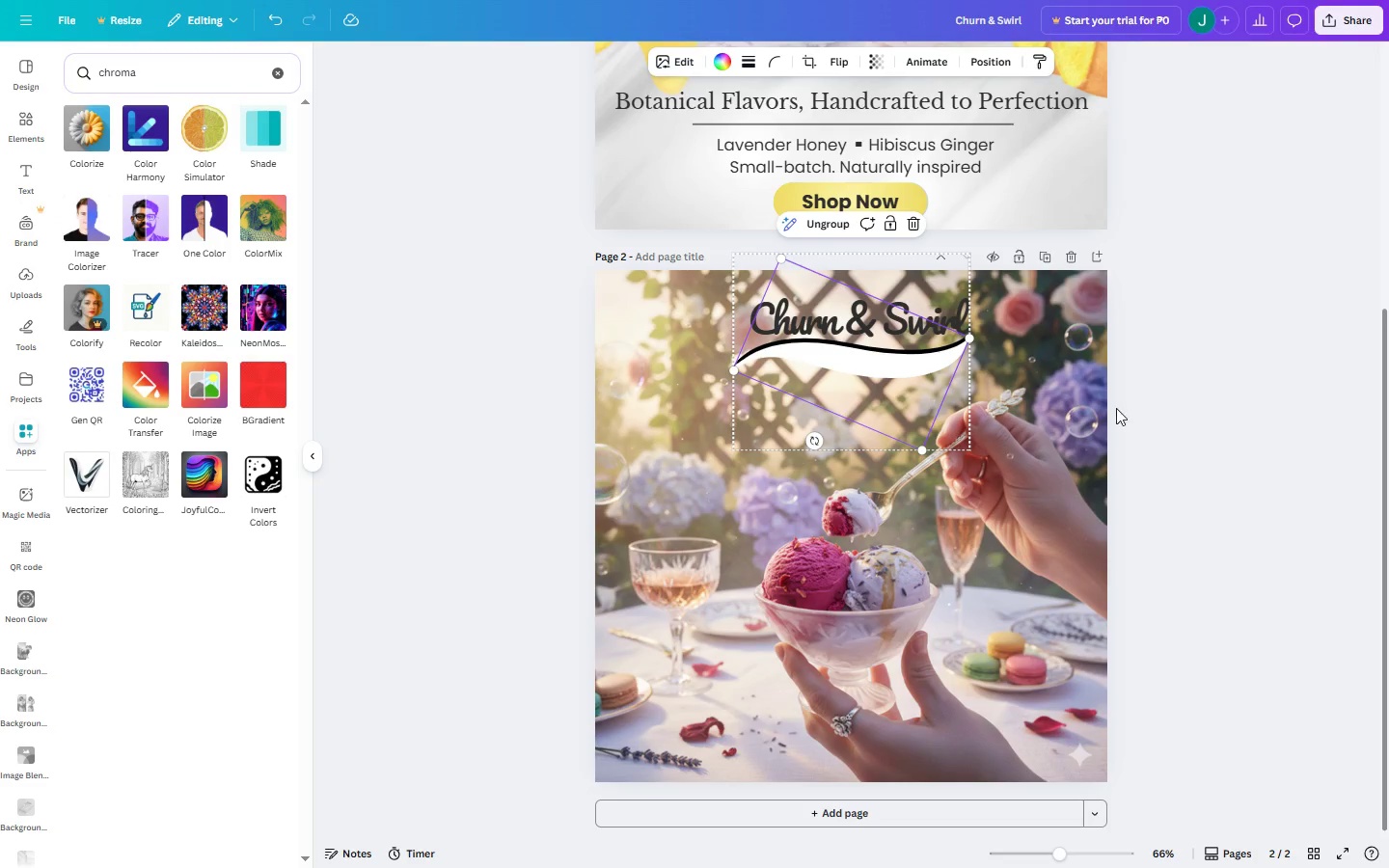 
left_click([1116, 410])
 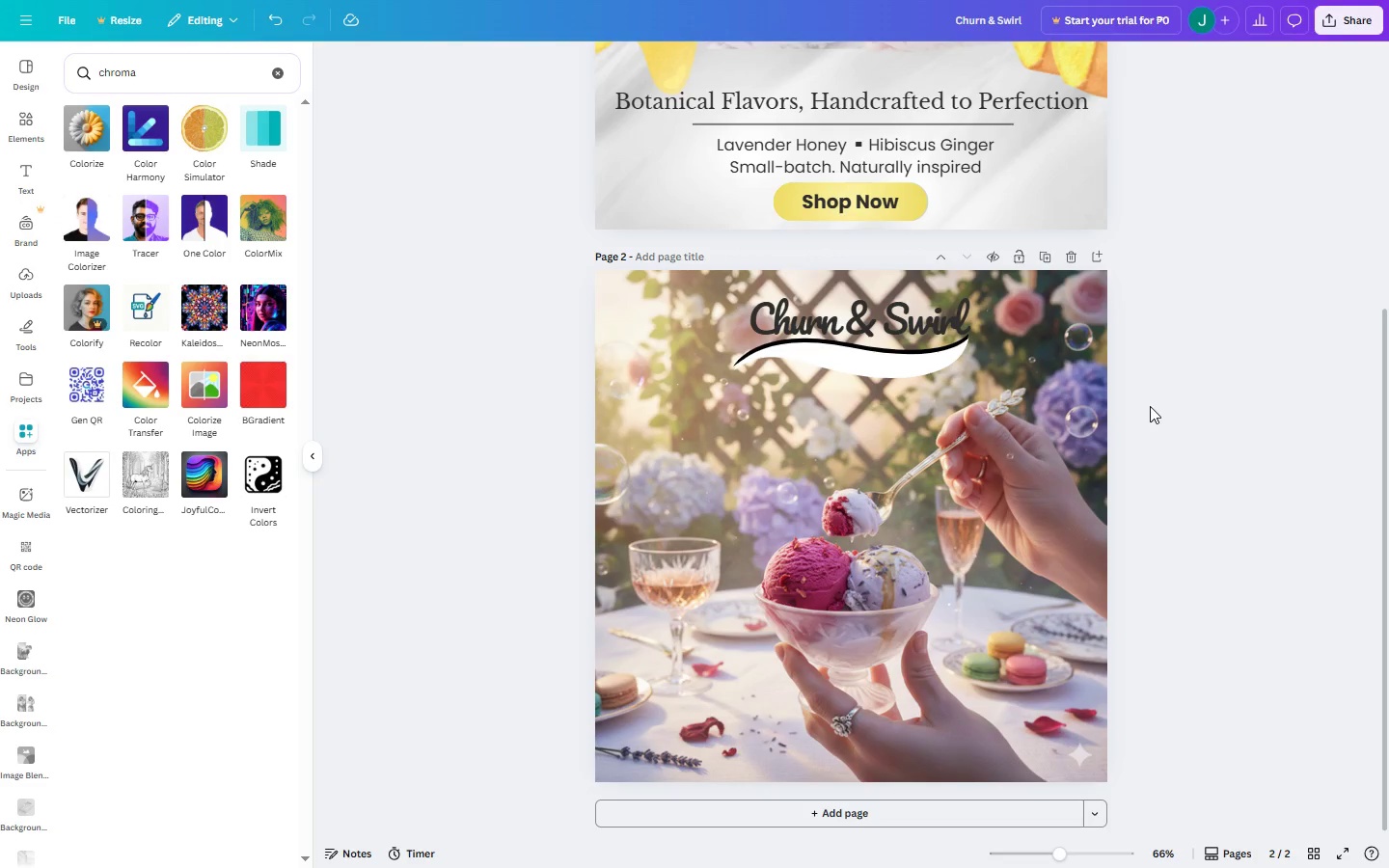 
left_click([1155, 404])
 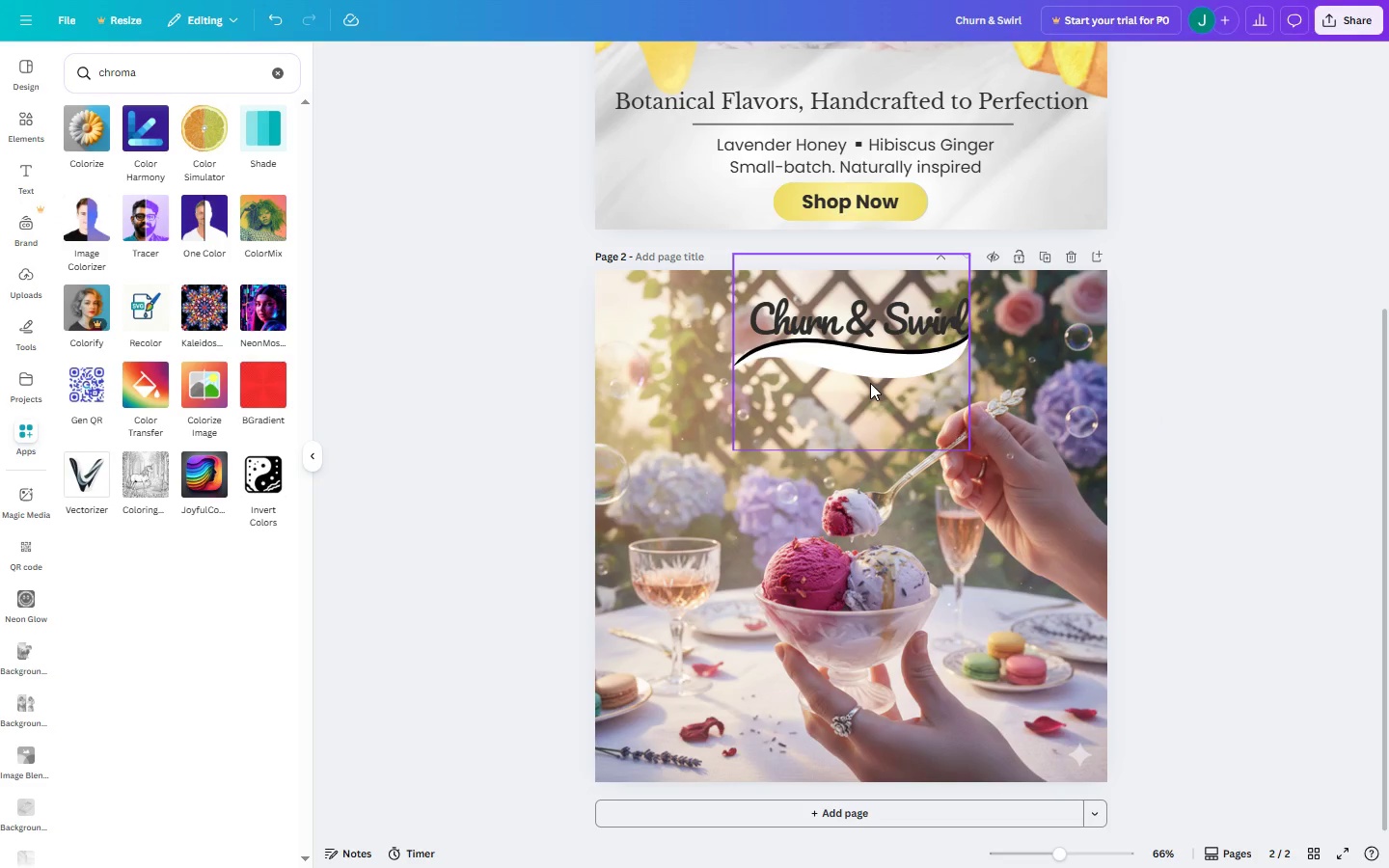 
left_click([870, 383])
 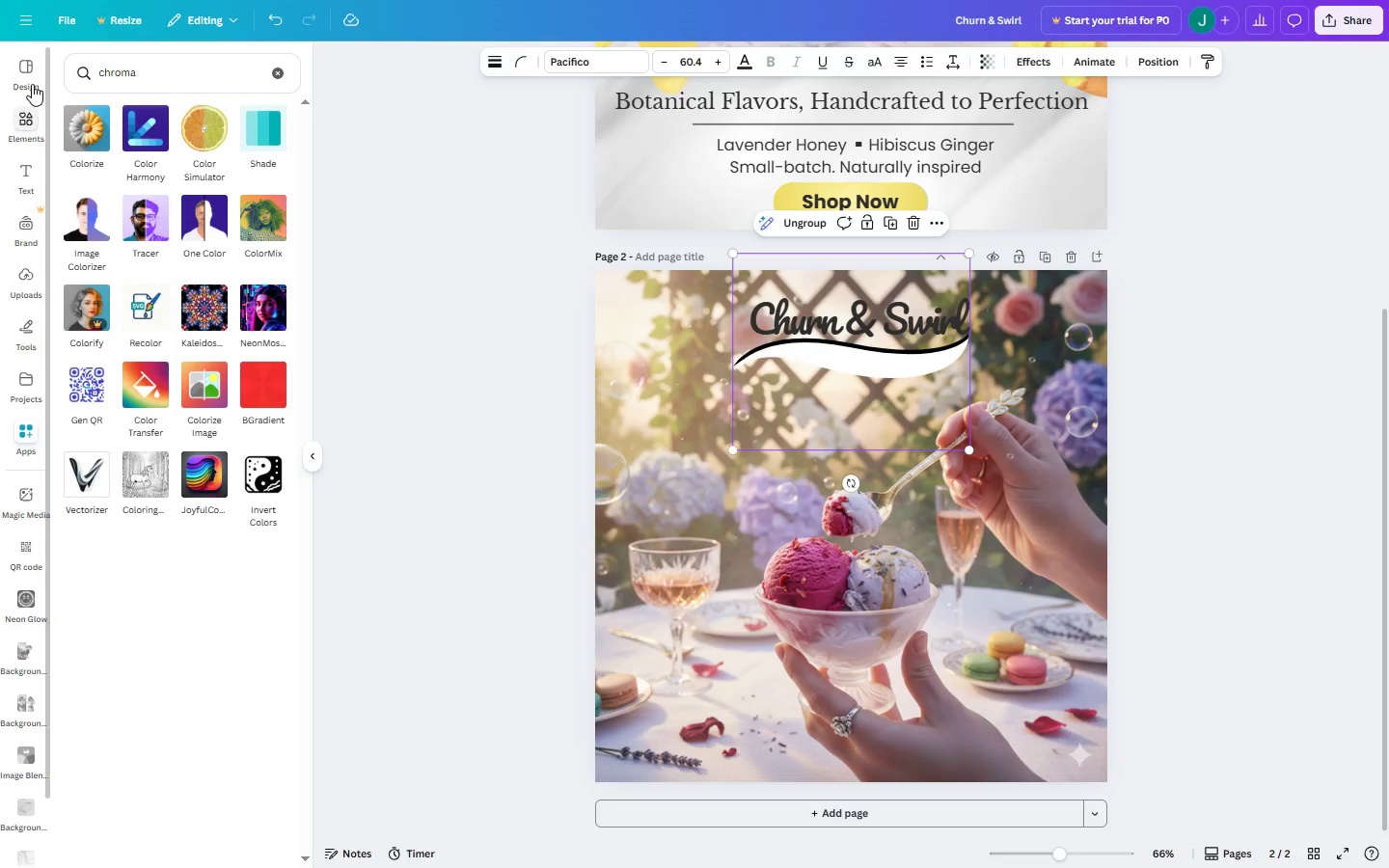 
wait(5.34)
 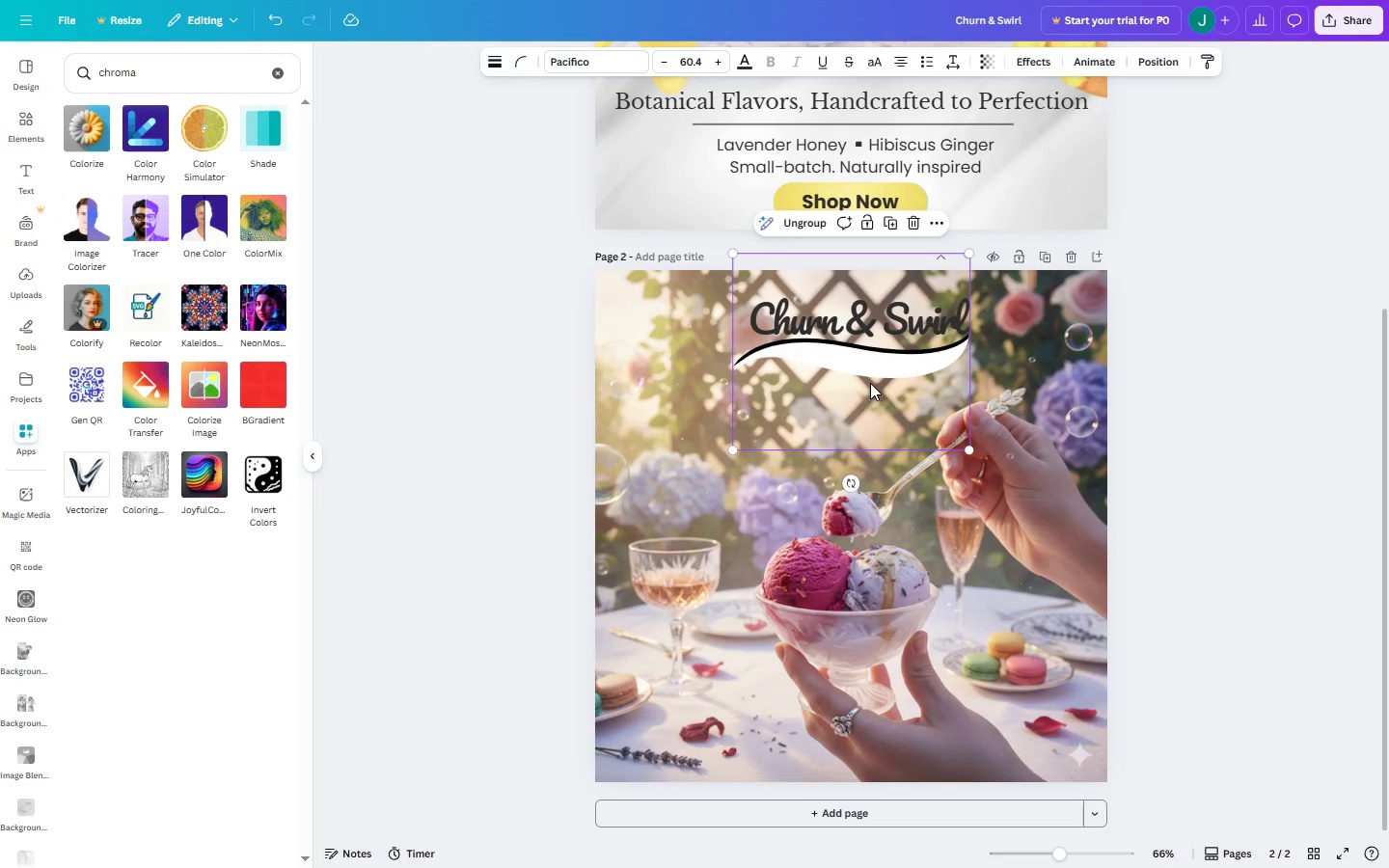 
key(Escape)
 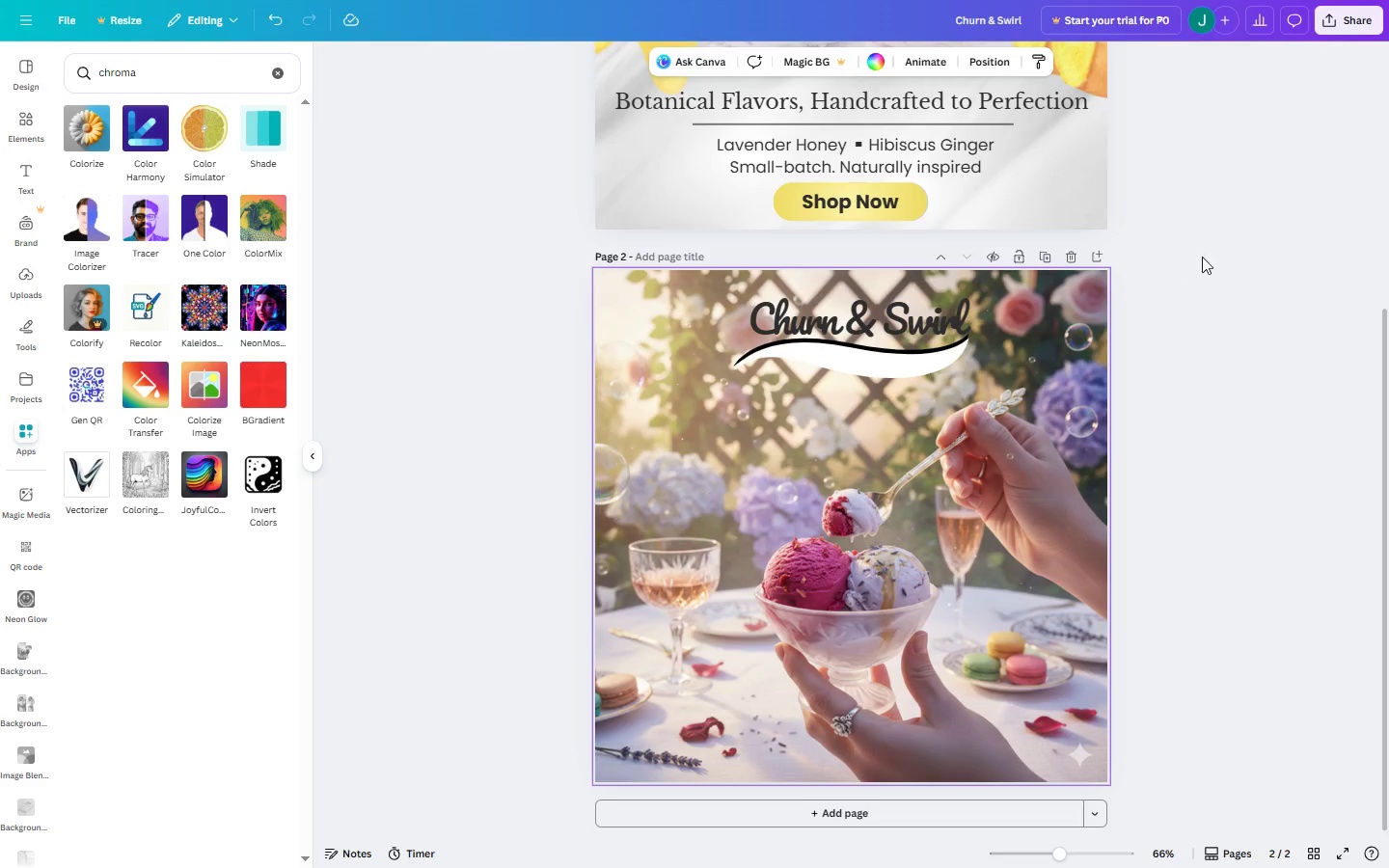 
left_click([1238, 273])
 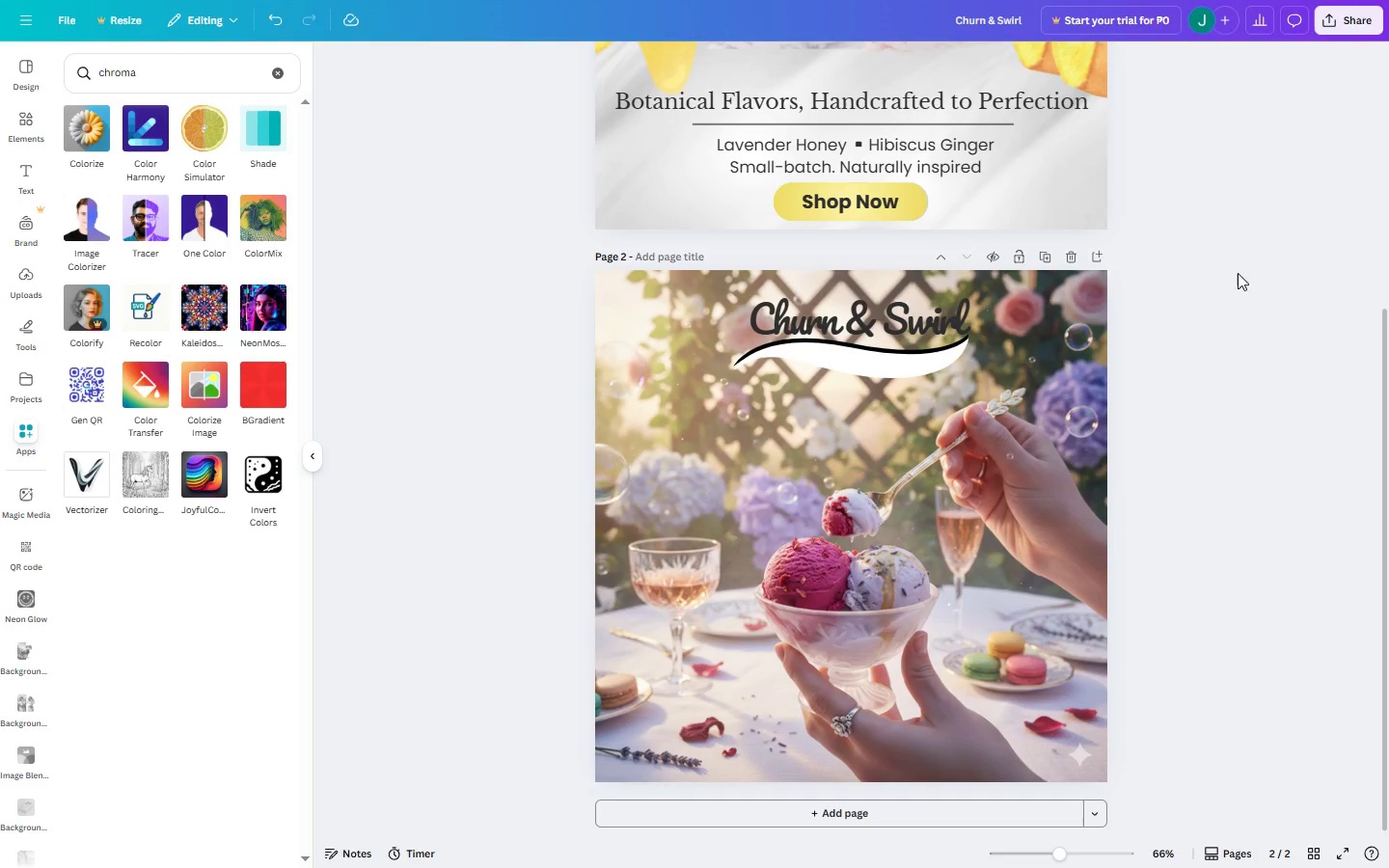 
key(Escape)
 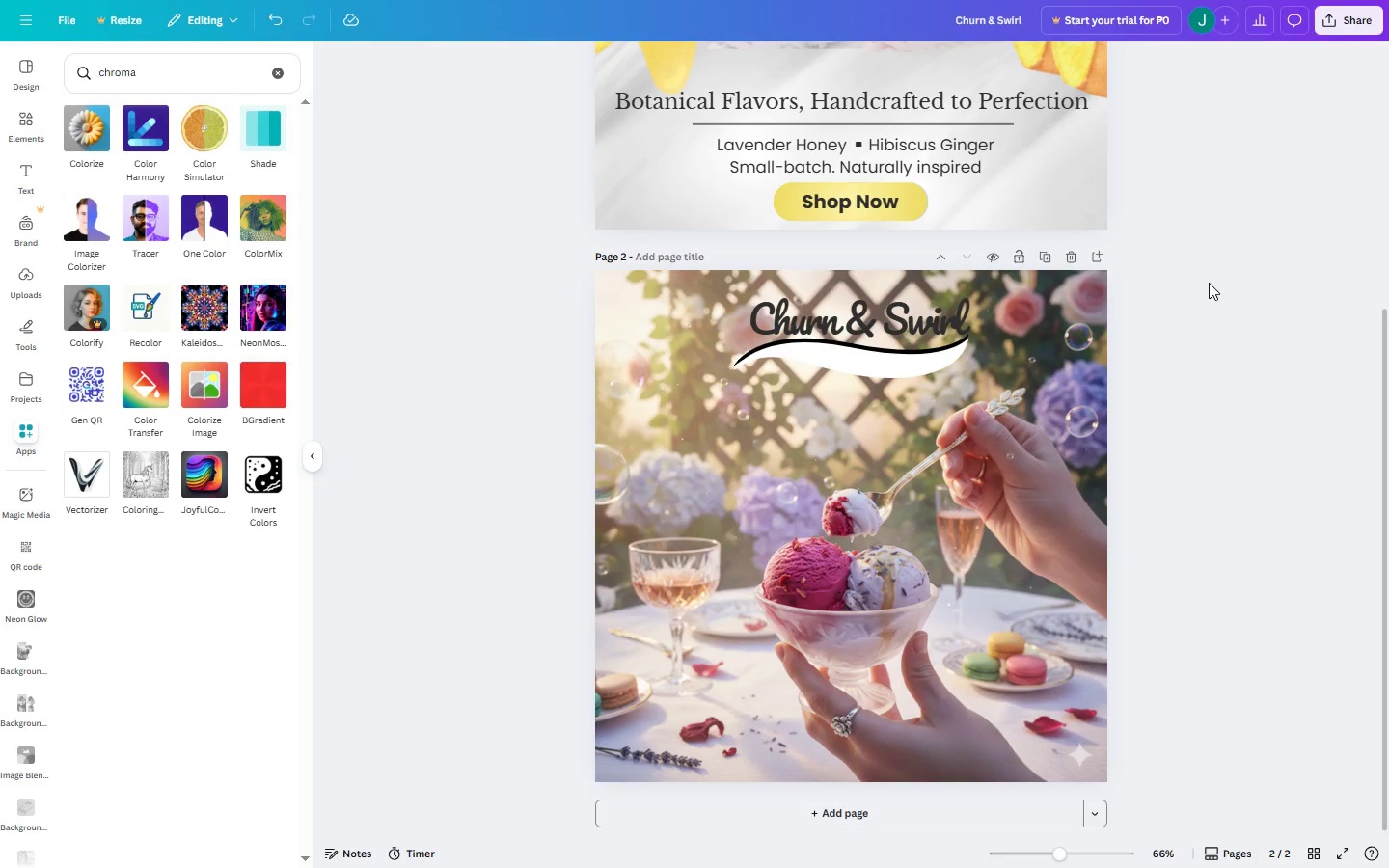 
left_click([1209, 283])
 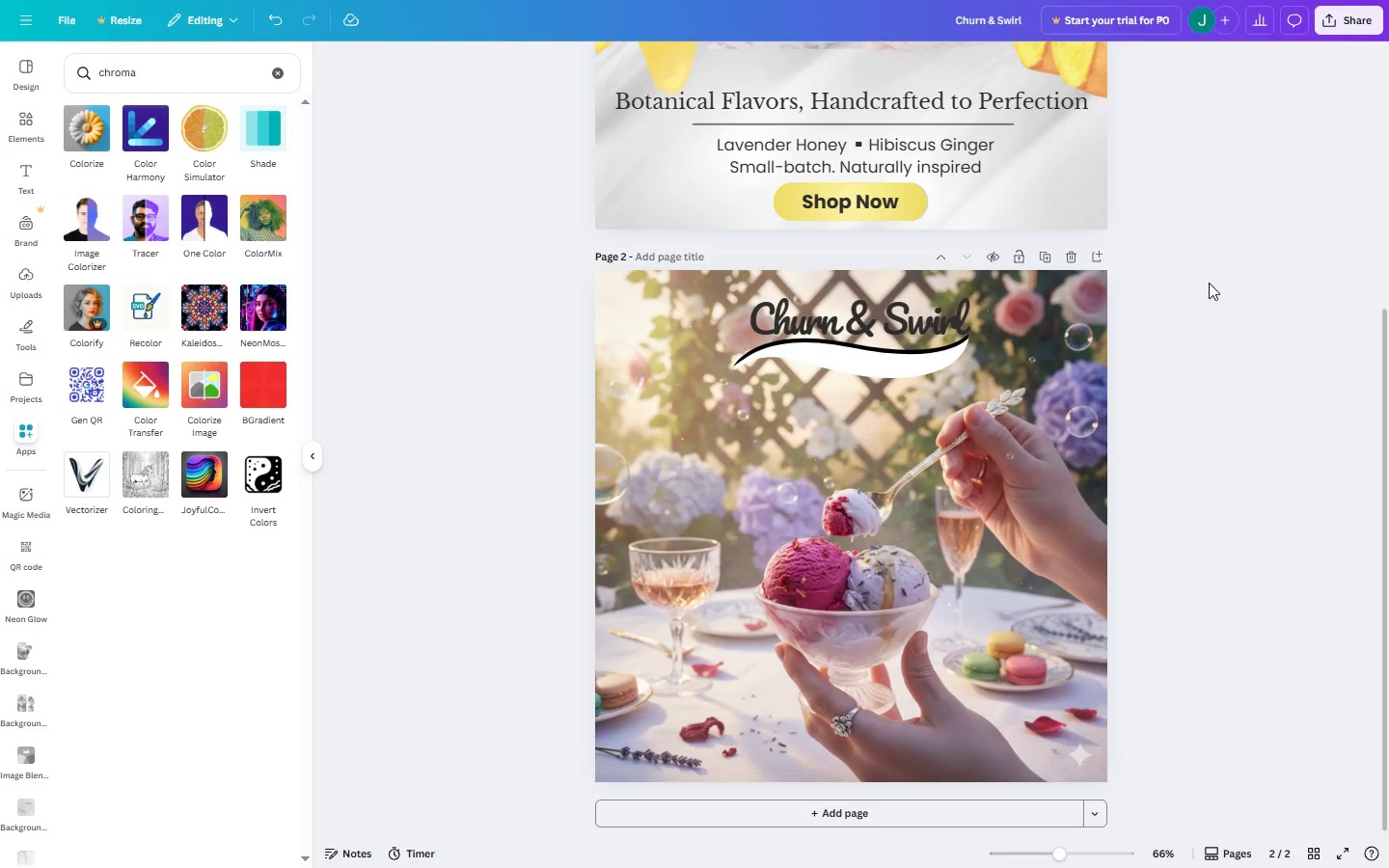 
key(Escape)
 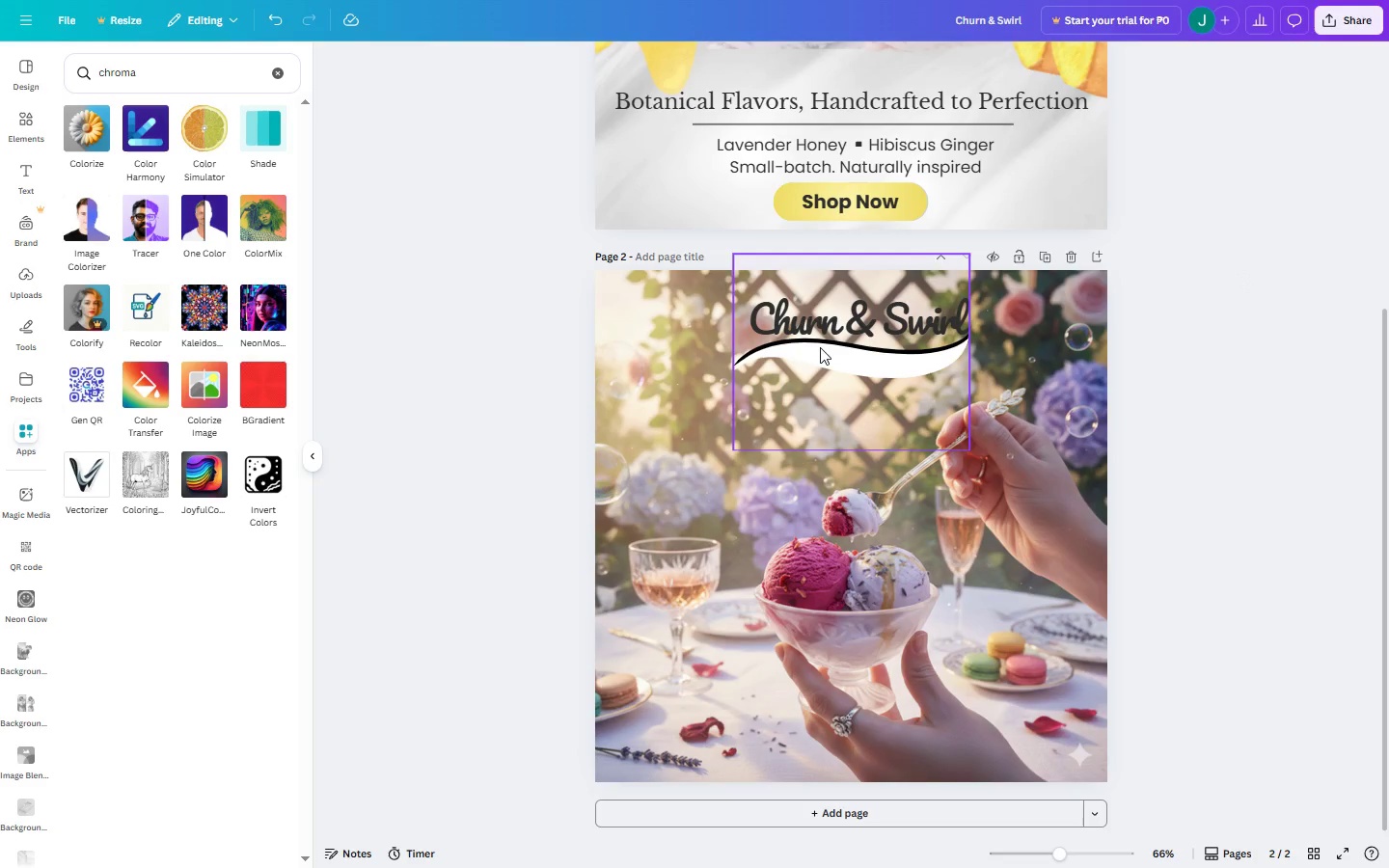 
left_click([820, 347])
 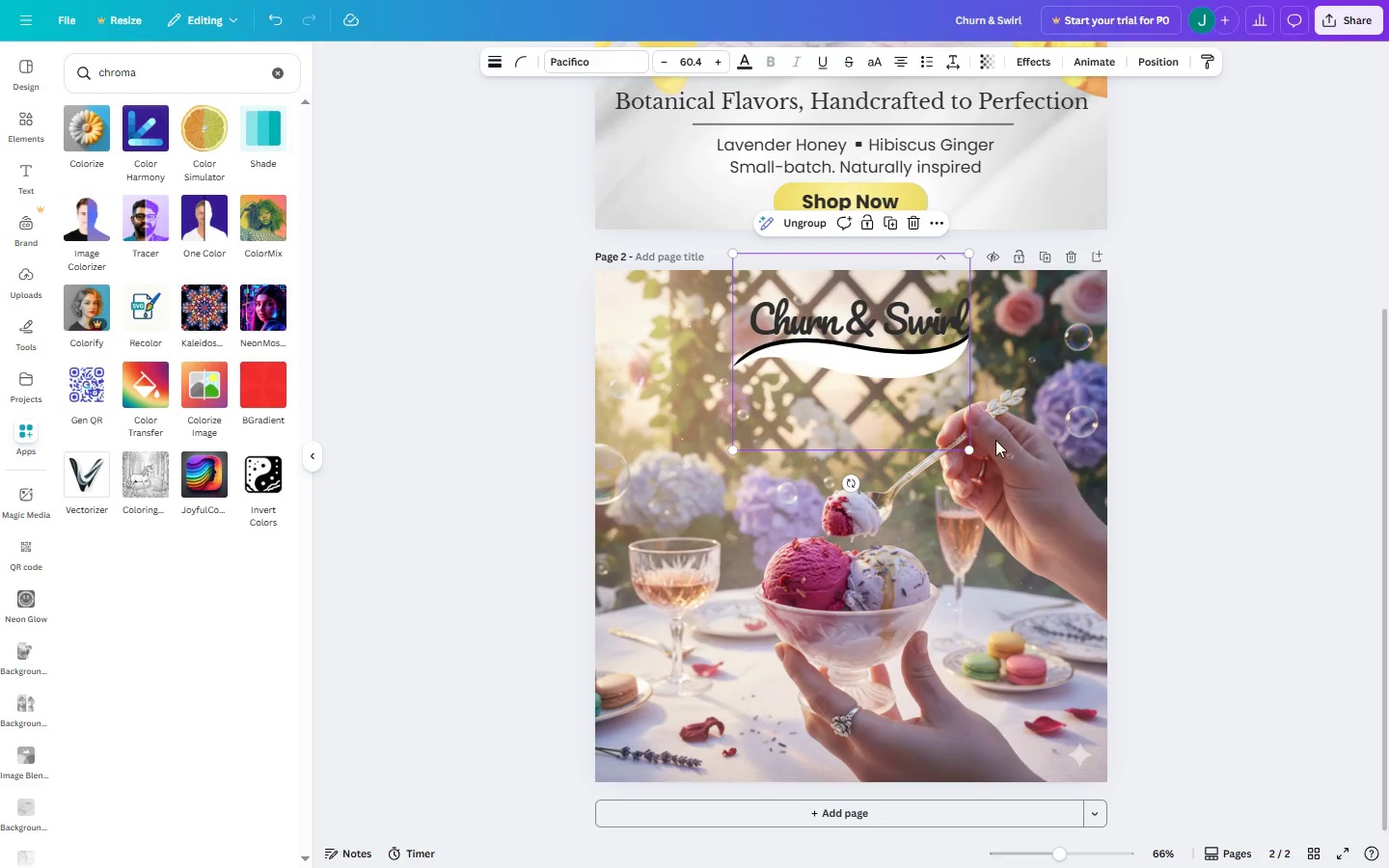 
left_click([1049, 493])
 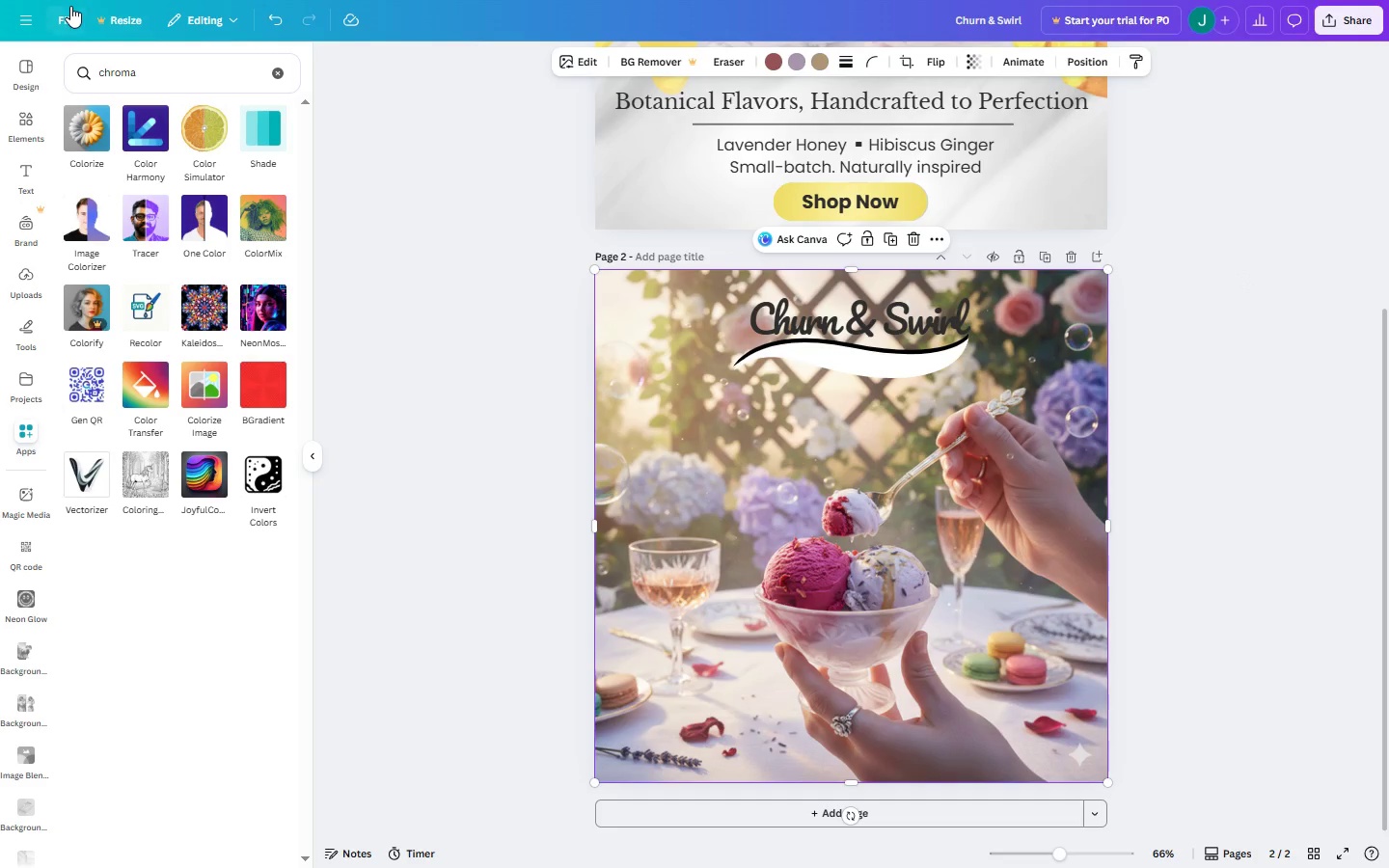 
key(F12)
 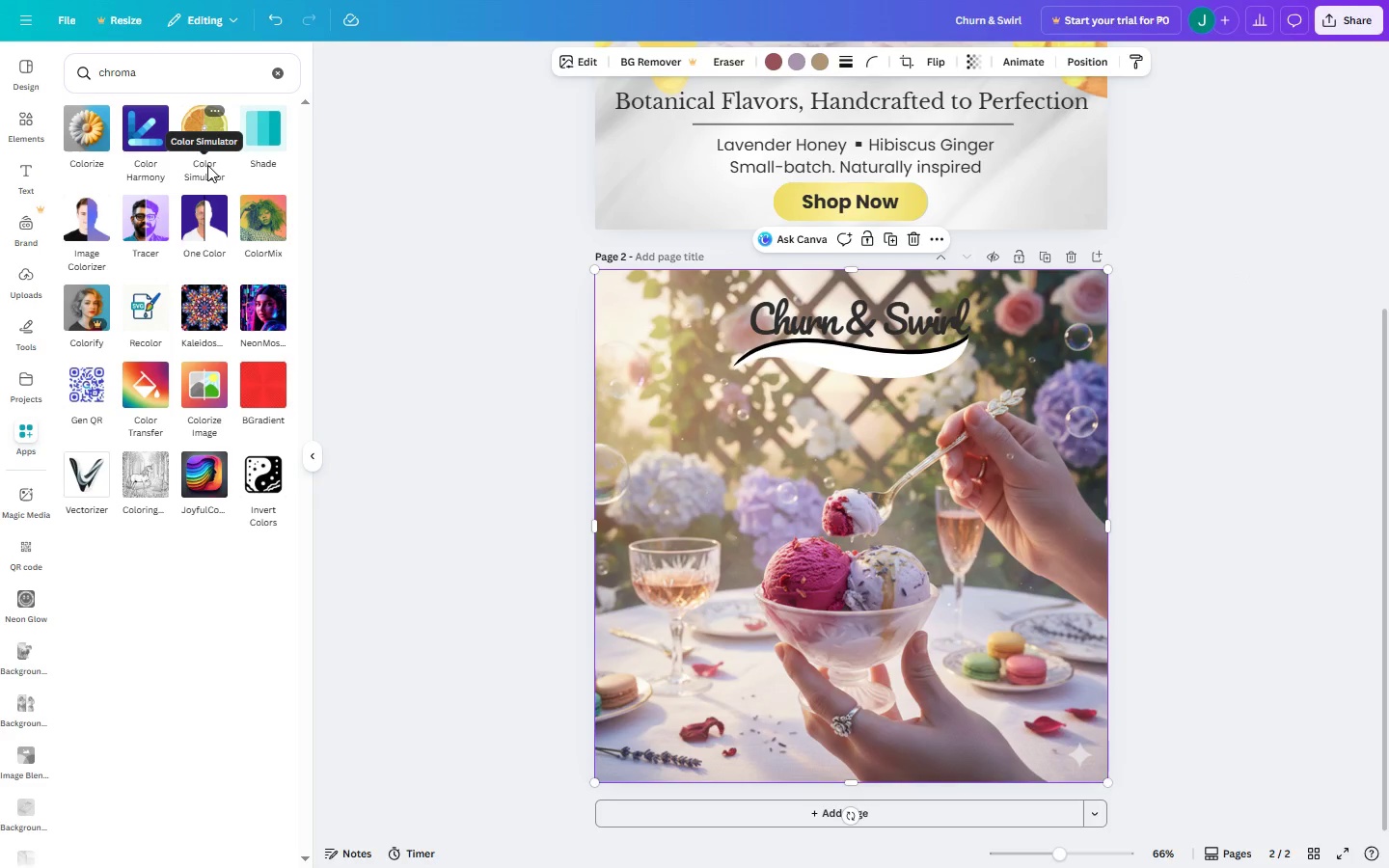 
key(F11)
 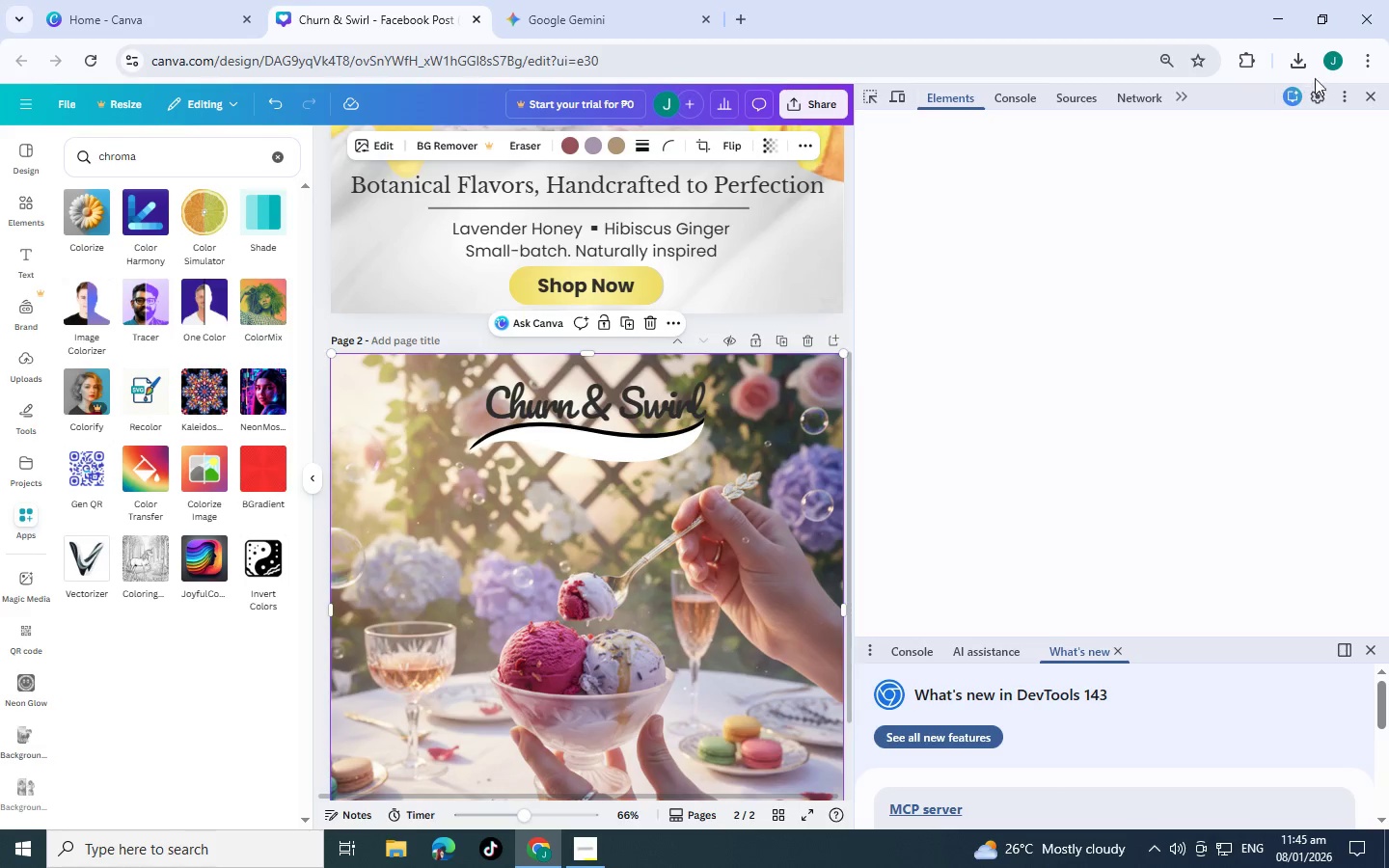 
left_click([1368, 99])
 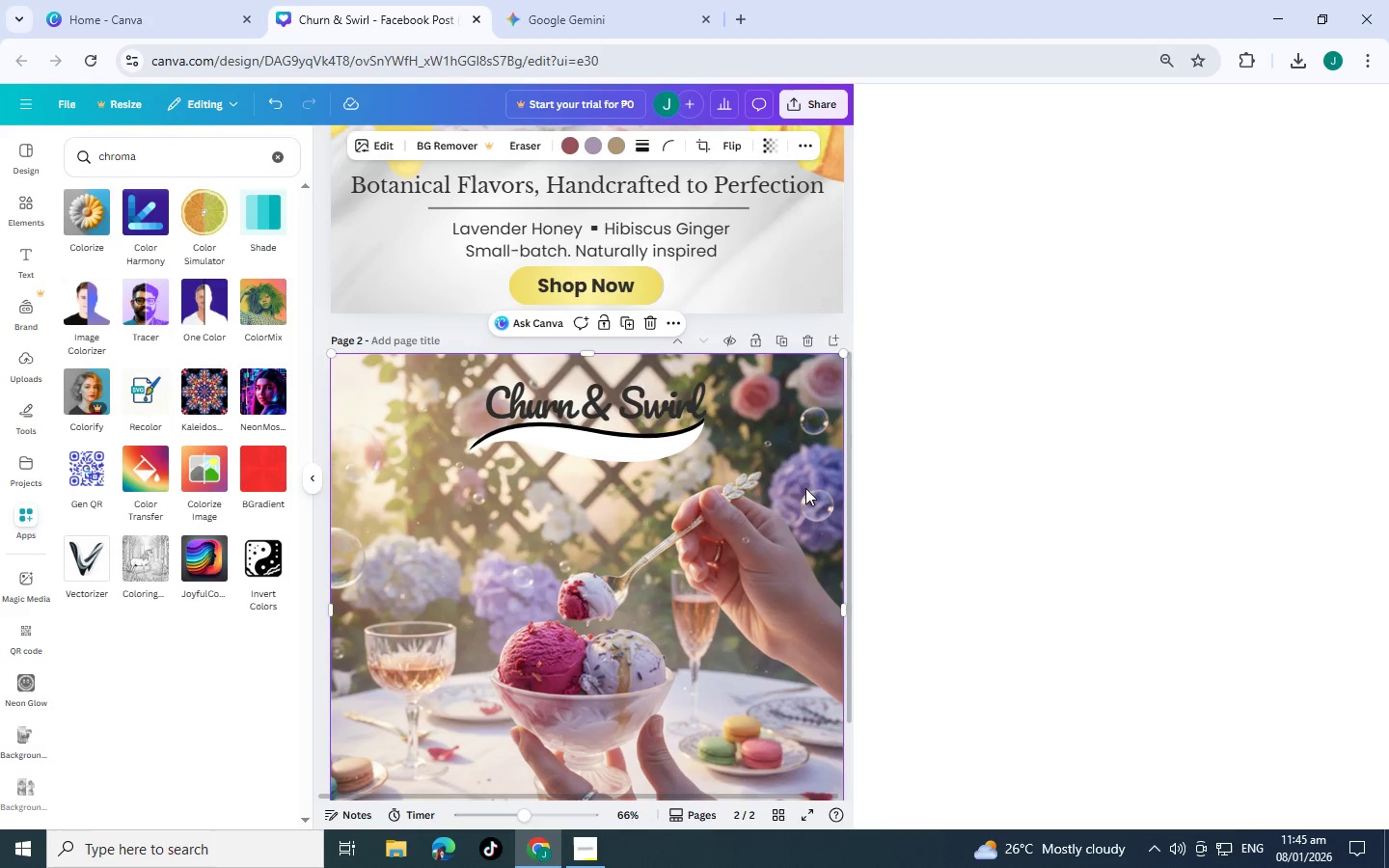 
left_click([976, 436])
 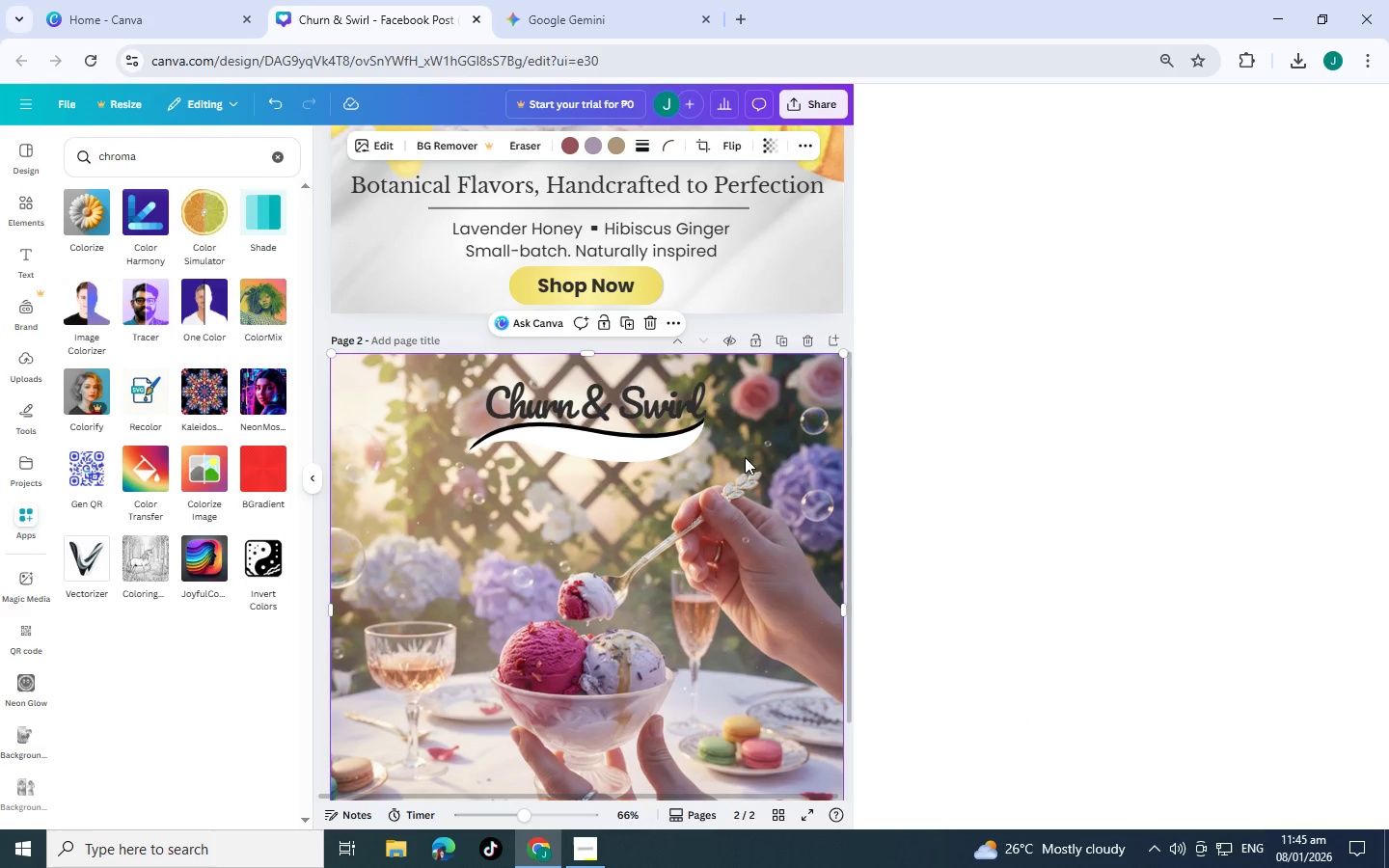 
scroll: coordinate [669, 560], scroll_direction: up, amount: 3.0
 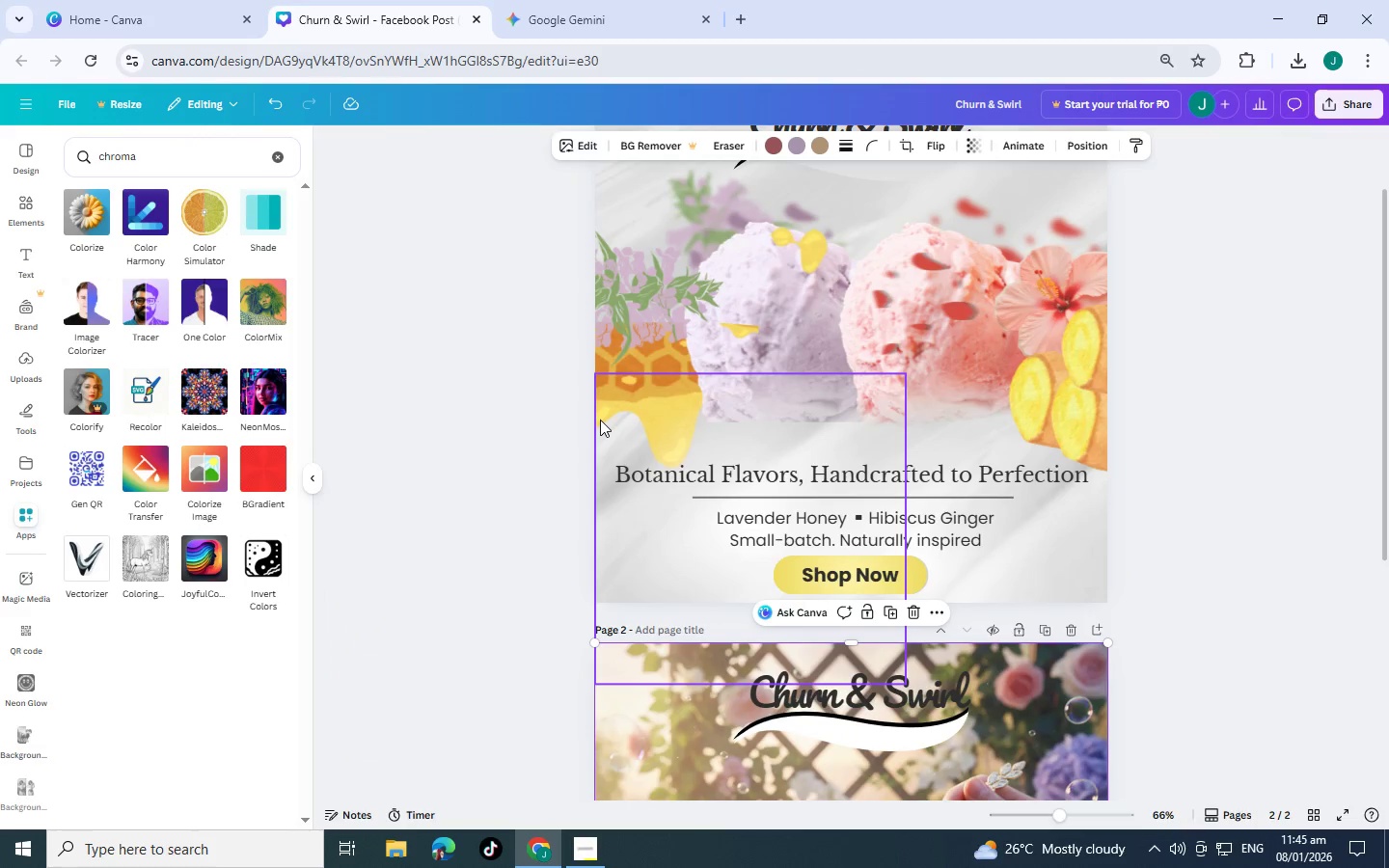 
scroll: coordinate [900, 492], scroll_direction: down, amount: 1.0
 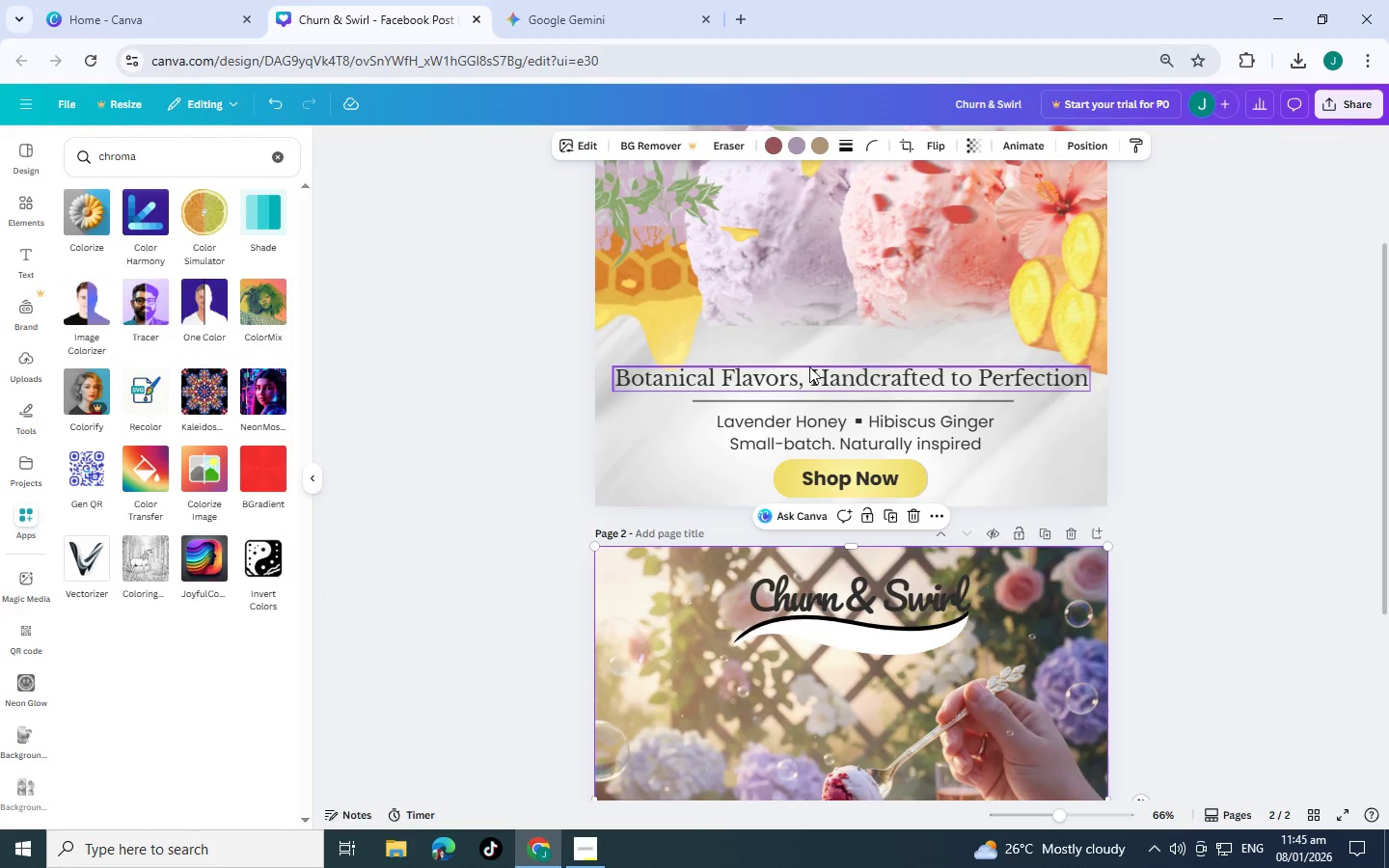 
left_click([809, 366])
 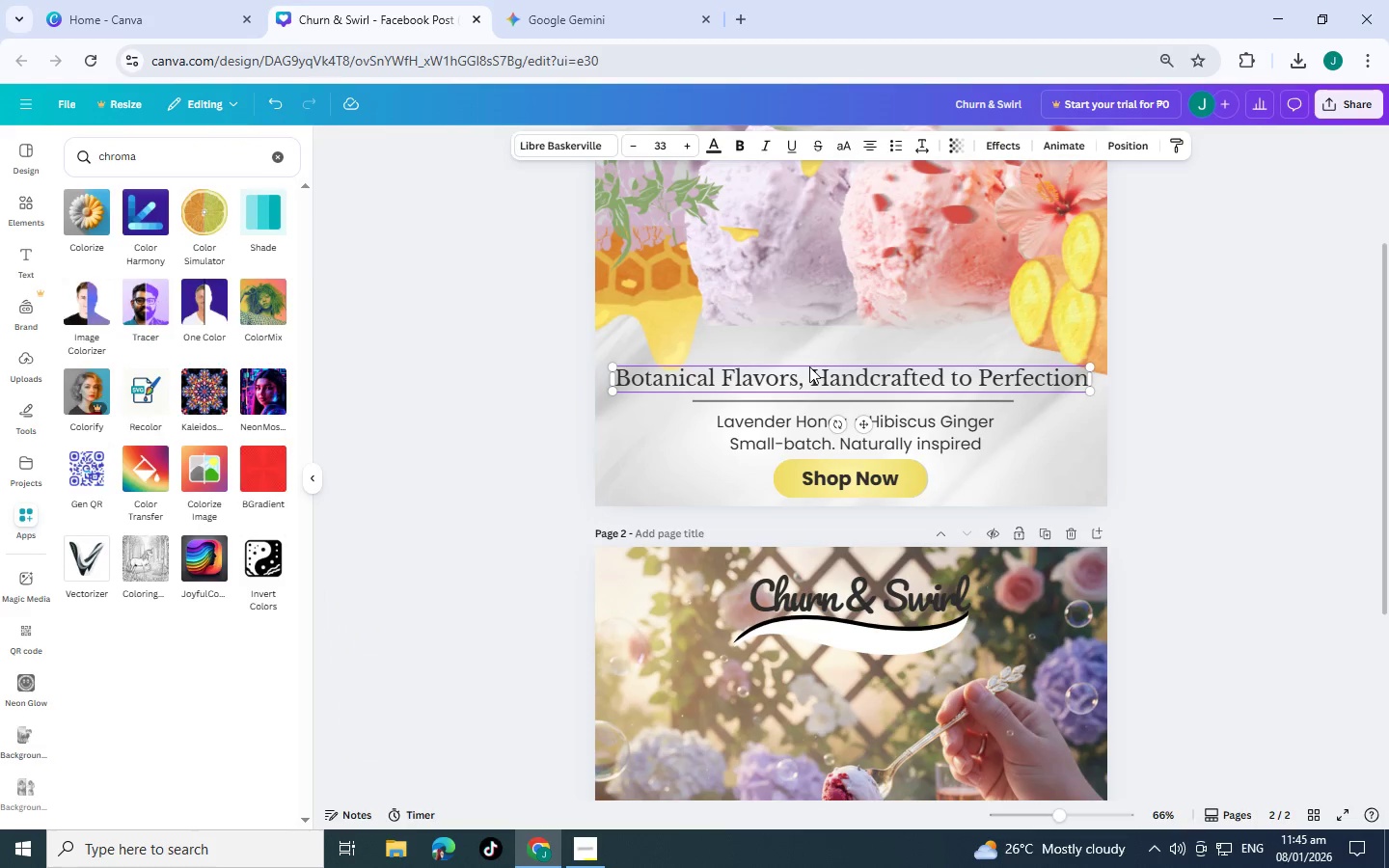 
key(Control+C)
 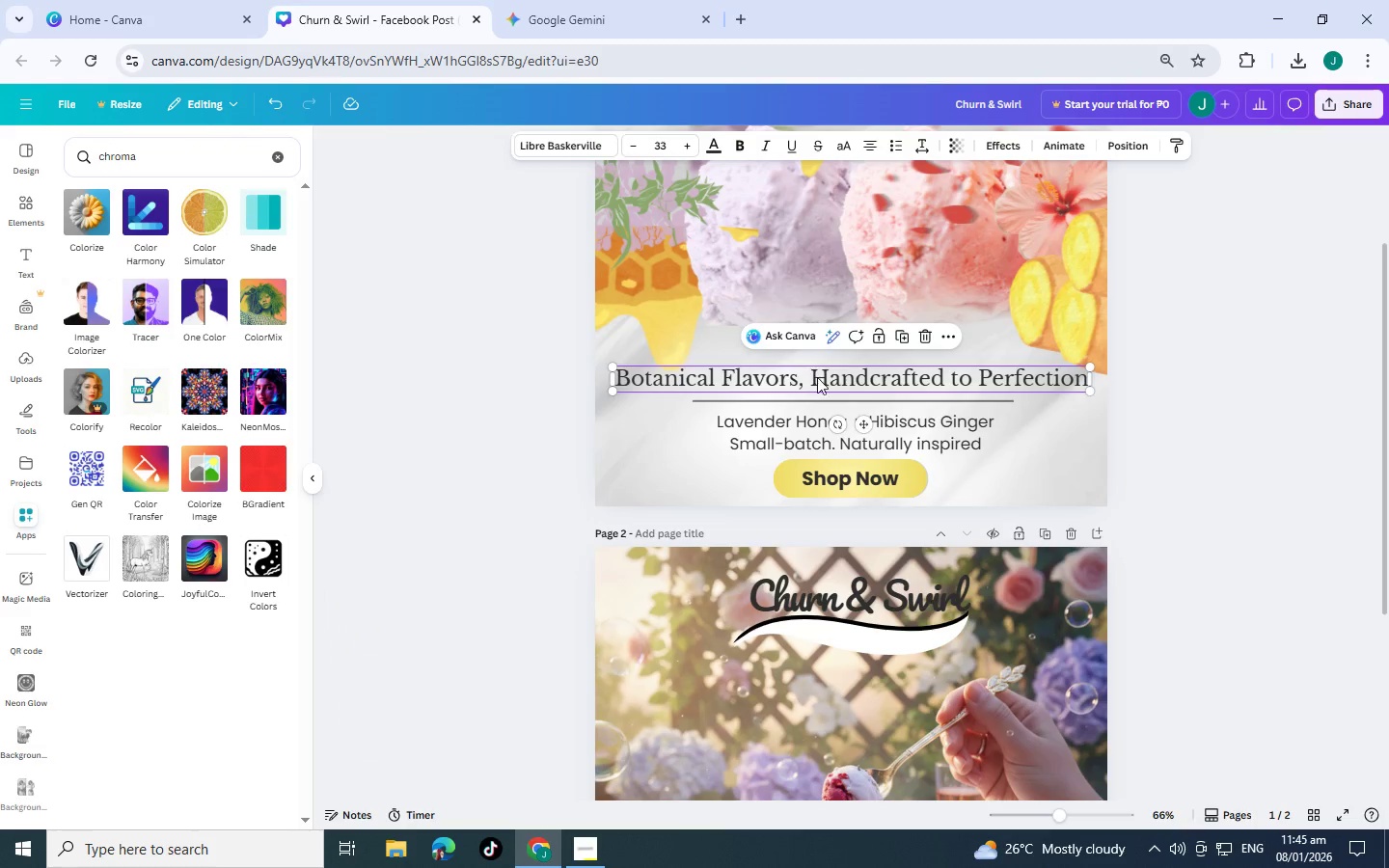 
key(Control+V)
 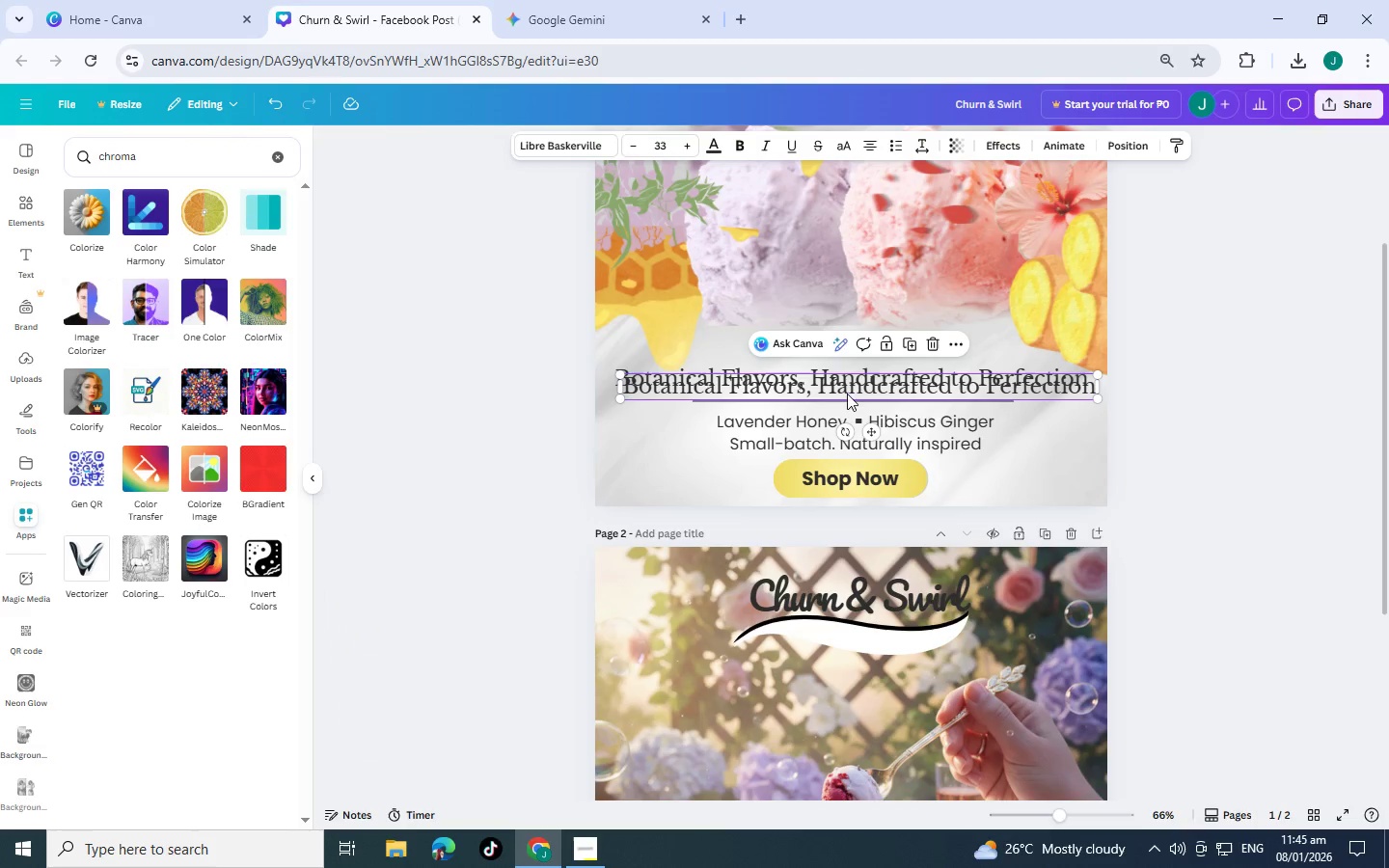 
left_click_drag(start_coordinate=[846, 383], to_coordinate=[851, 685])
 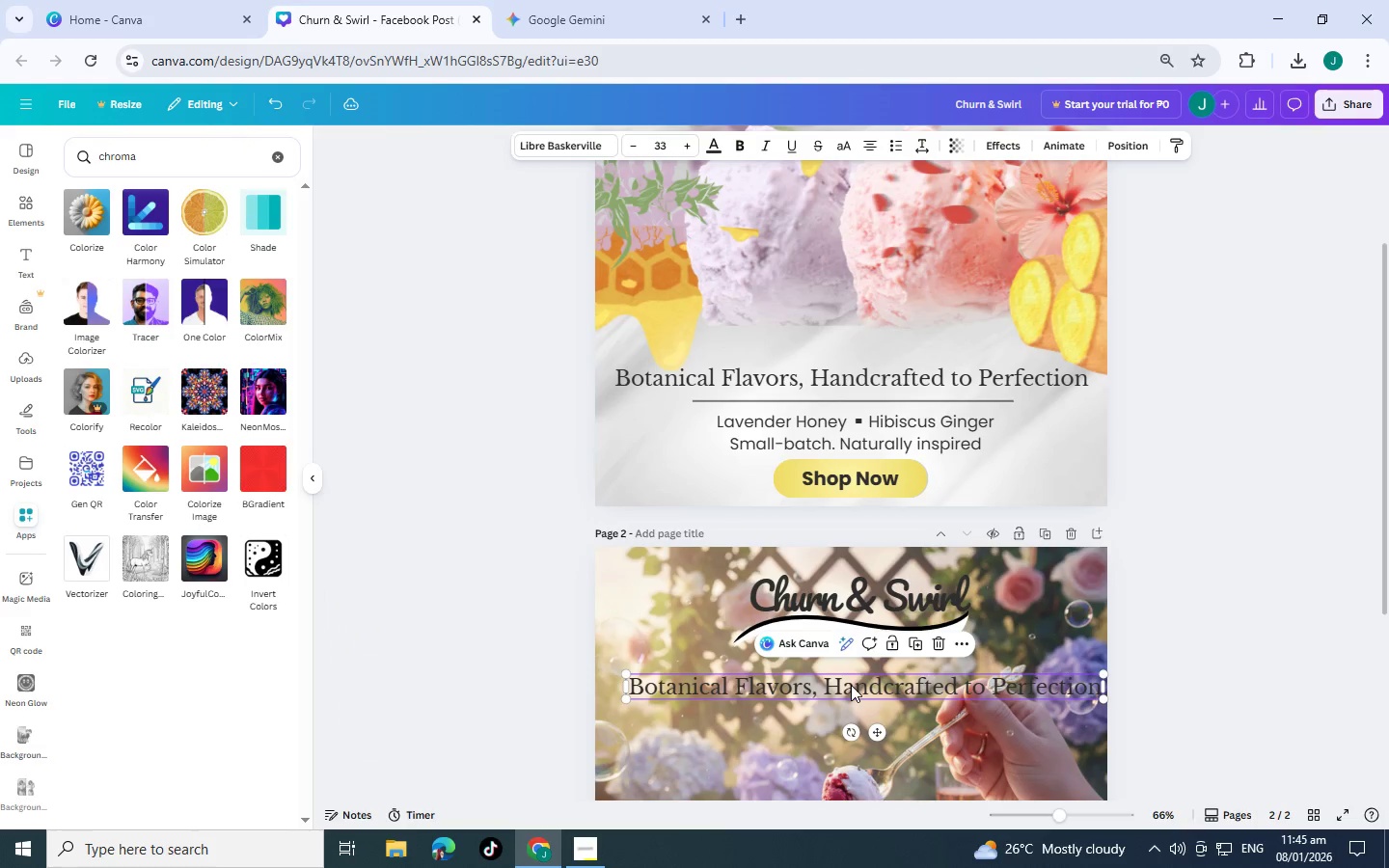 
double_click([851, 685])
 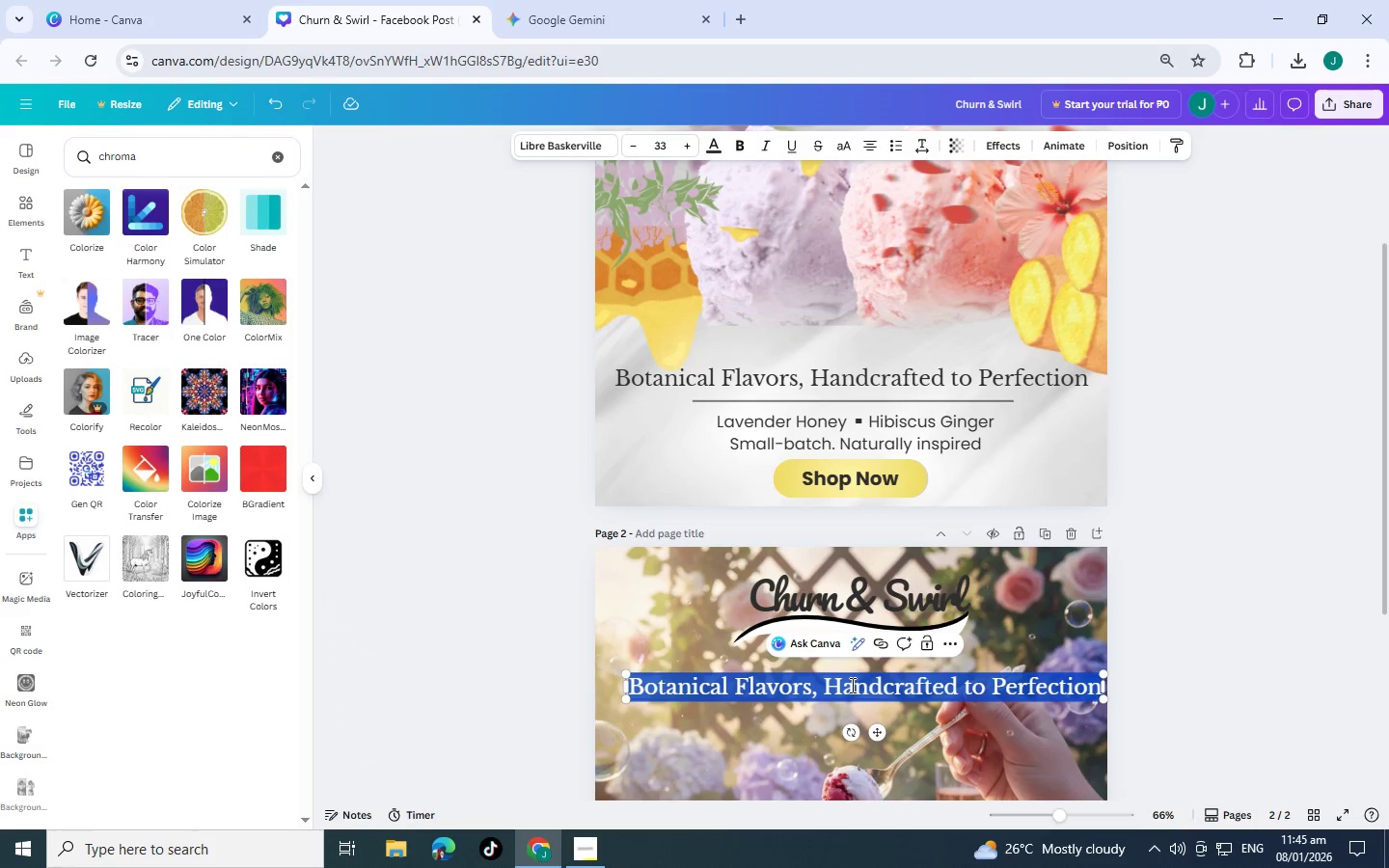 
triple_click([851, 685])
 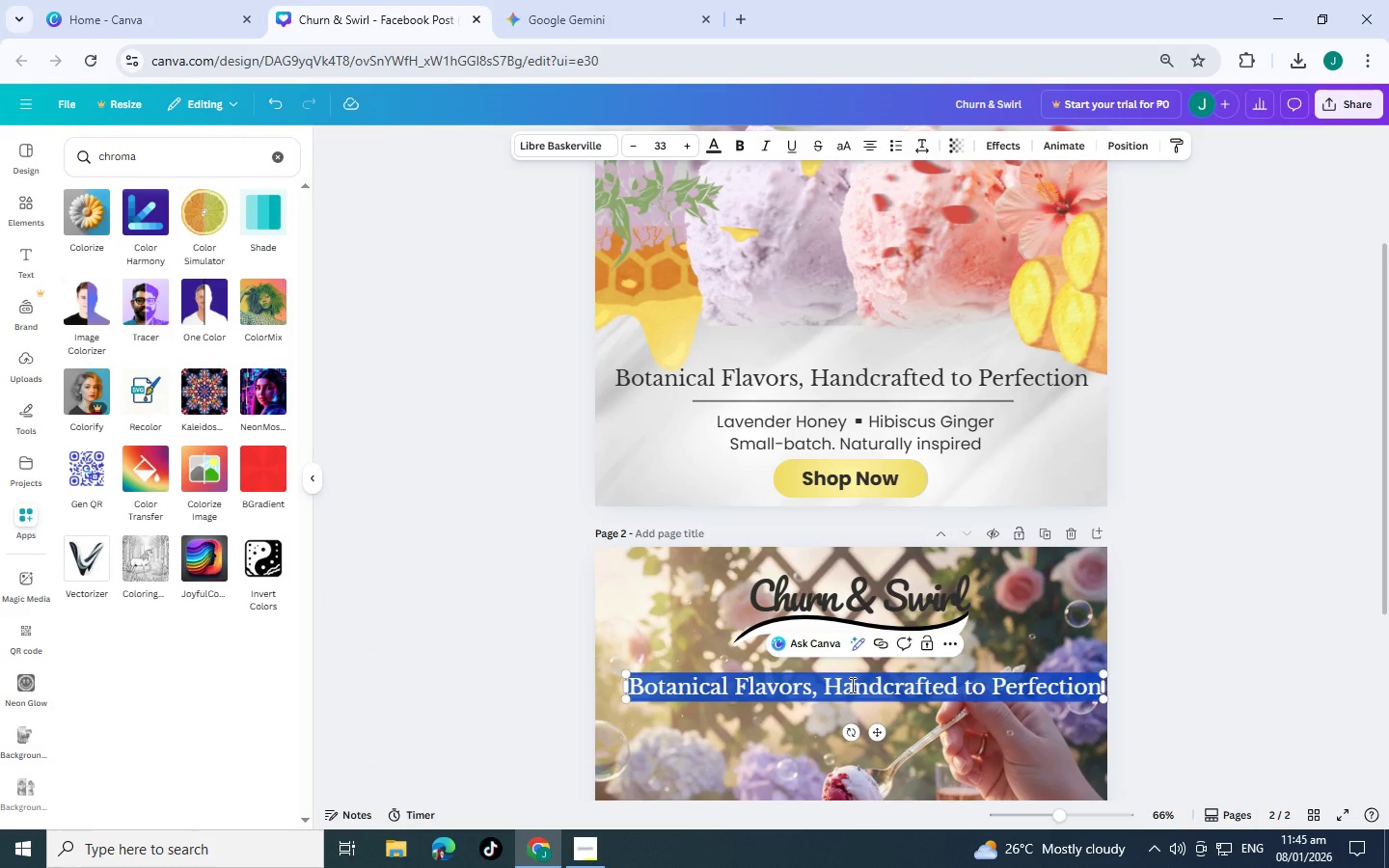 
type(Savor the Season in Bloom)
 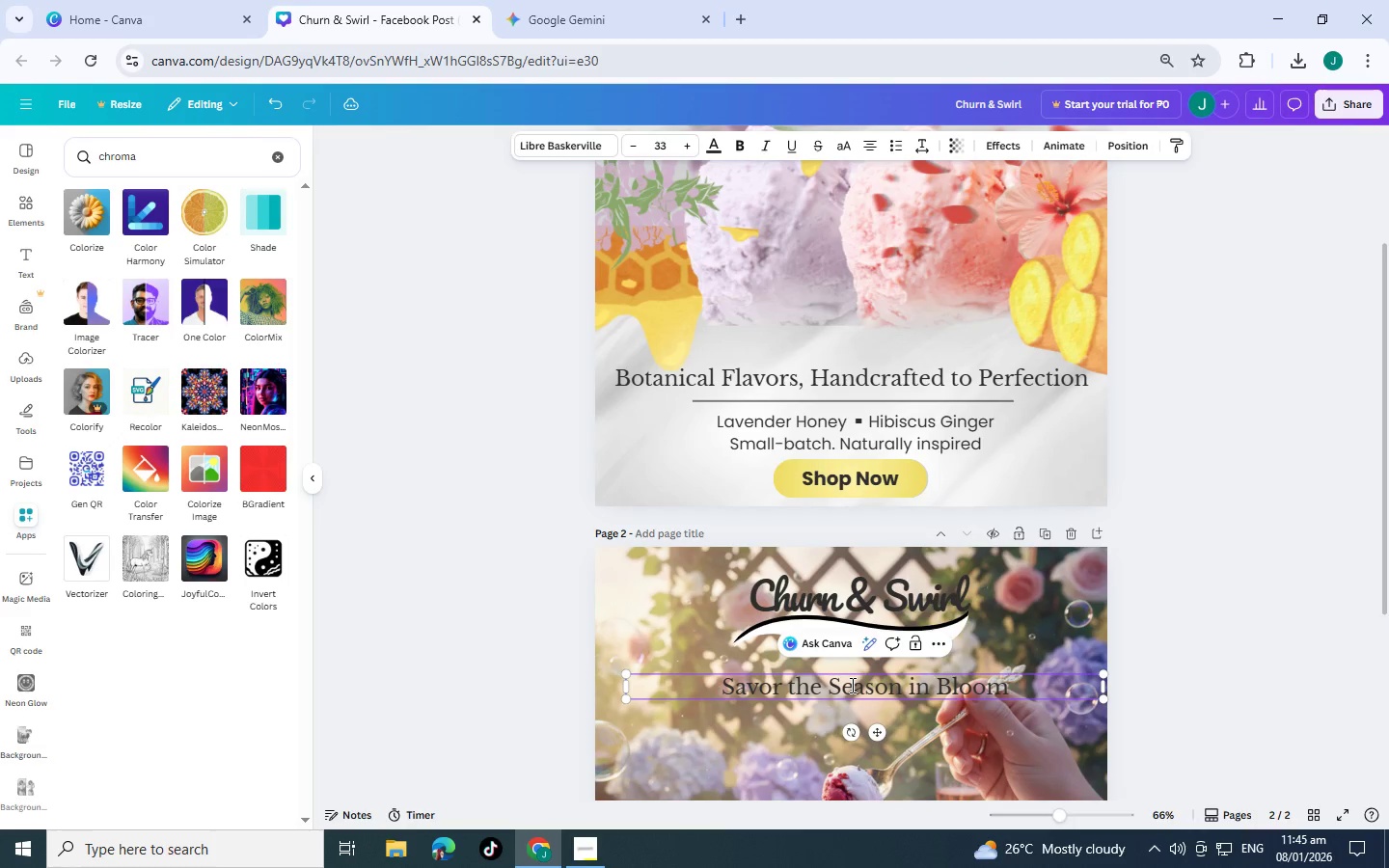 
scroll: coordinate [994, 667], scroll_direction: down, amount: 2.0
 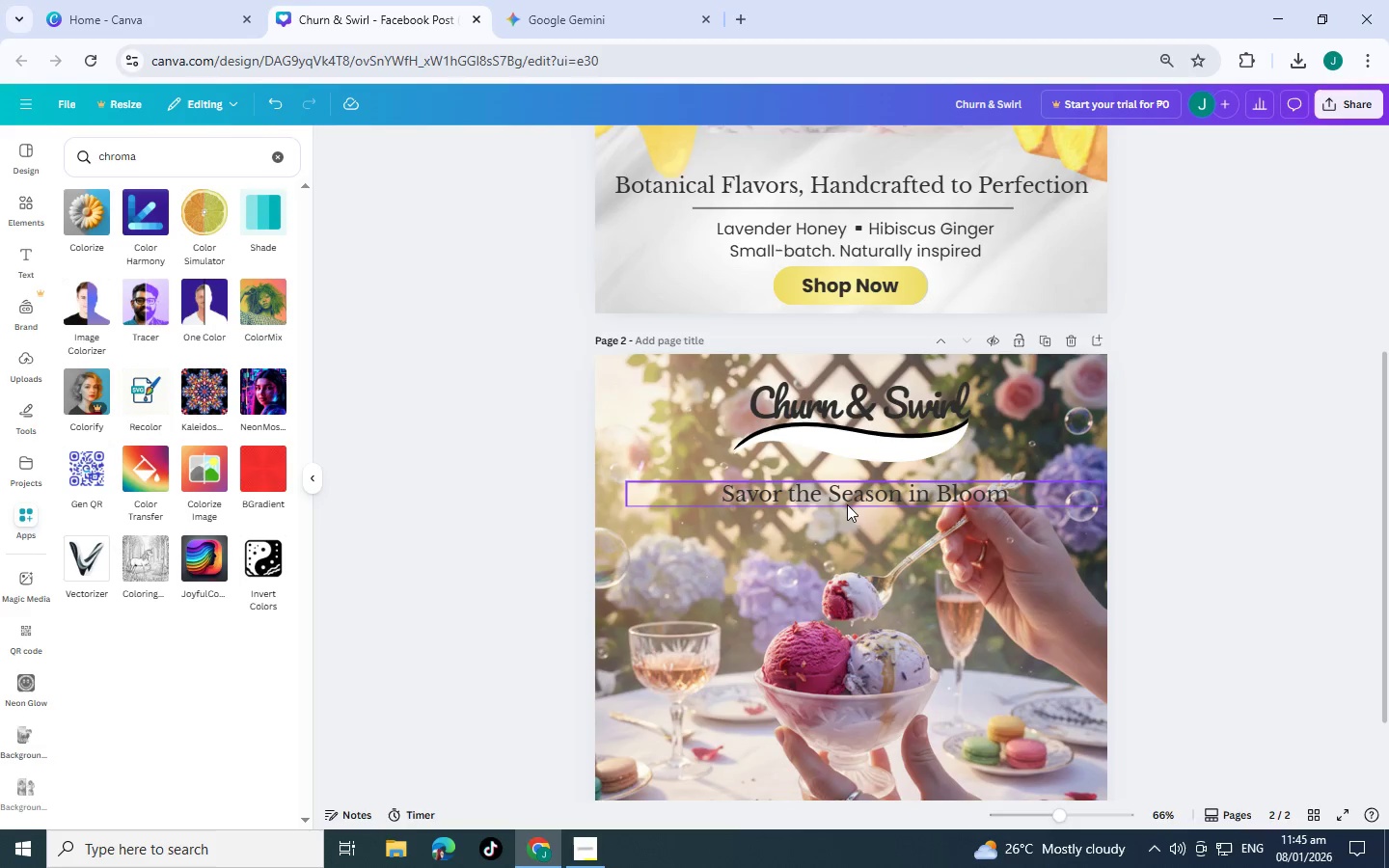 
left_click([849, 495])
 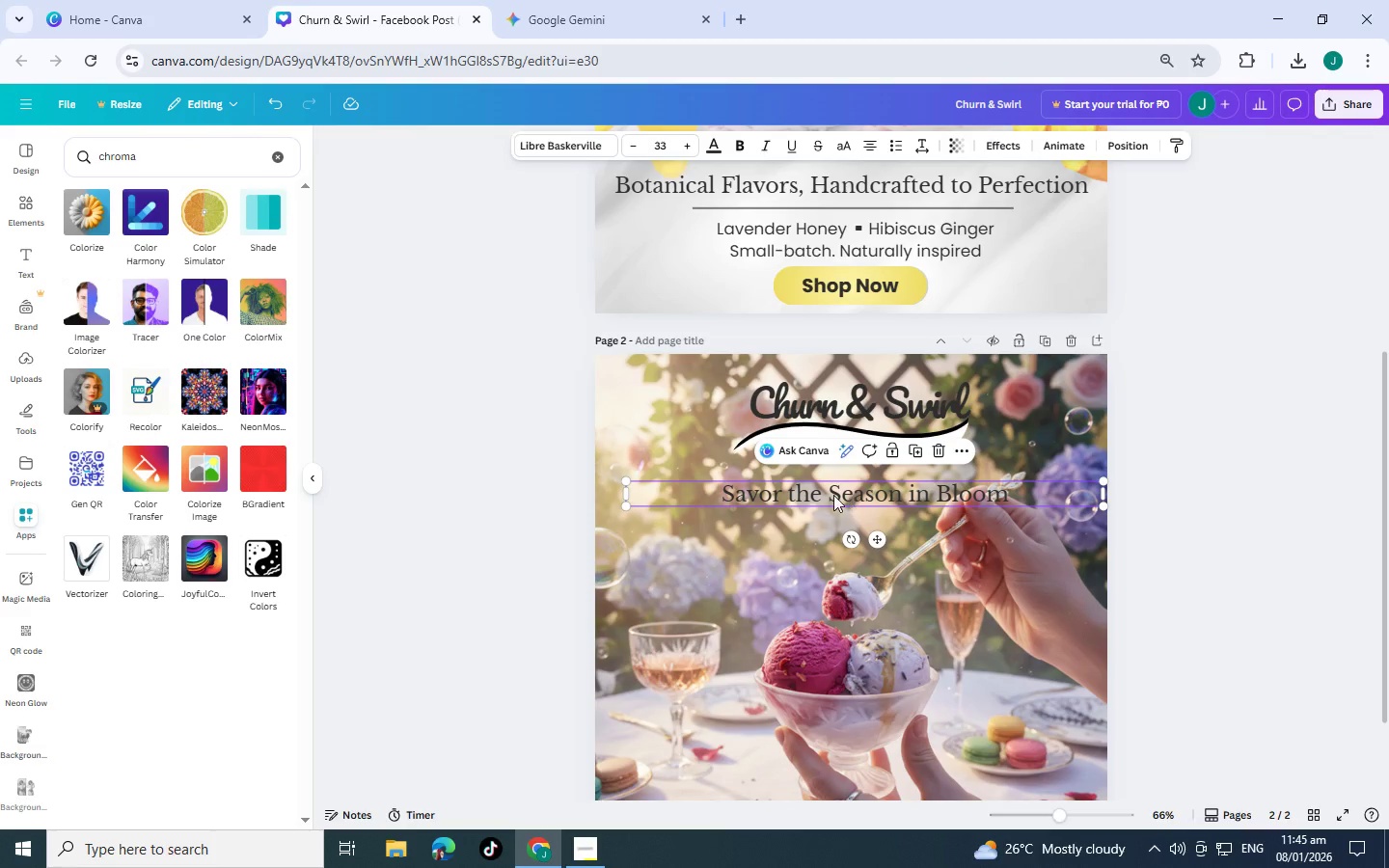 
left_click_drag(start_coordinate=[849, 495], to_coordinate=[844, 497])
 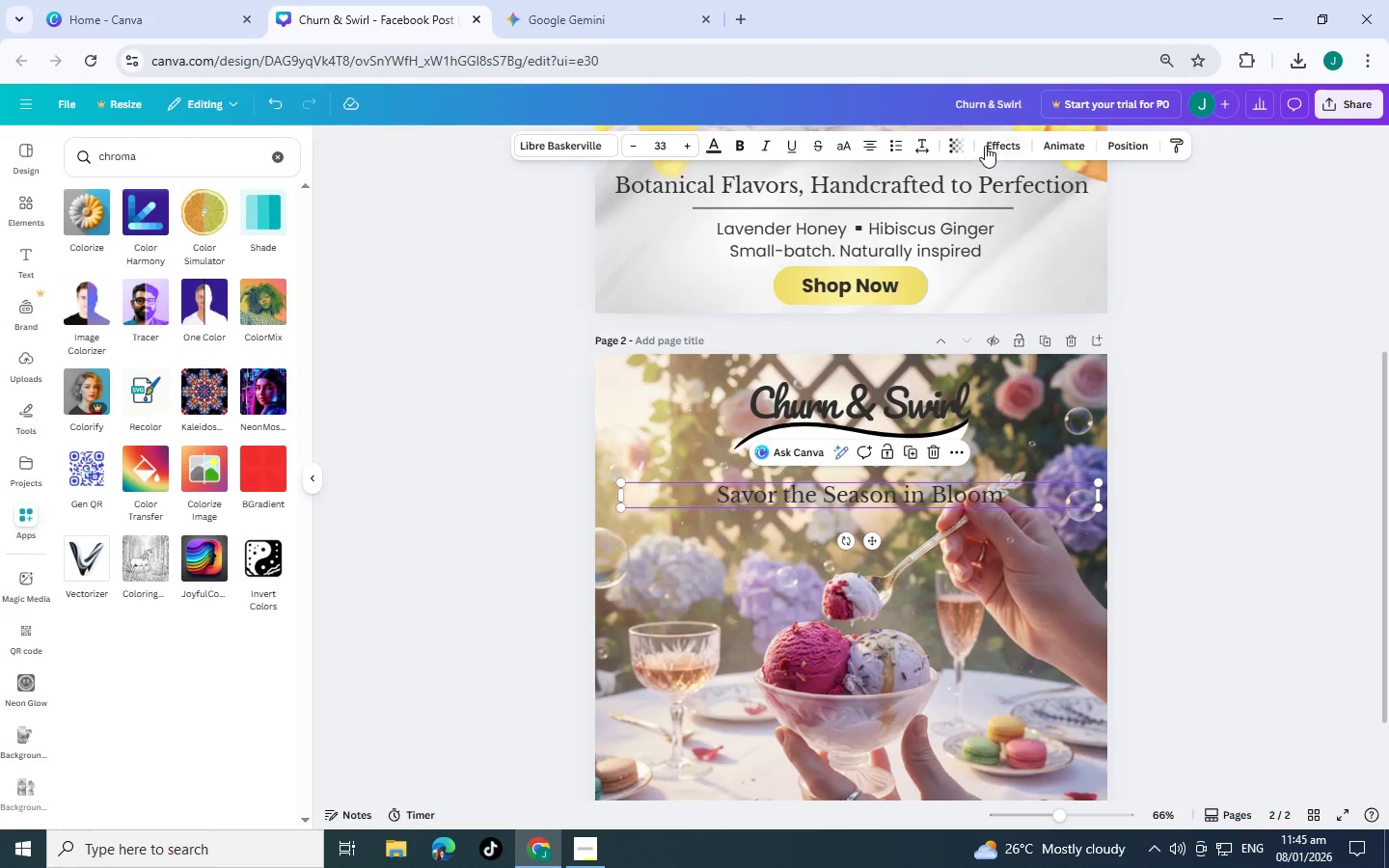 
left_click([1020, 146])
 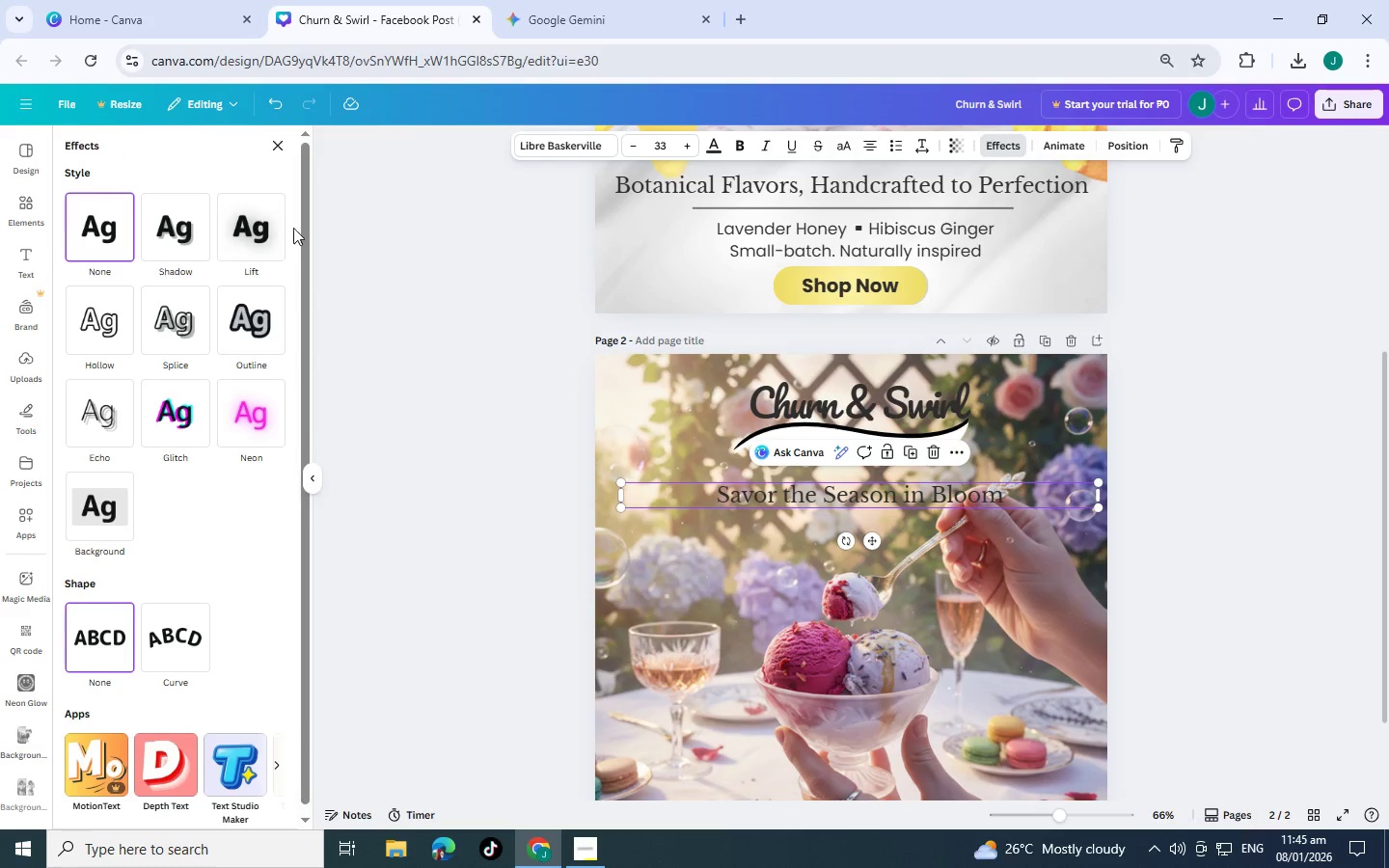 
left_click([238, 208])
 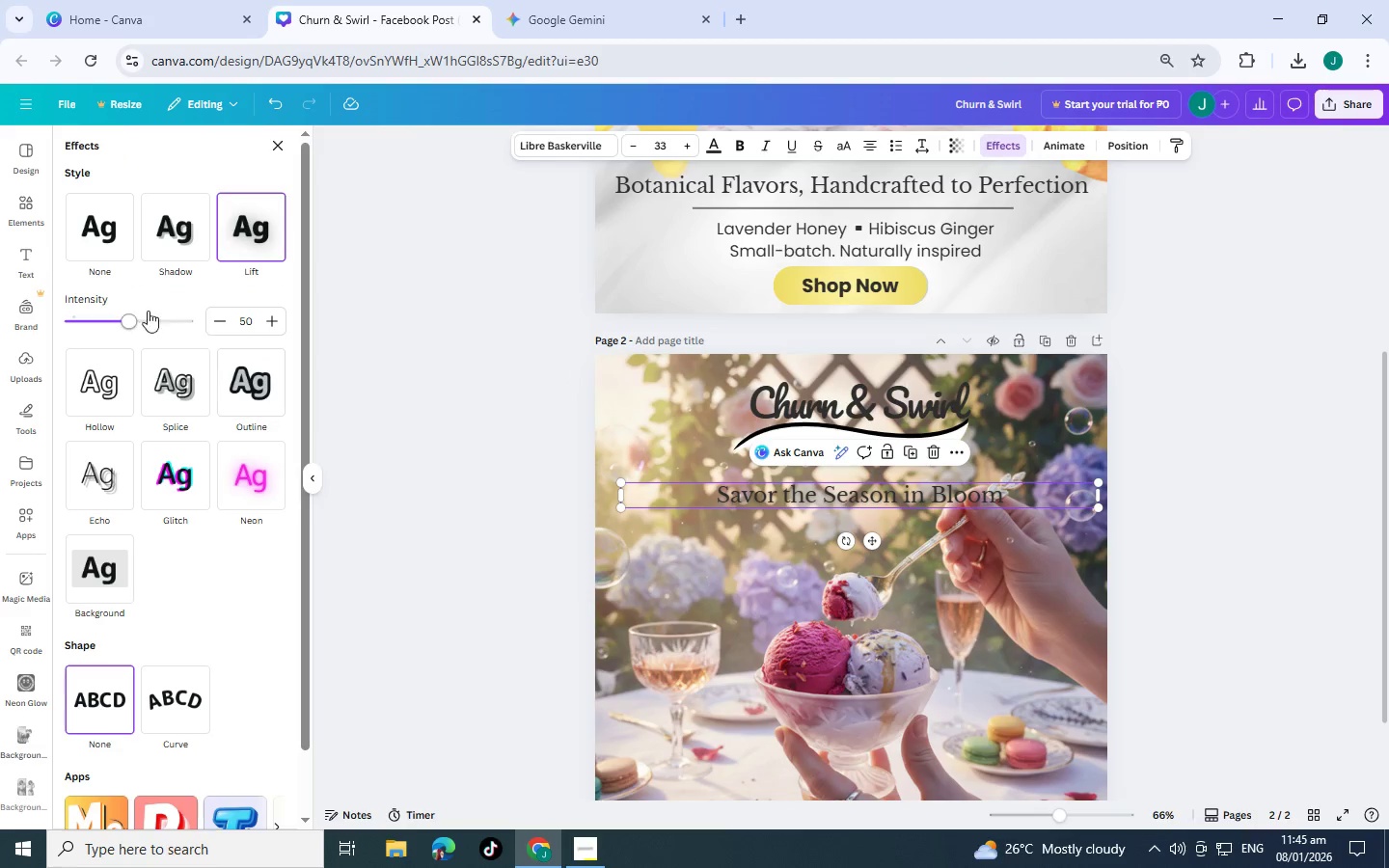 
left_click_drag(start_coordinate=[131, 311], to_coordinate=[390, 301])
 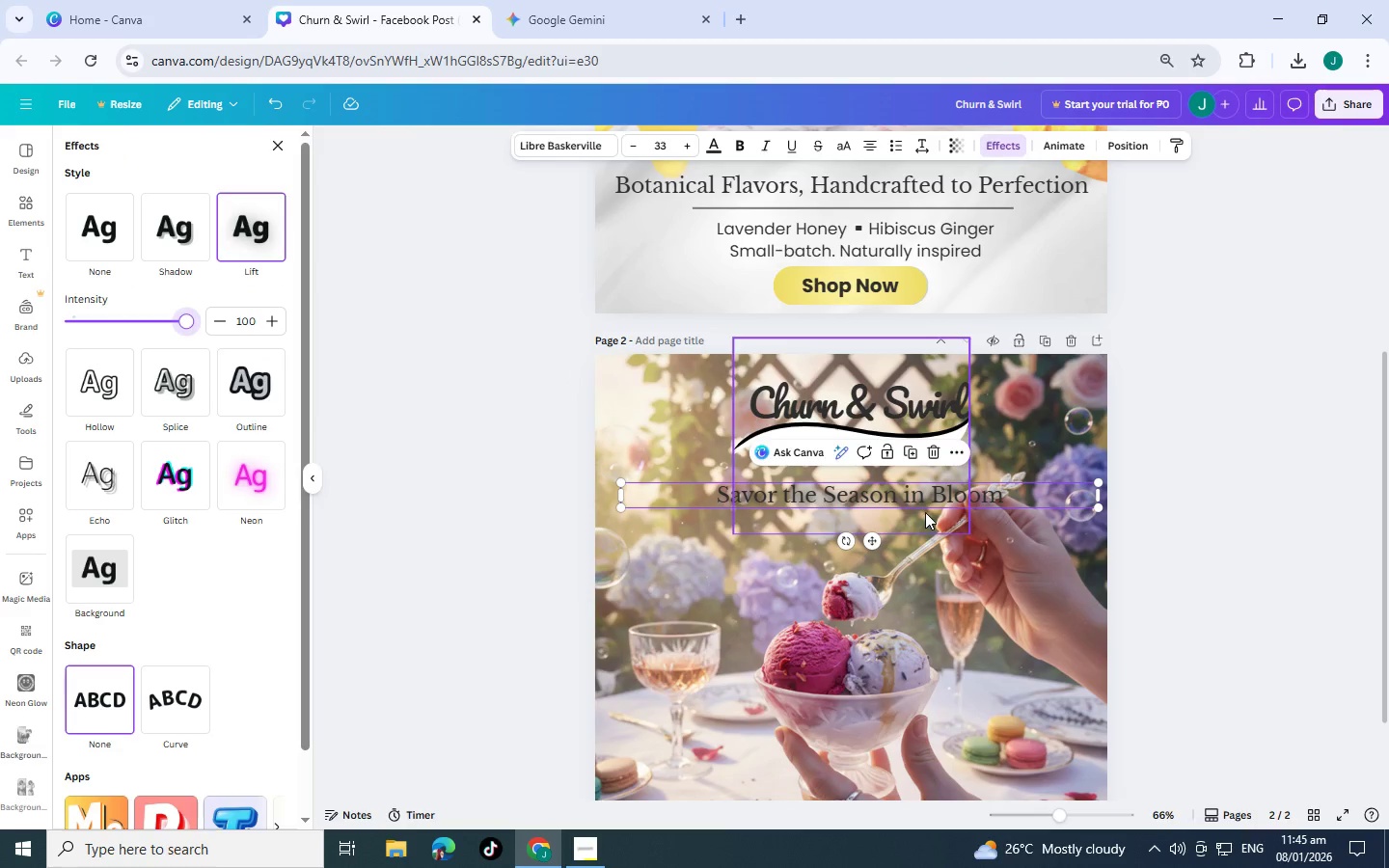 
key(Control+C)
 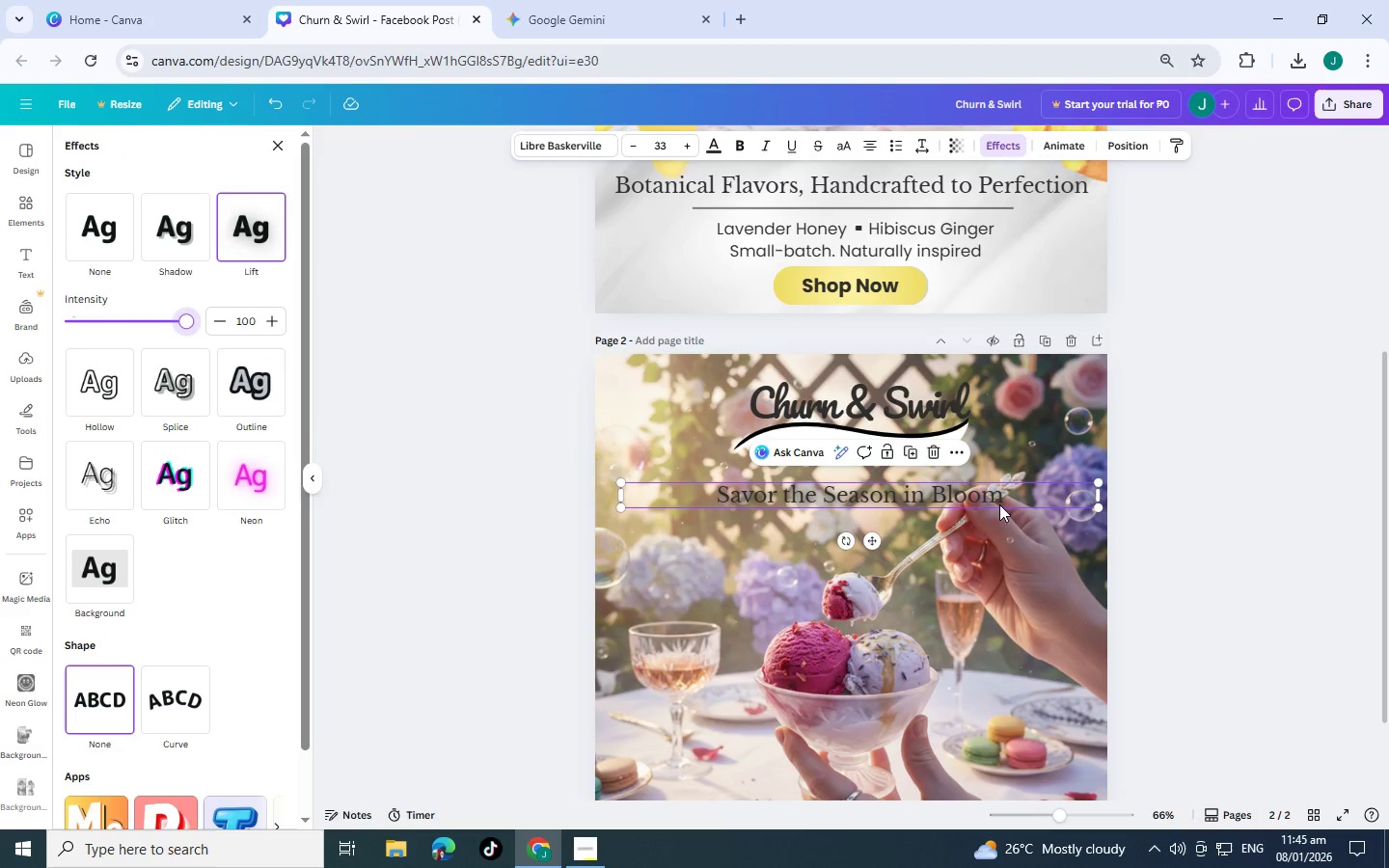 
key(Control+V)
 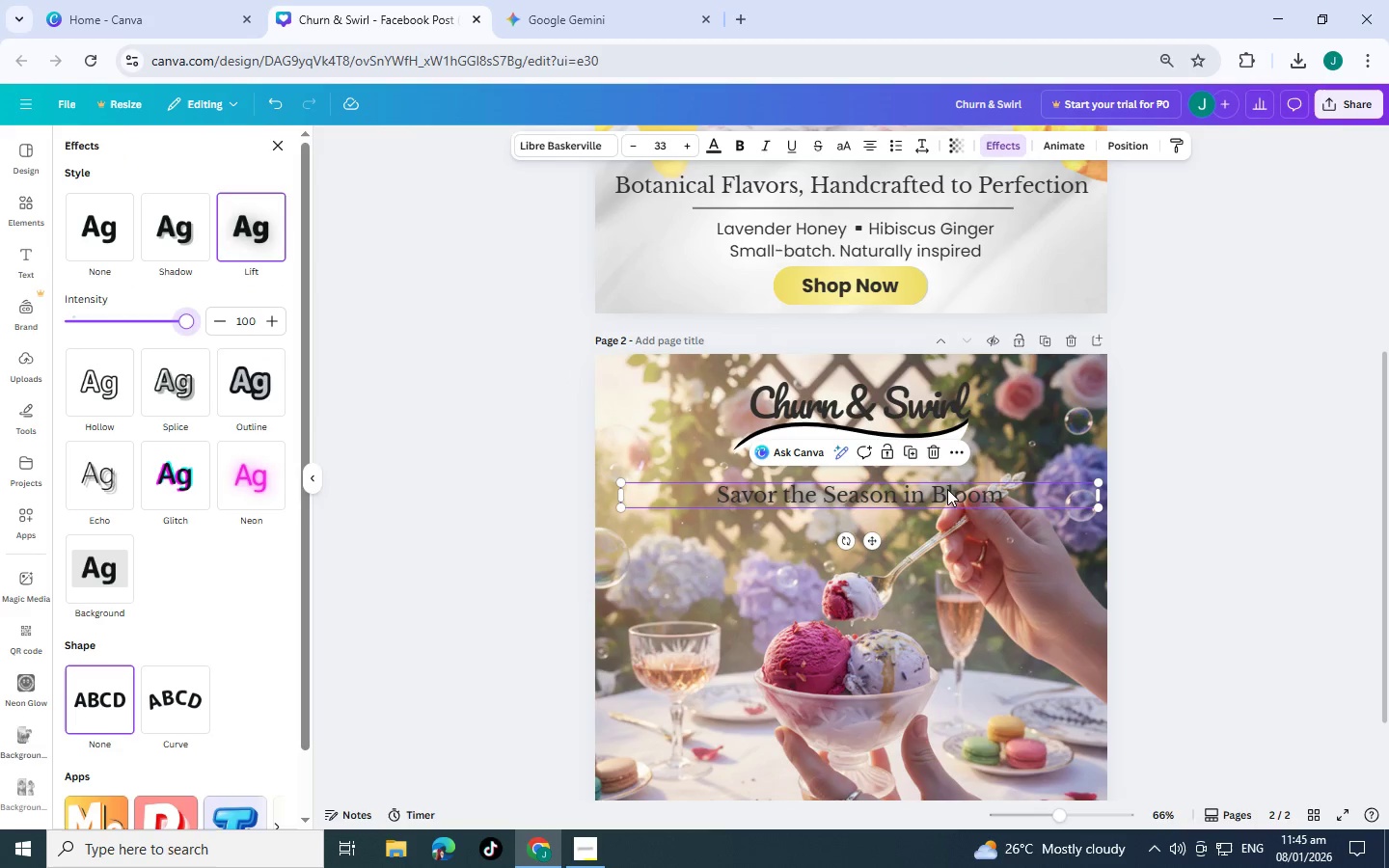 
left_click_drag(start_coordinate=[949, 494], to_coordinate=[940, 498])
 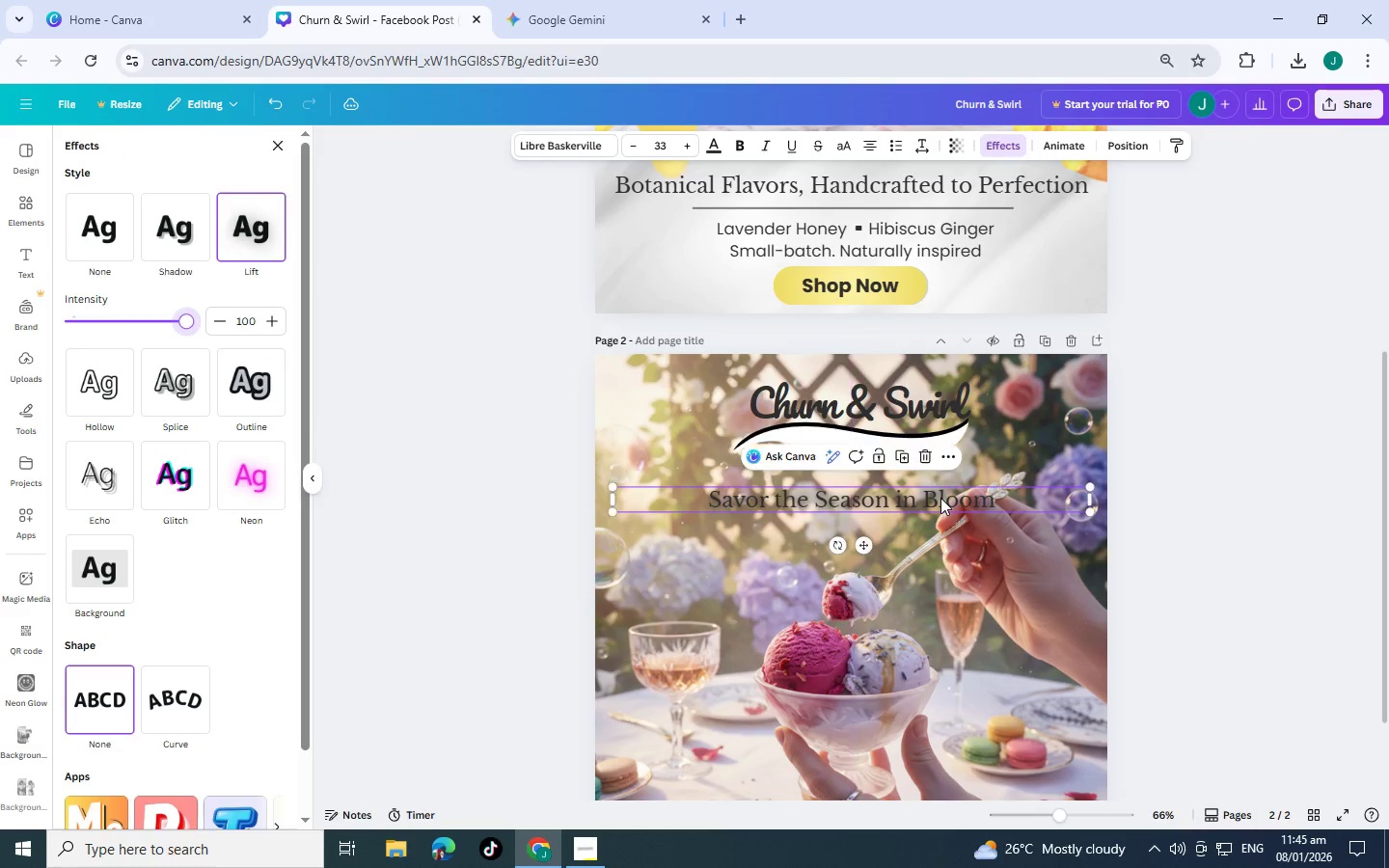 
left_click([940, 498])
 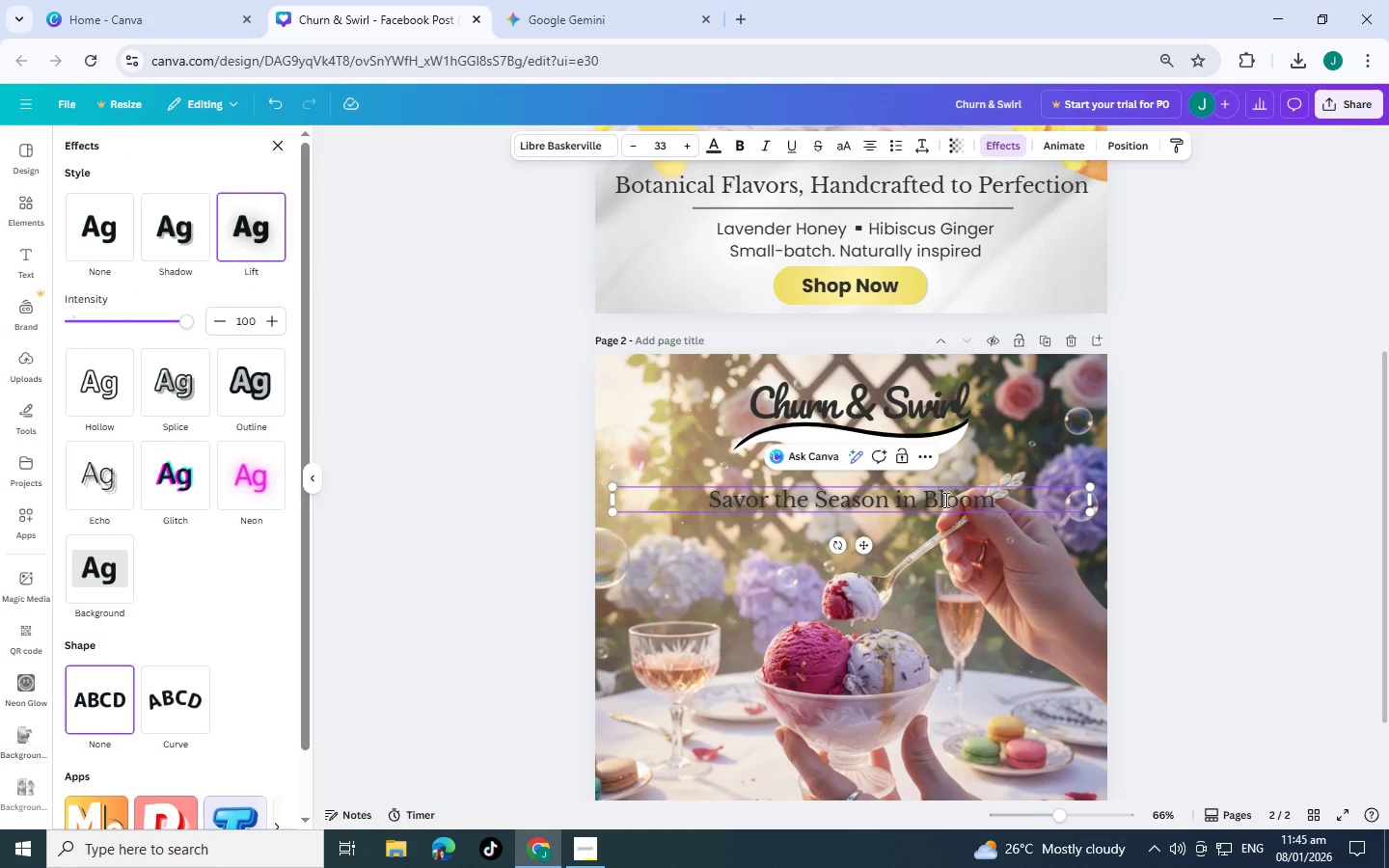 
key(Control+ControlLeft)
 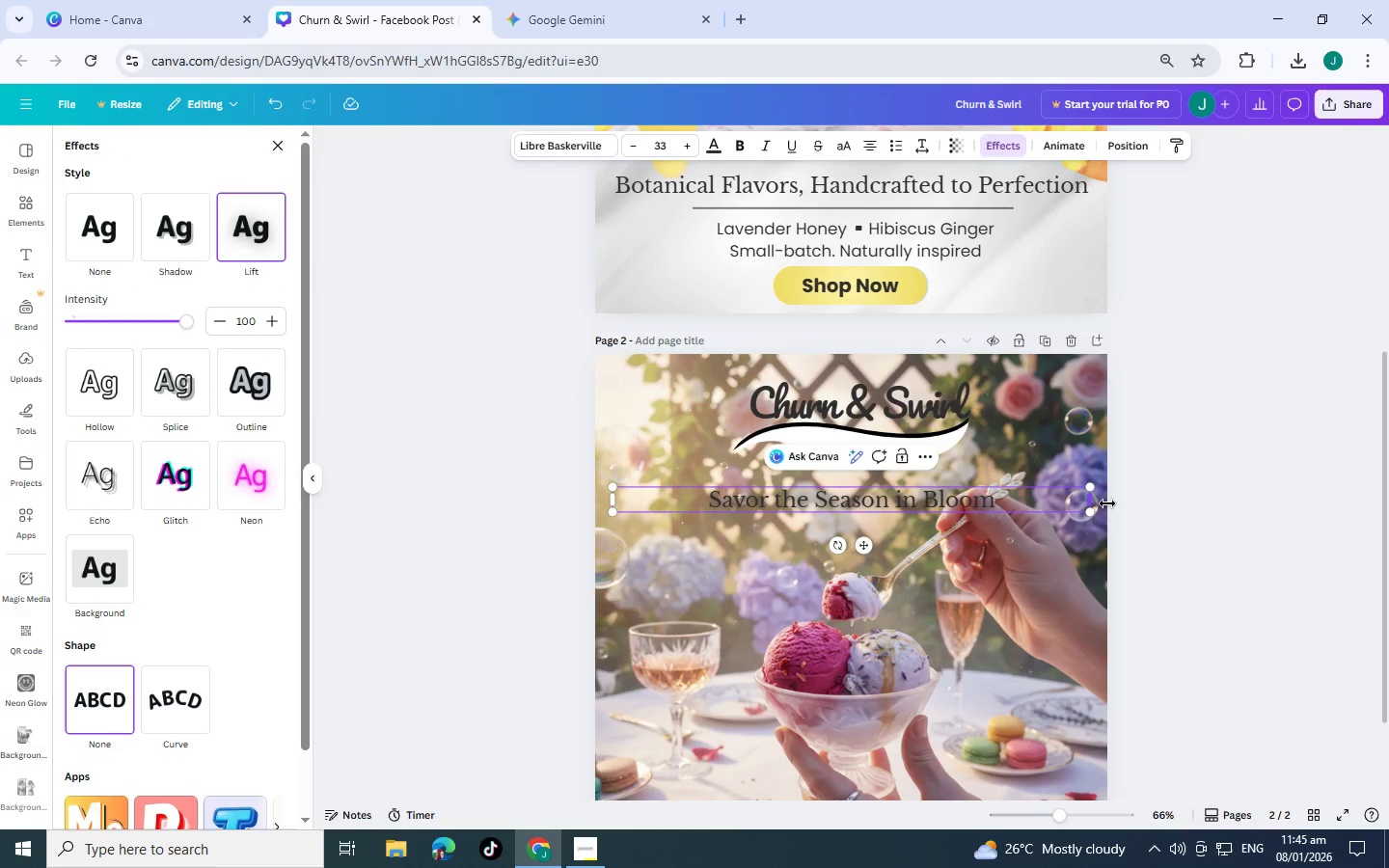 
left_click([1252, 517])
 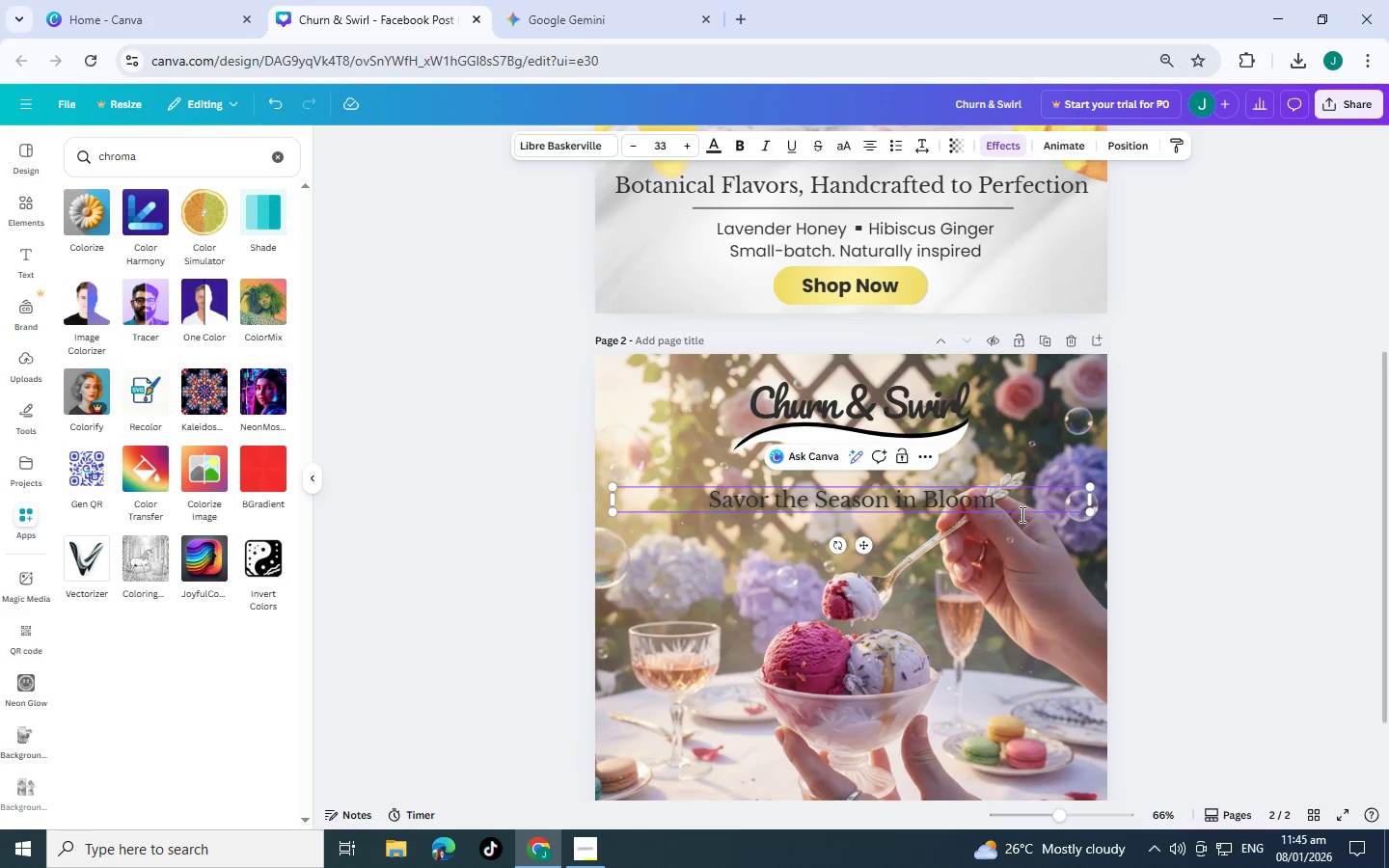 
left_click([1024, 513])
 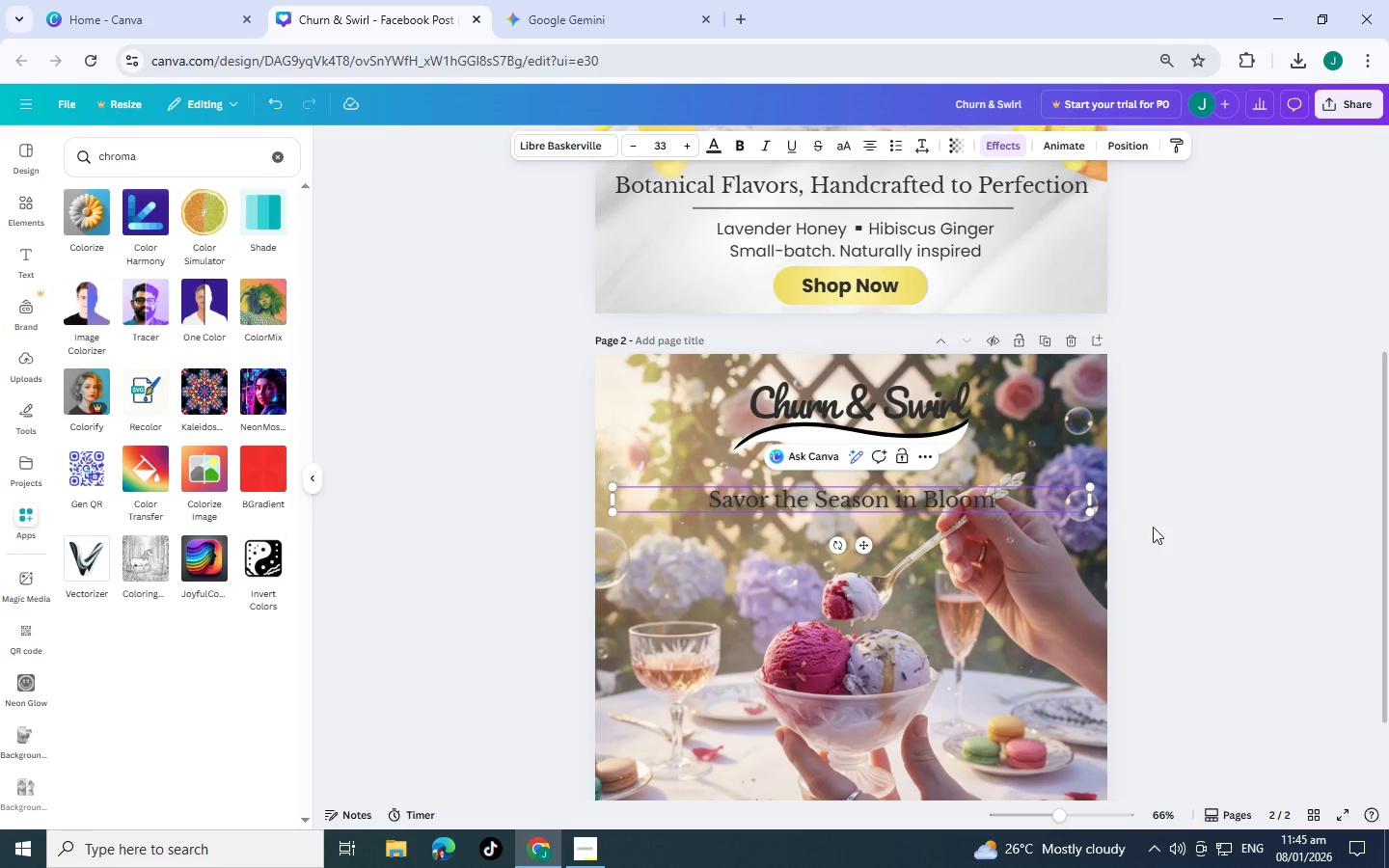 
left_click([1163, 529])
 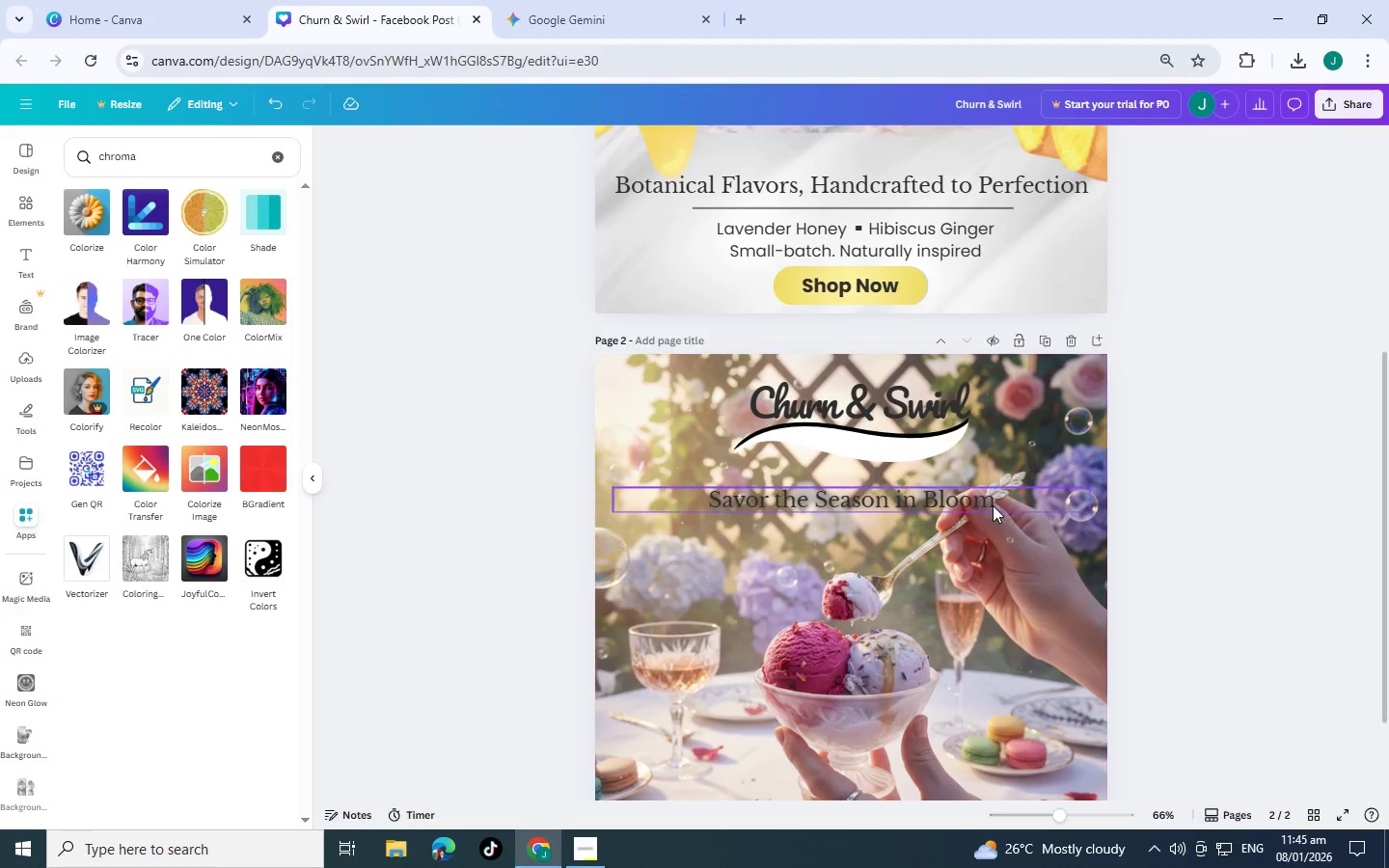 
left_click([971, 504])
 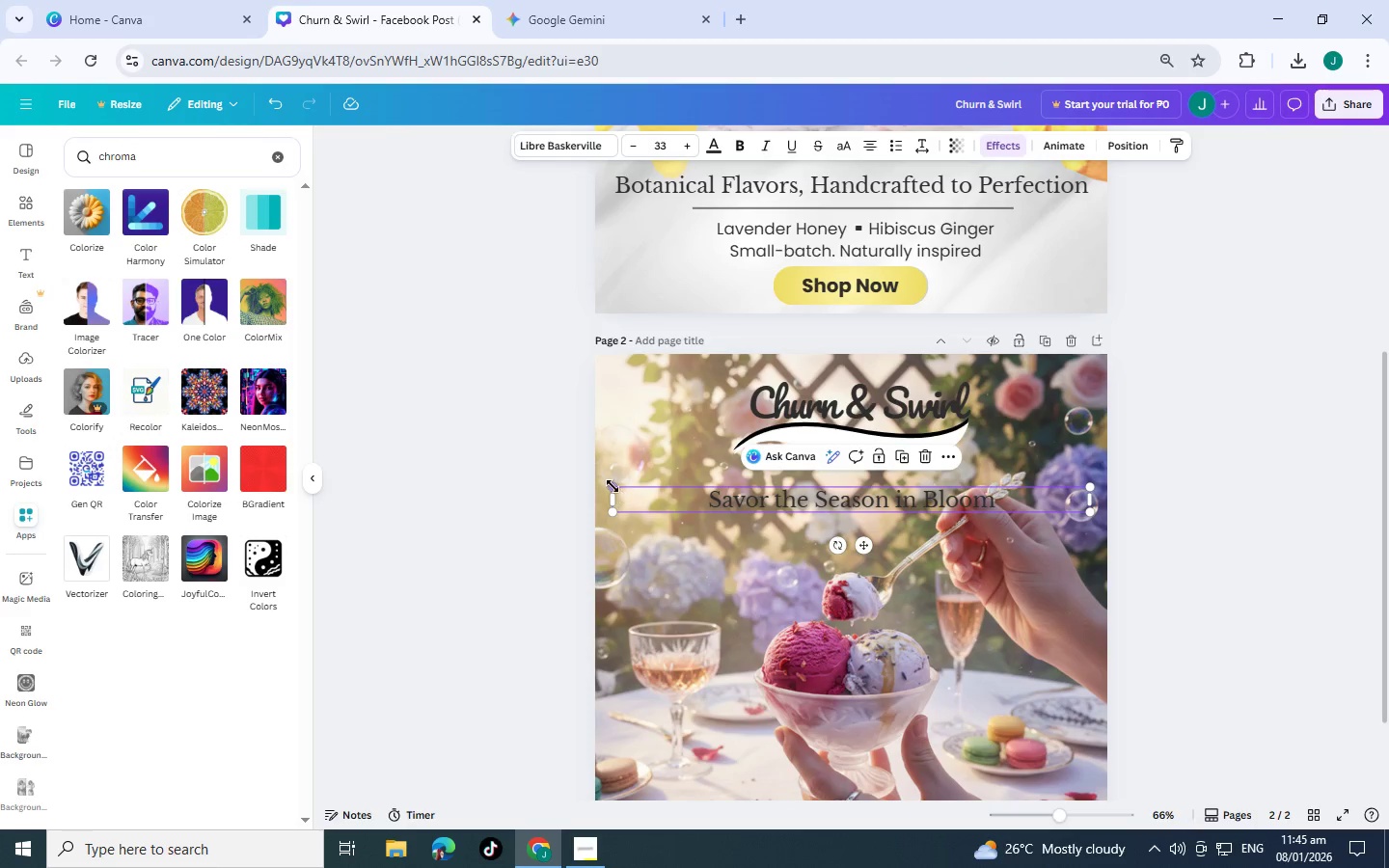 
left_click_drag(start_coordinate=[613, 486], to_coordinate=[510, 423])
 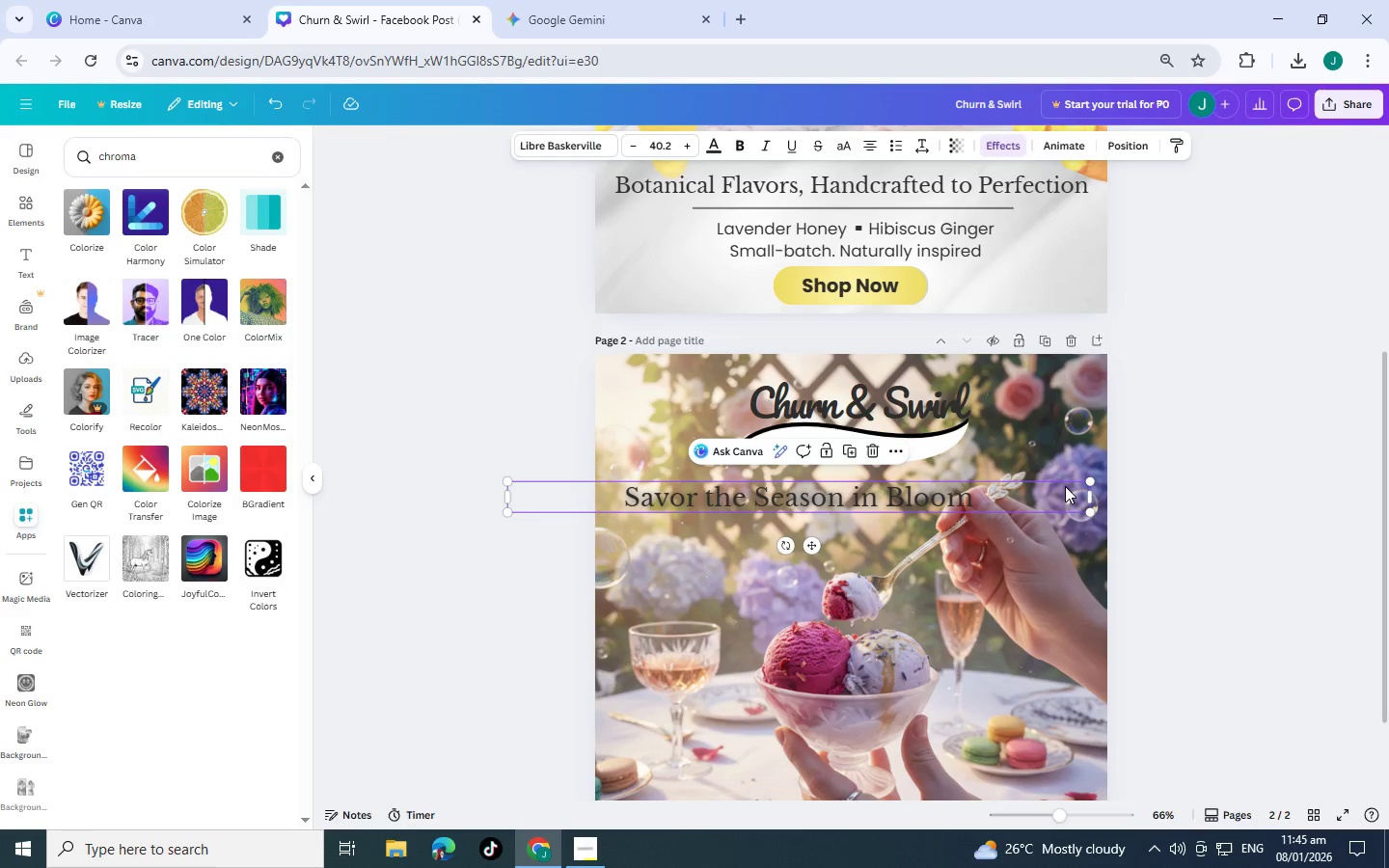 
left_click_drag(start_coordinate=[1064, 486], to_coordinate=[1089, 491])
 